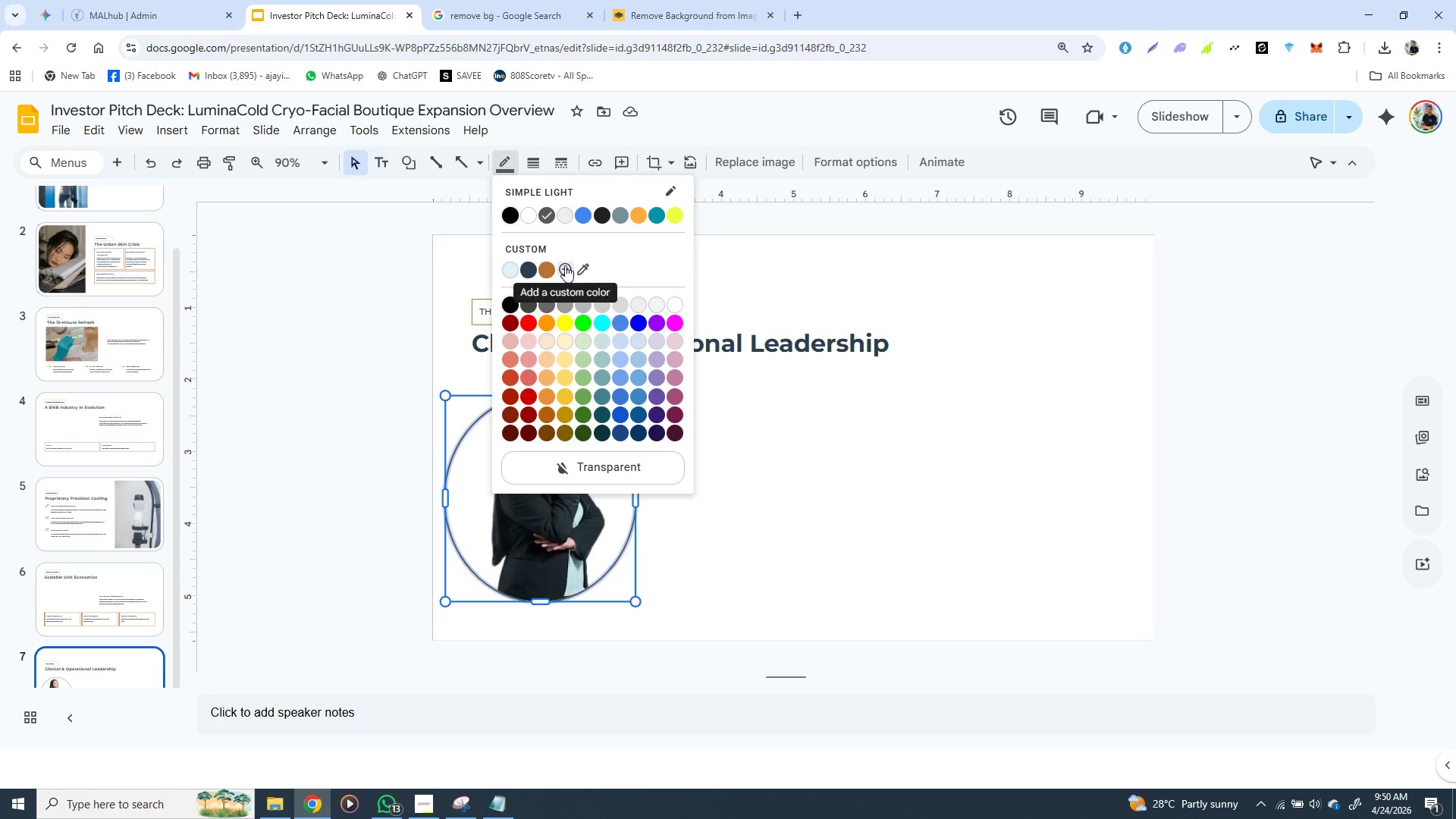 
left_click([566, 265])
 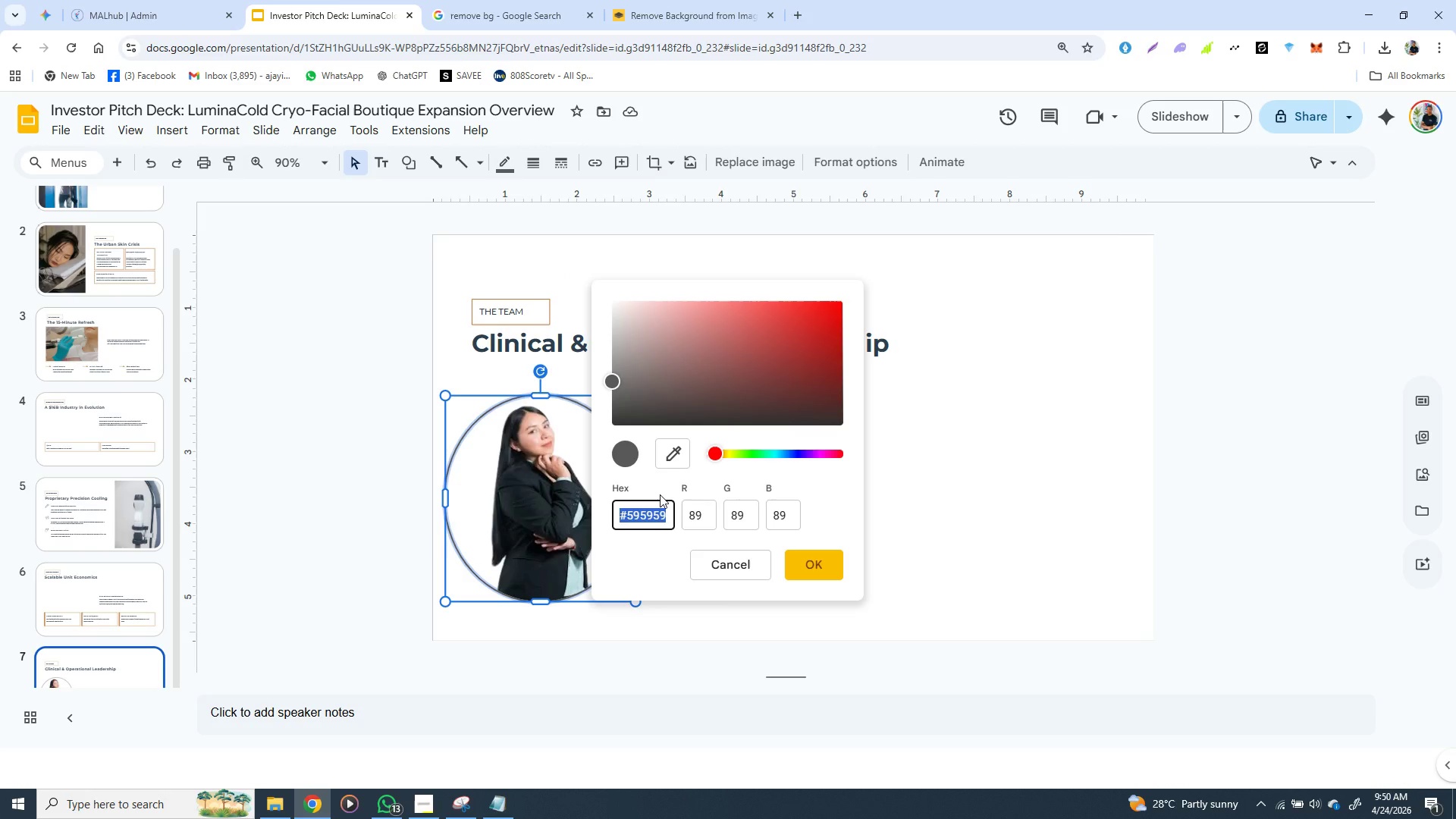 
wait(7.47)
 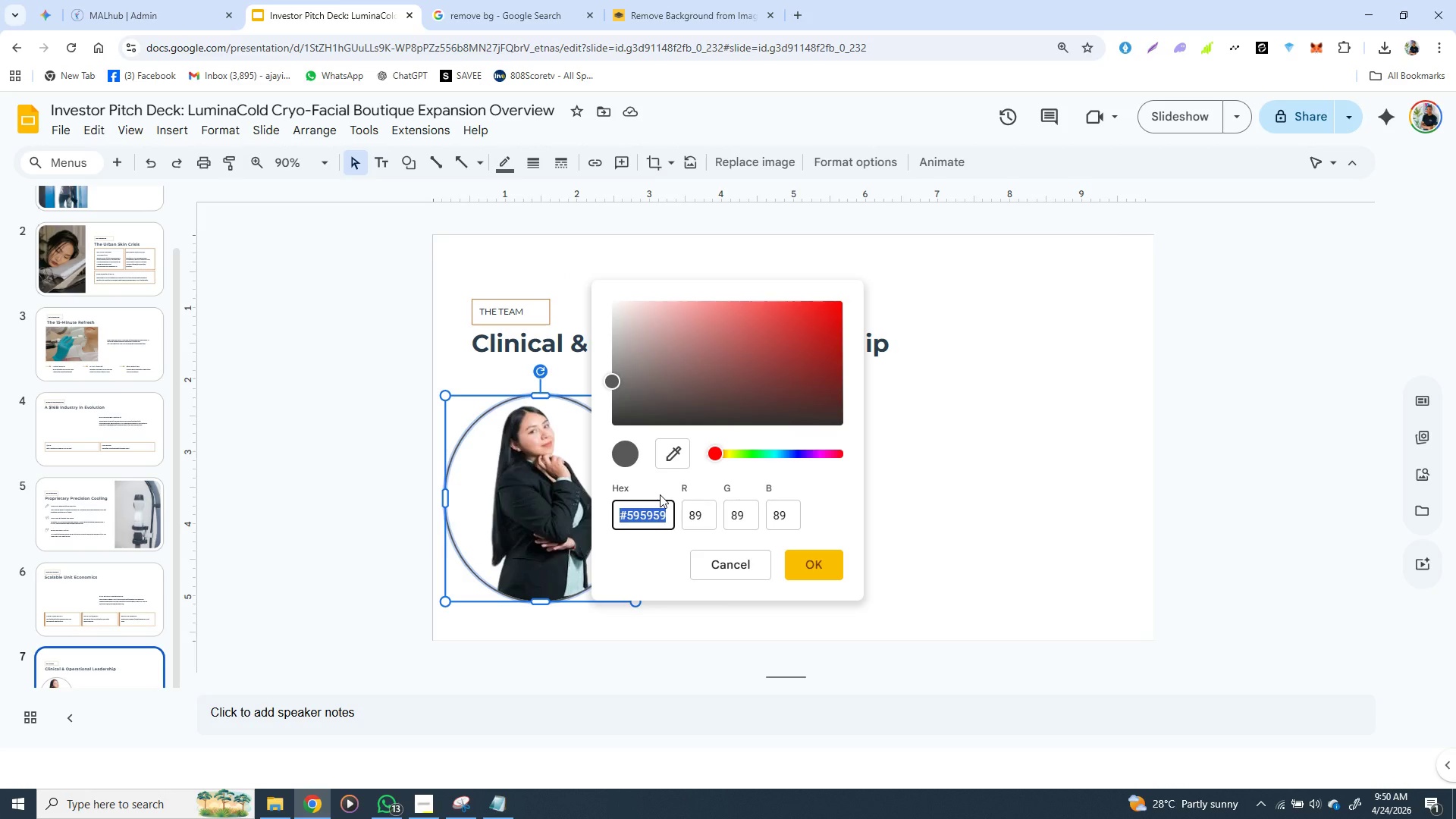 
type(2C)
 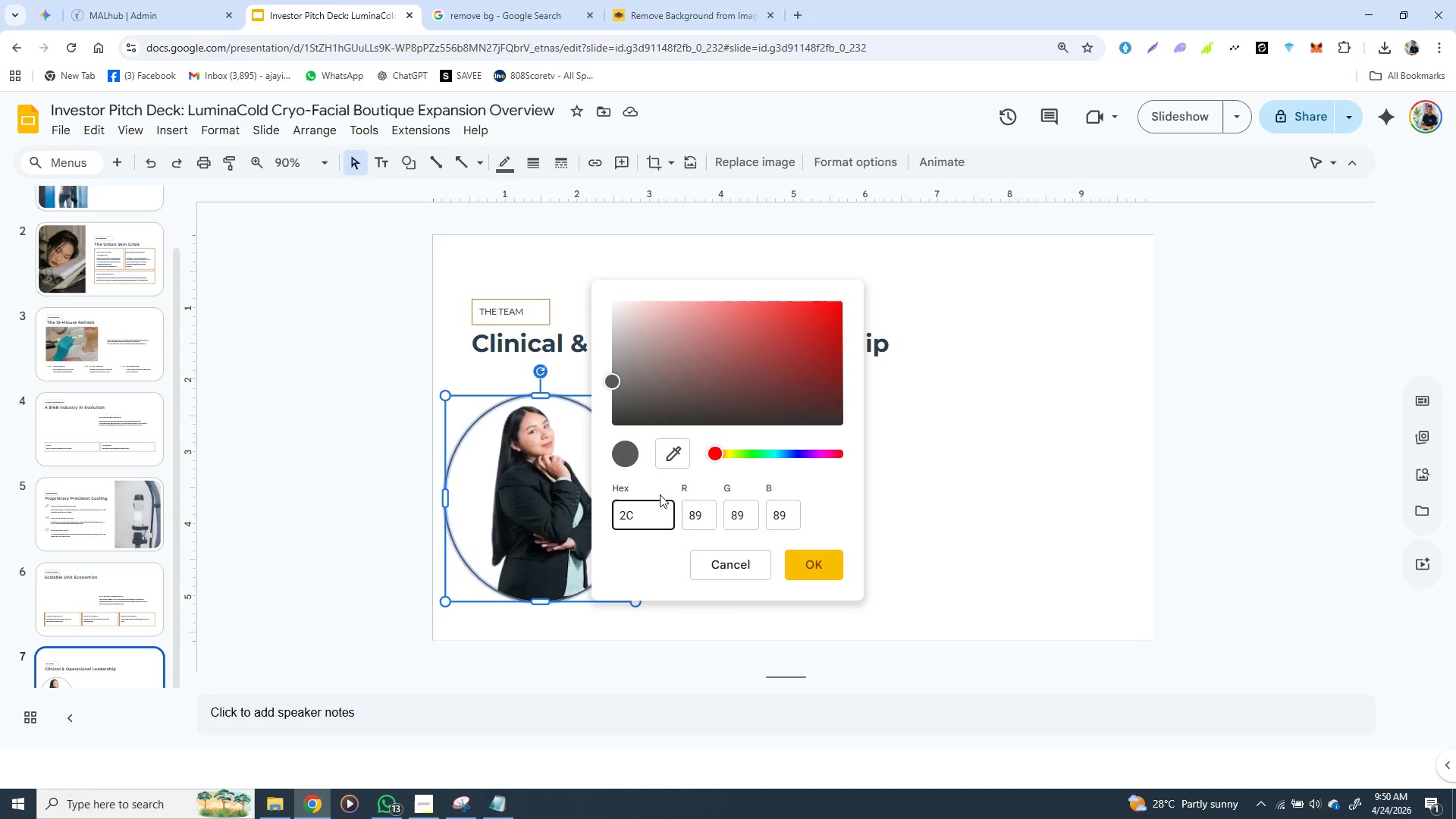 
type(3E)
 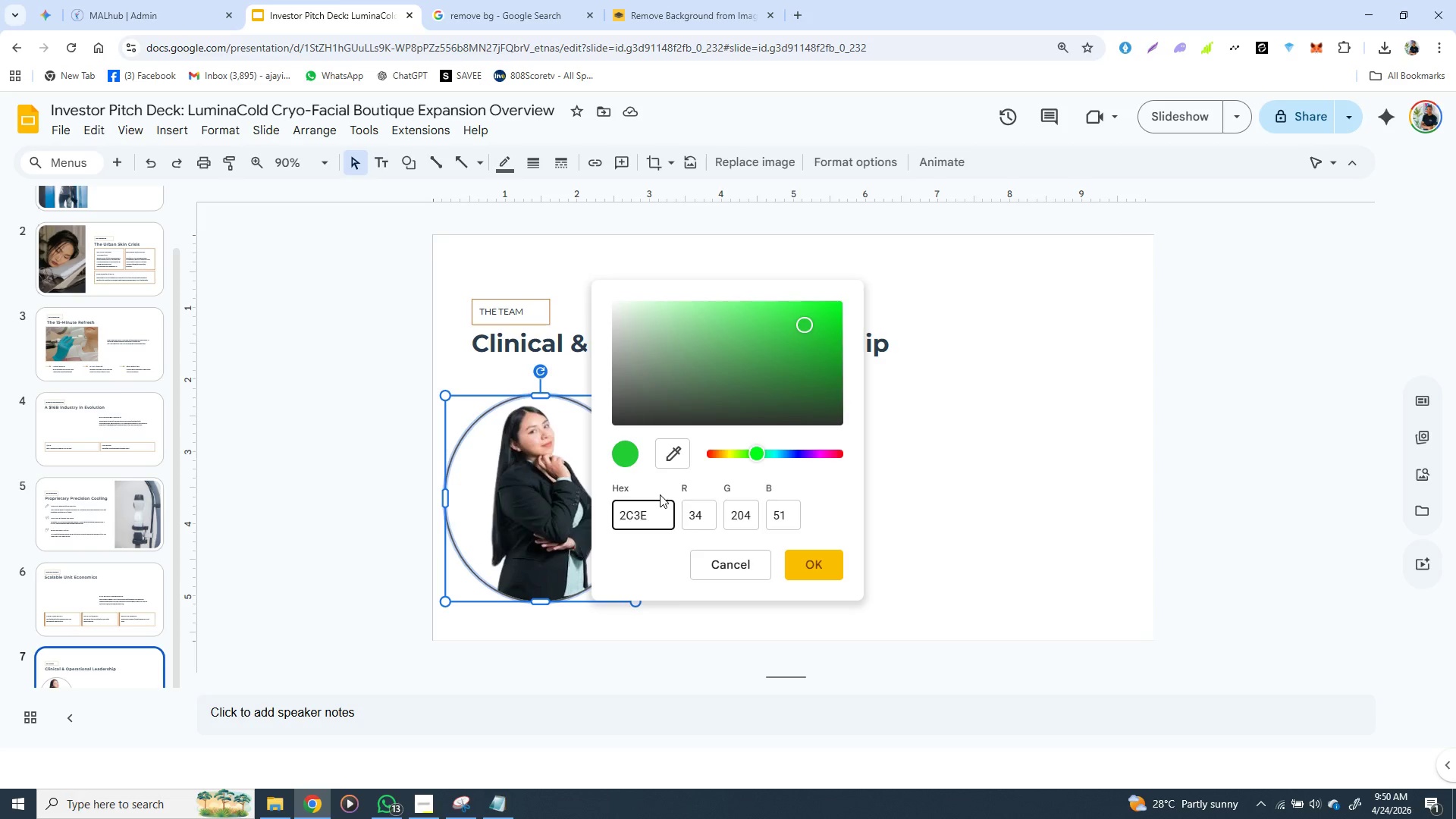 
type(50)
 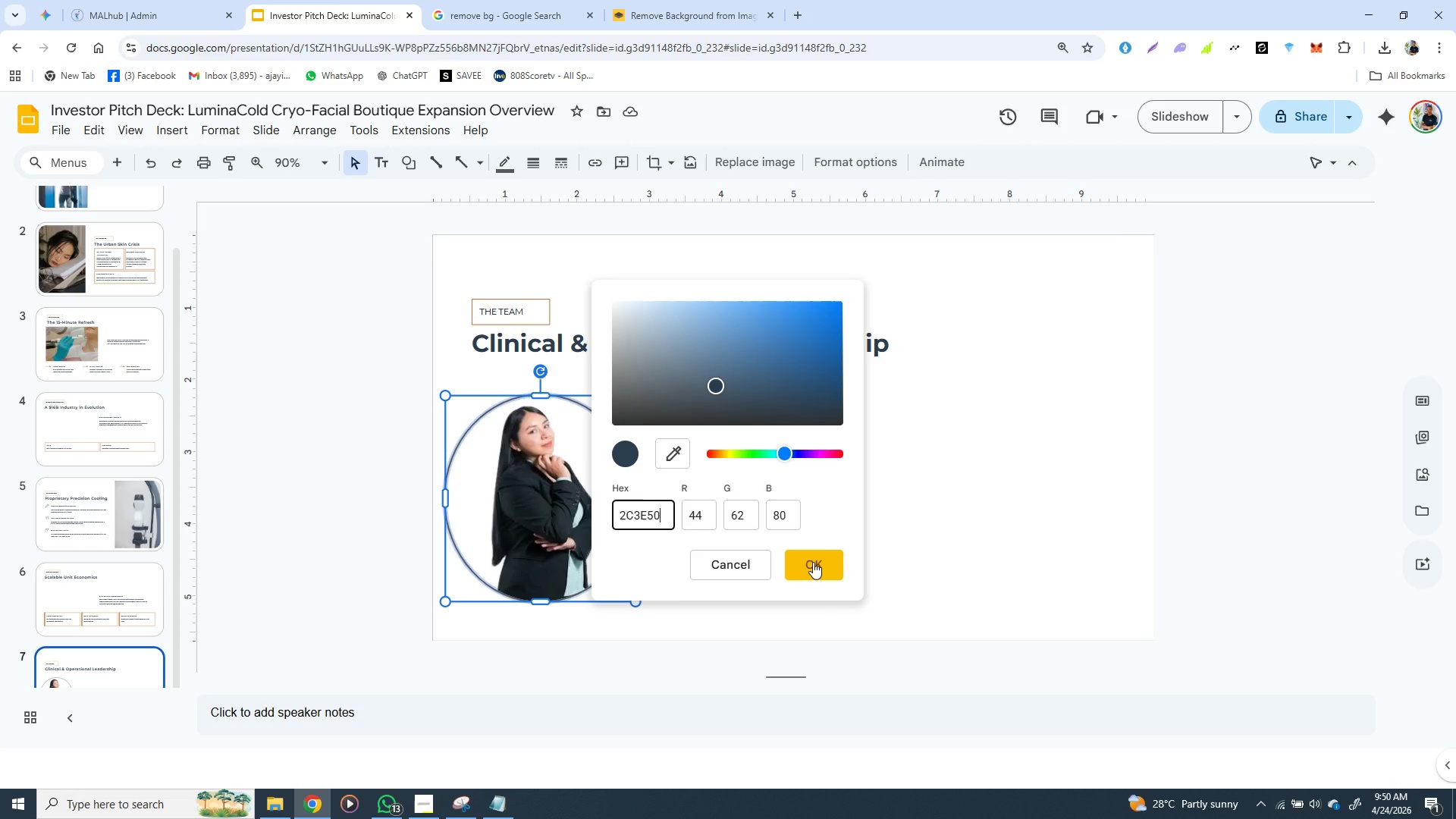 
left_click([813, 562])
 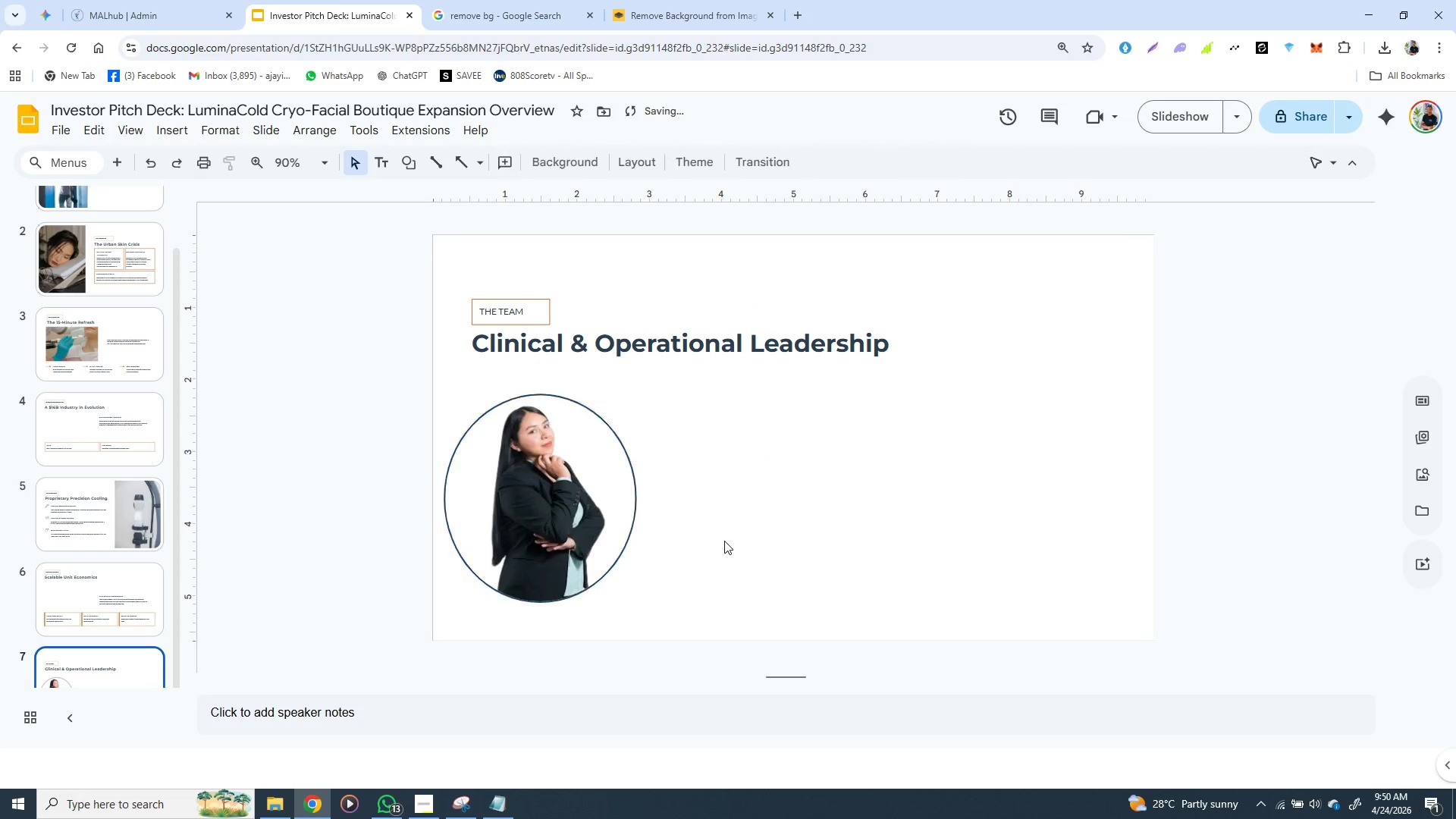 
left_click([724, 541])
 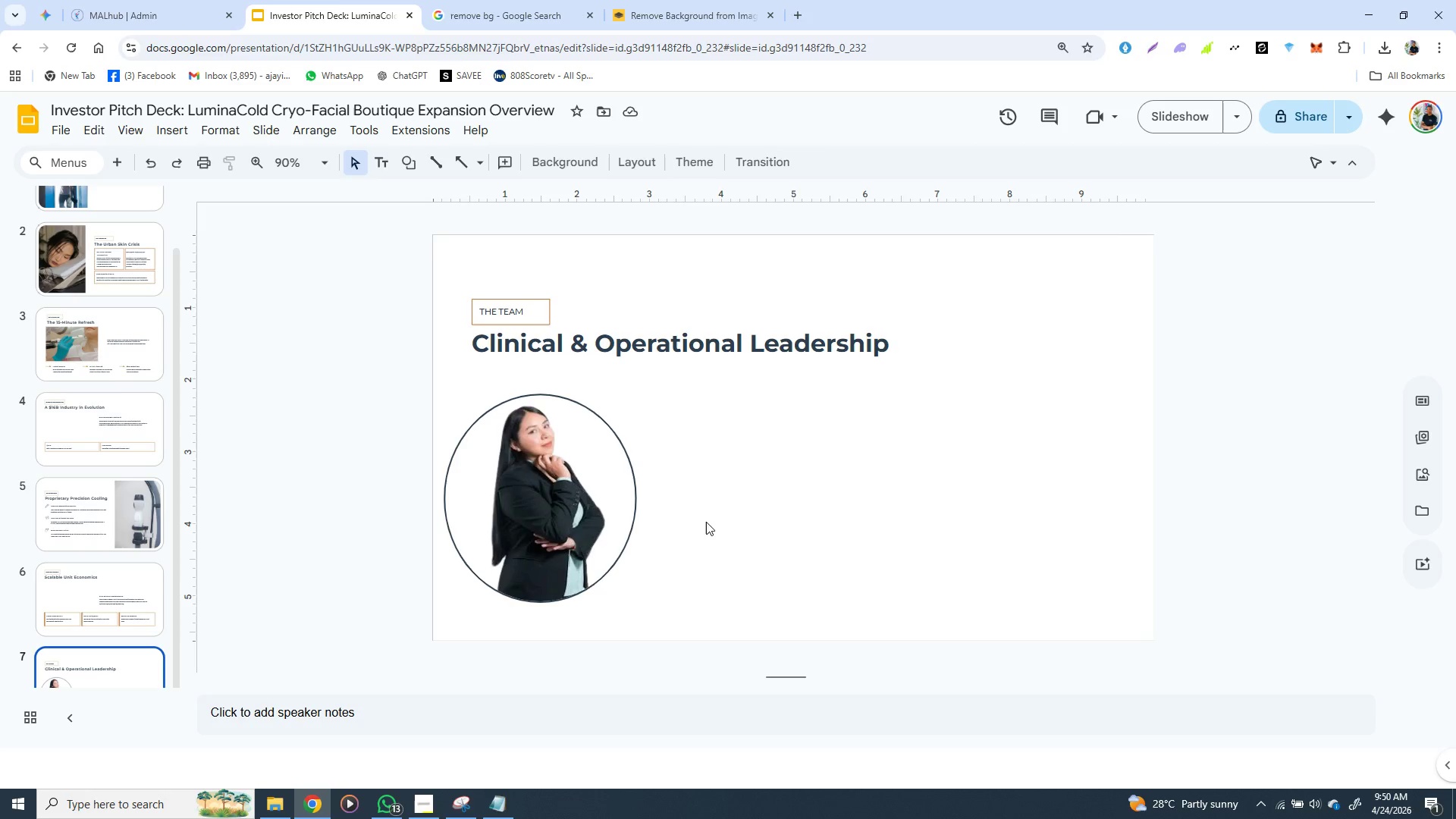 
wait(6.67)
 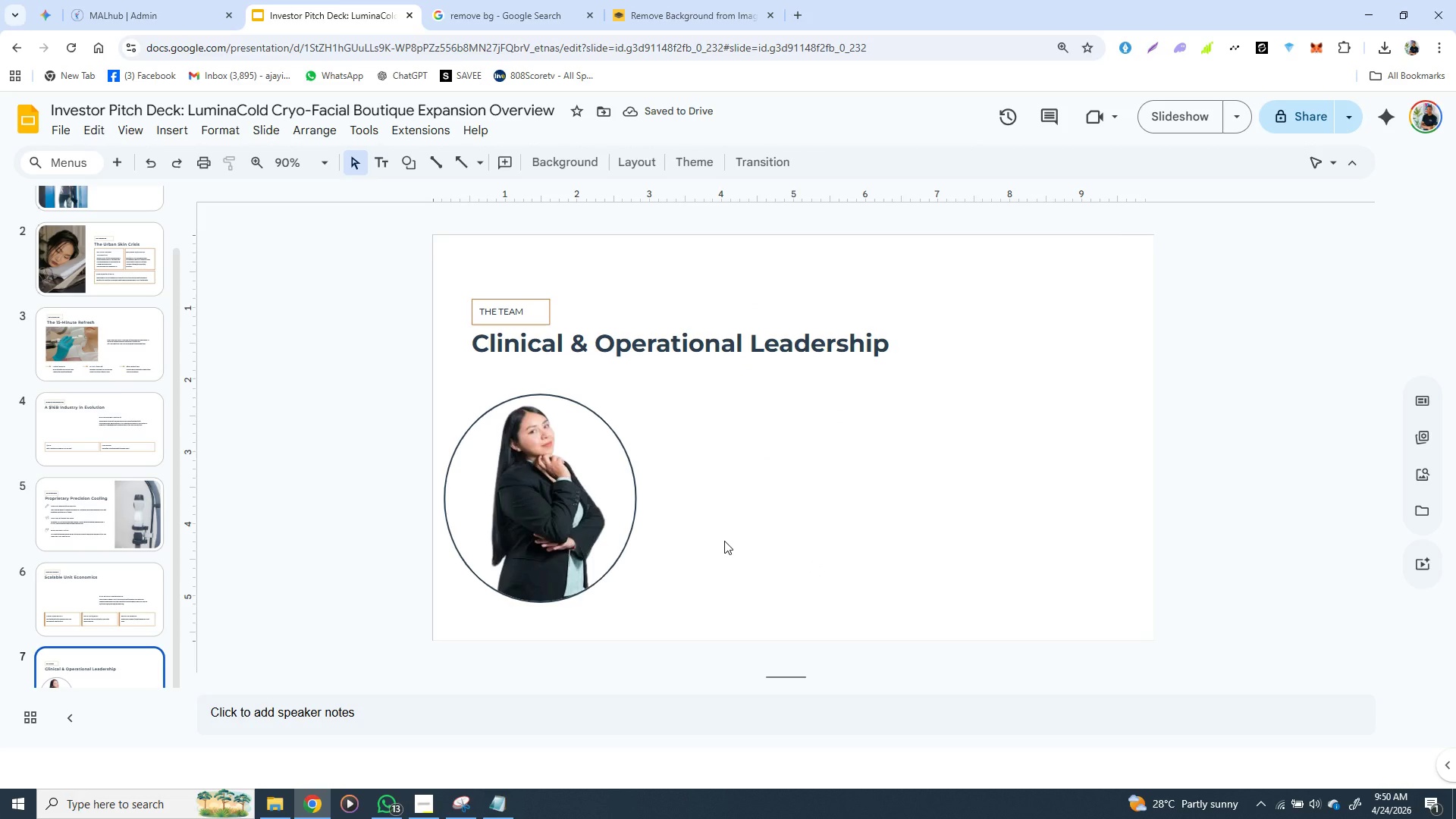 
left_click([627, 457])
 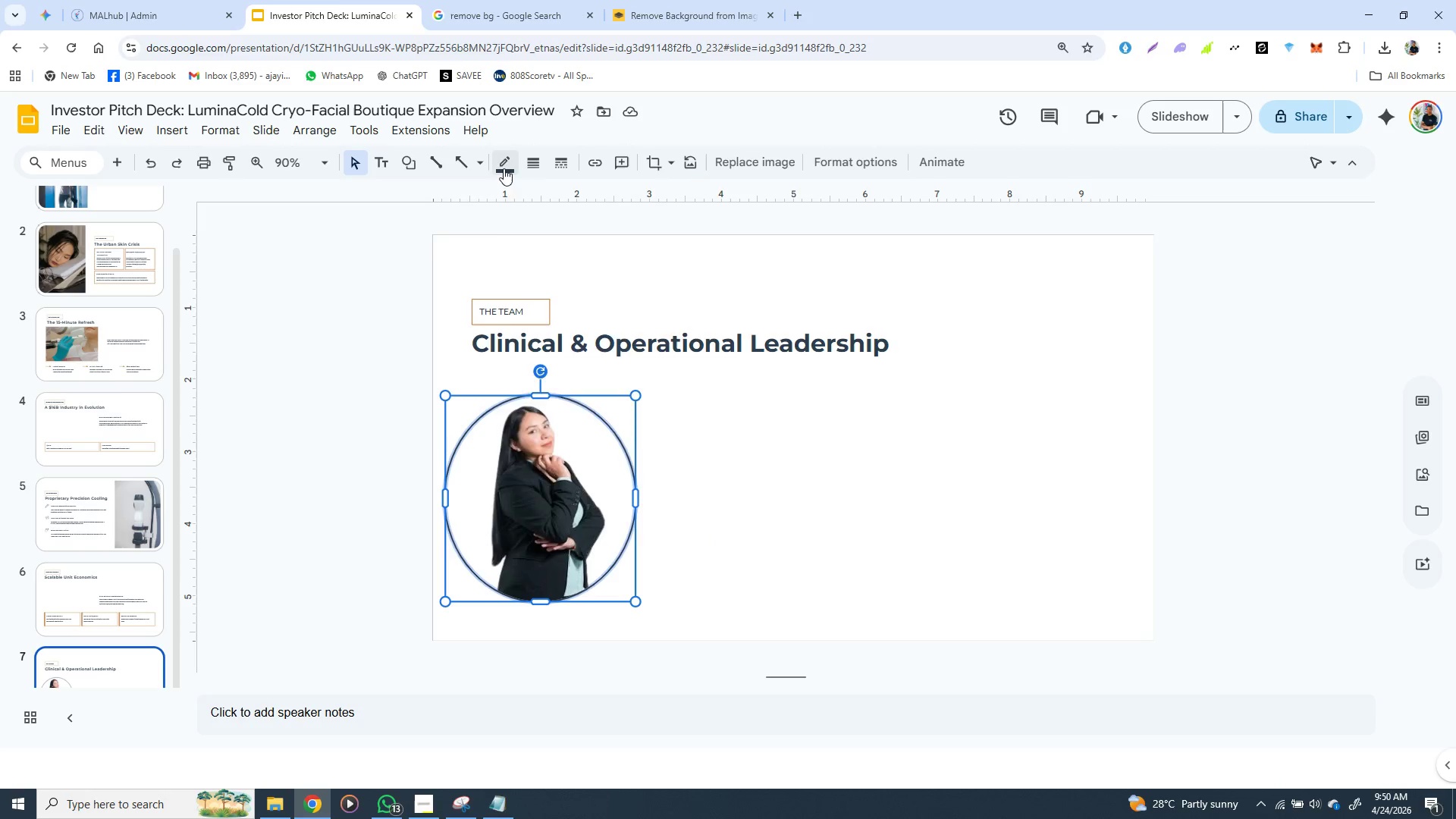 
left_click([504, 168])
 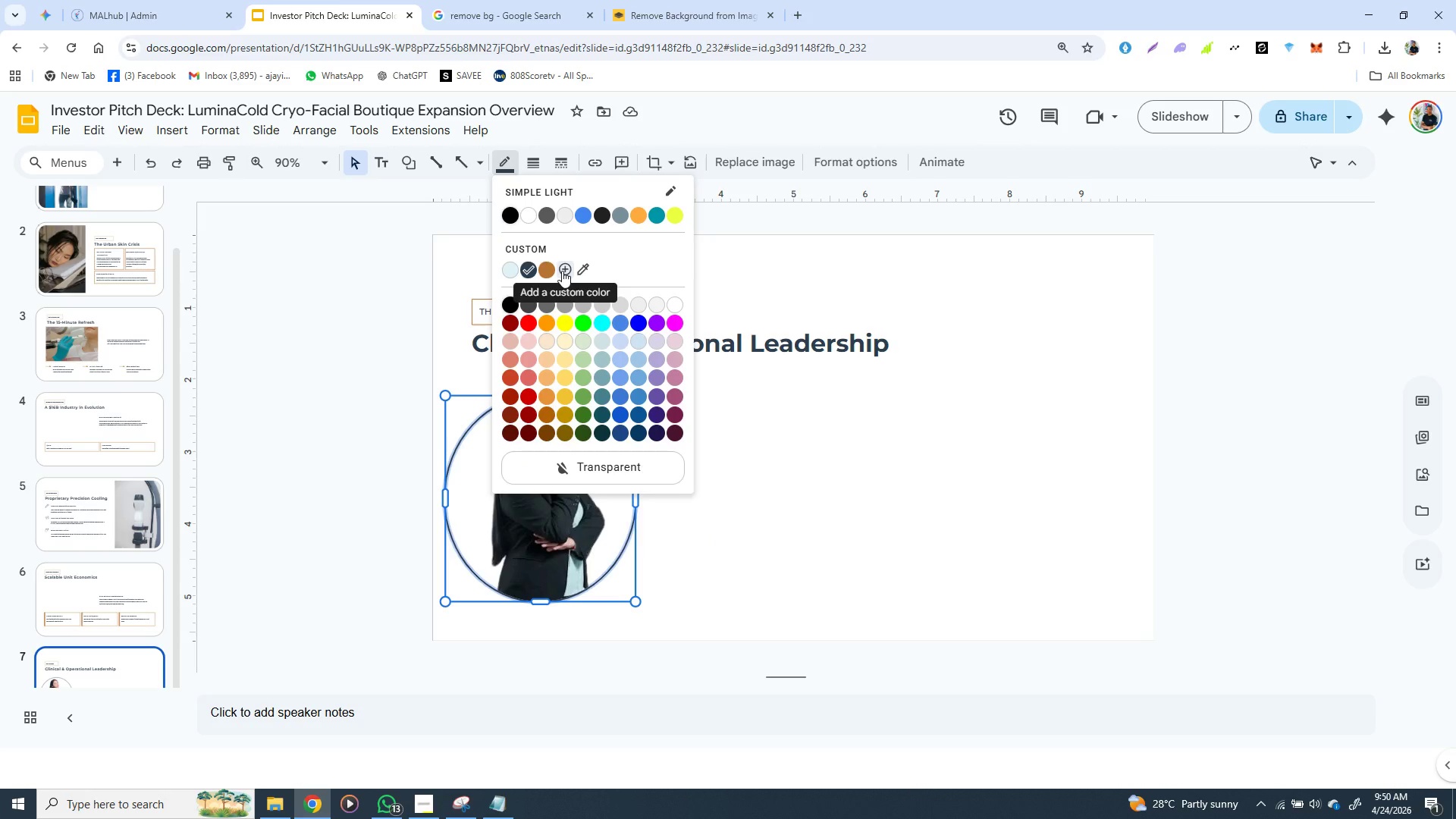 
wait(6.44)
 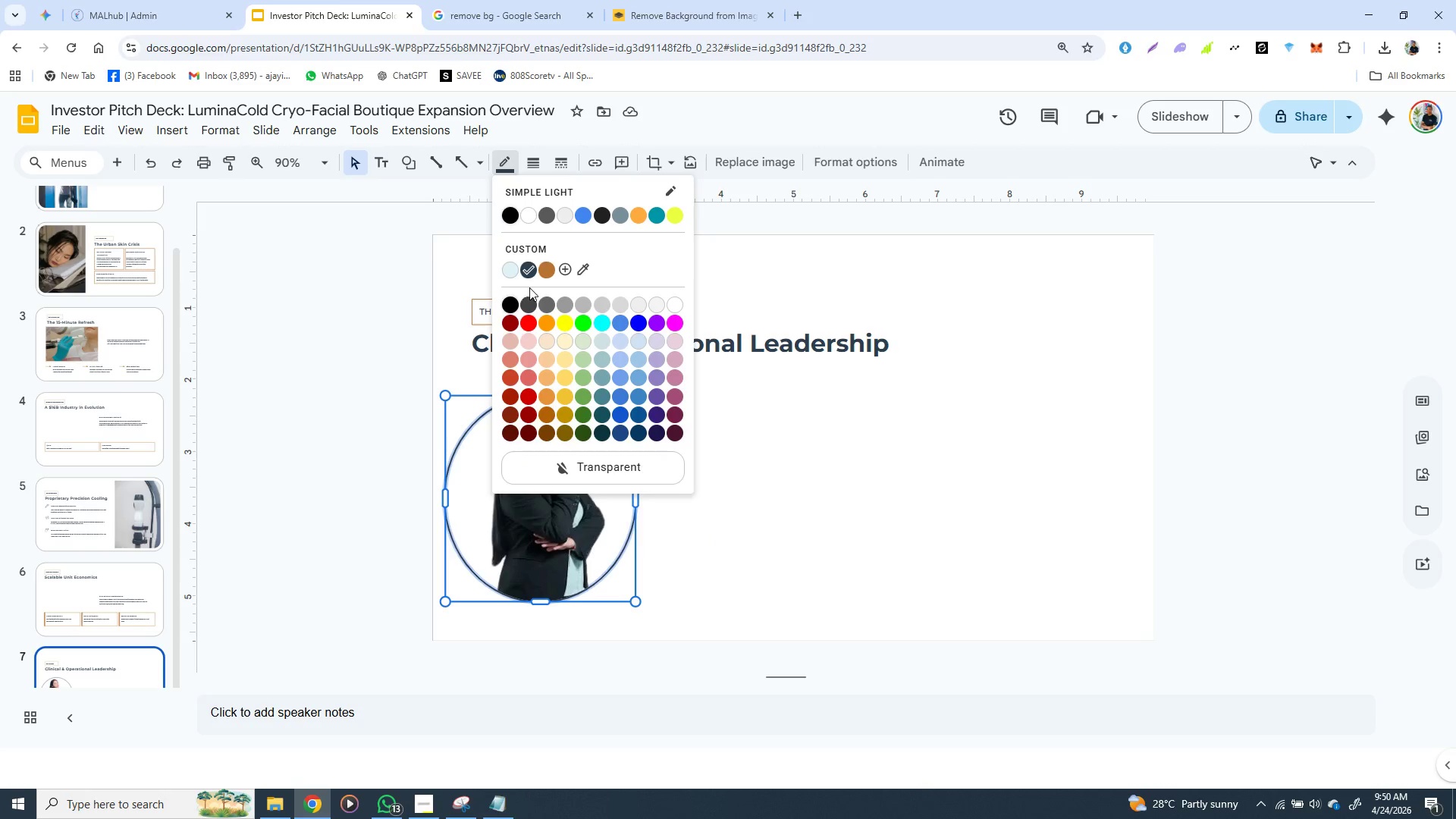 
left_click([562, 271])
 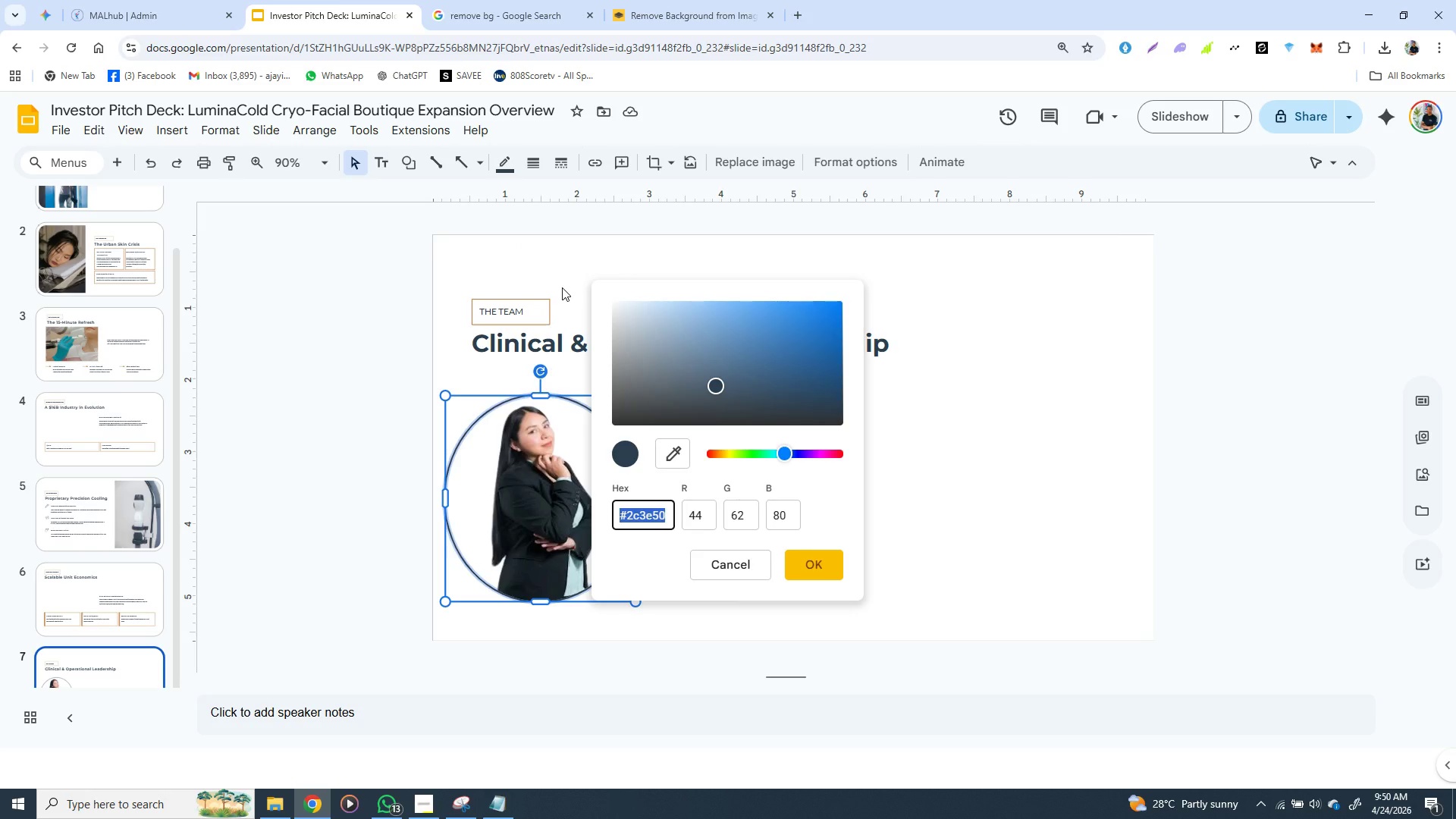 
key(E)
 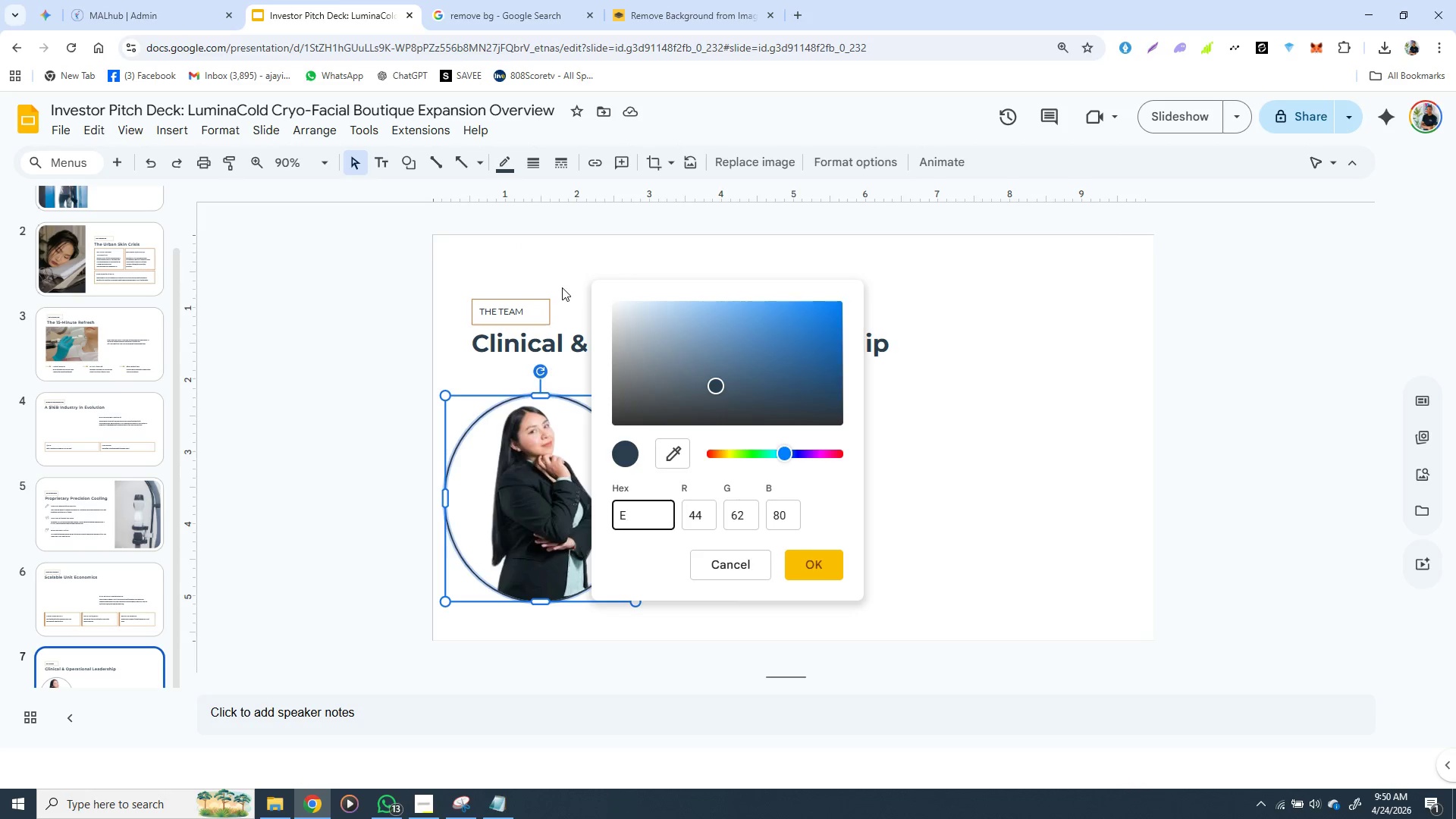 
type(0F2F7)
 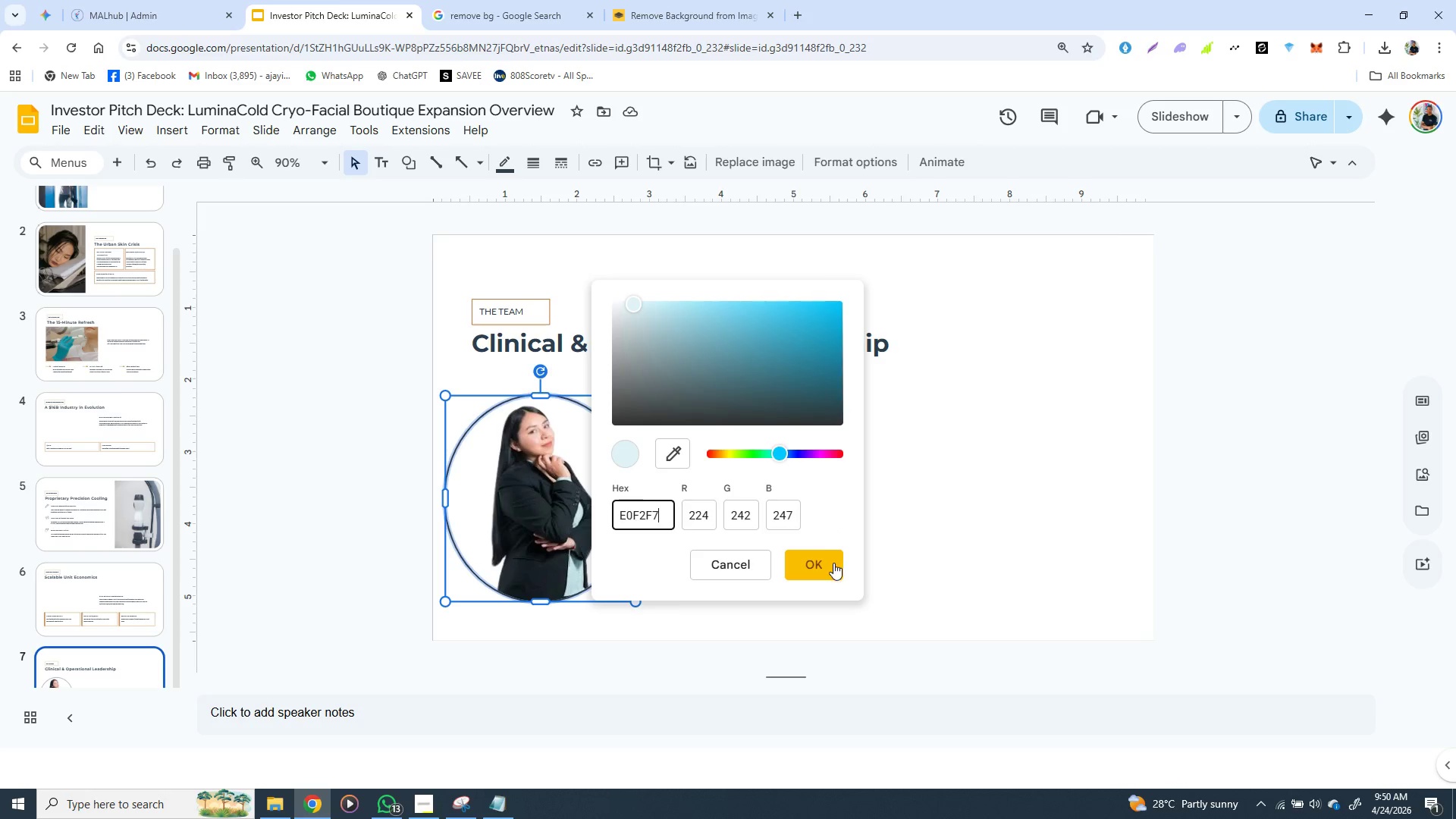 
left_click([830, 563])
 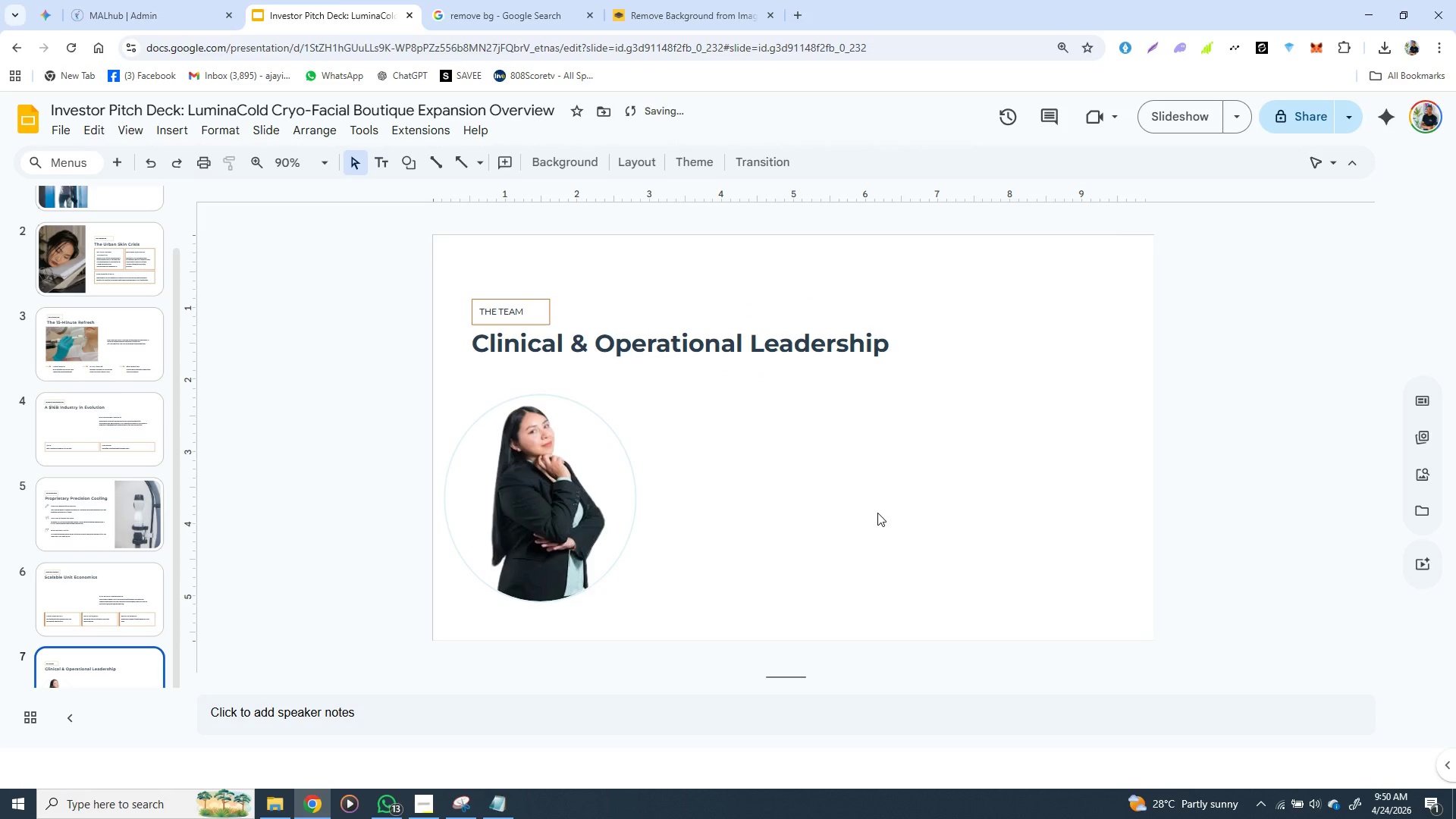 
left_click([877, 513])
 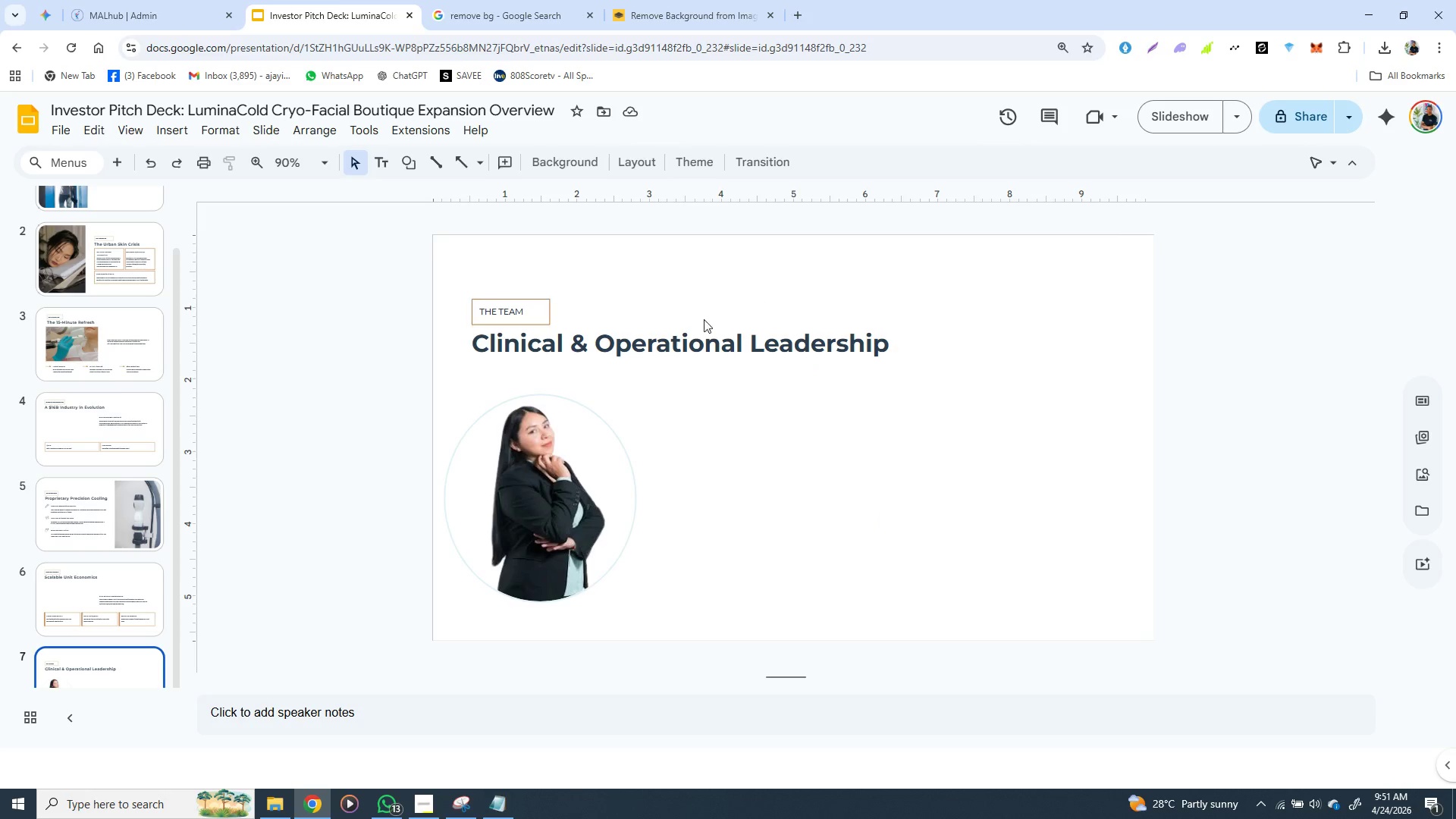 
wait(10.52)
 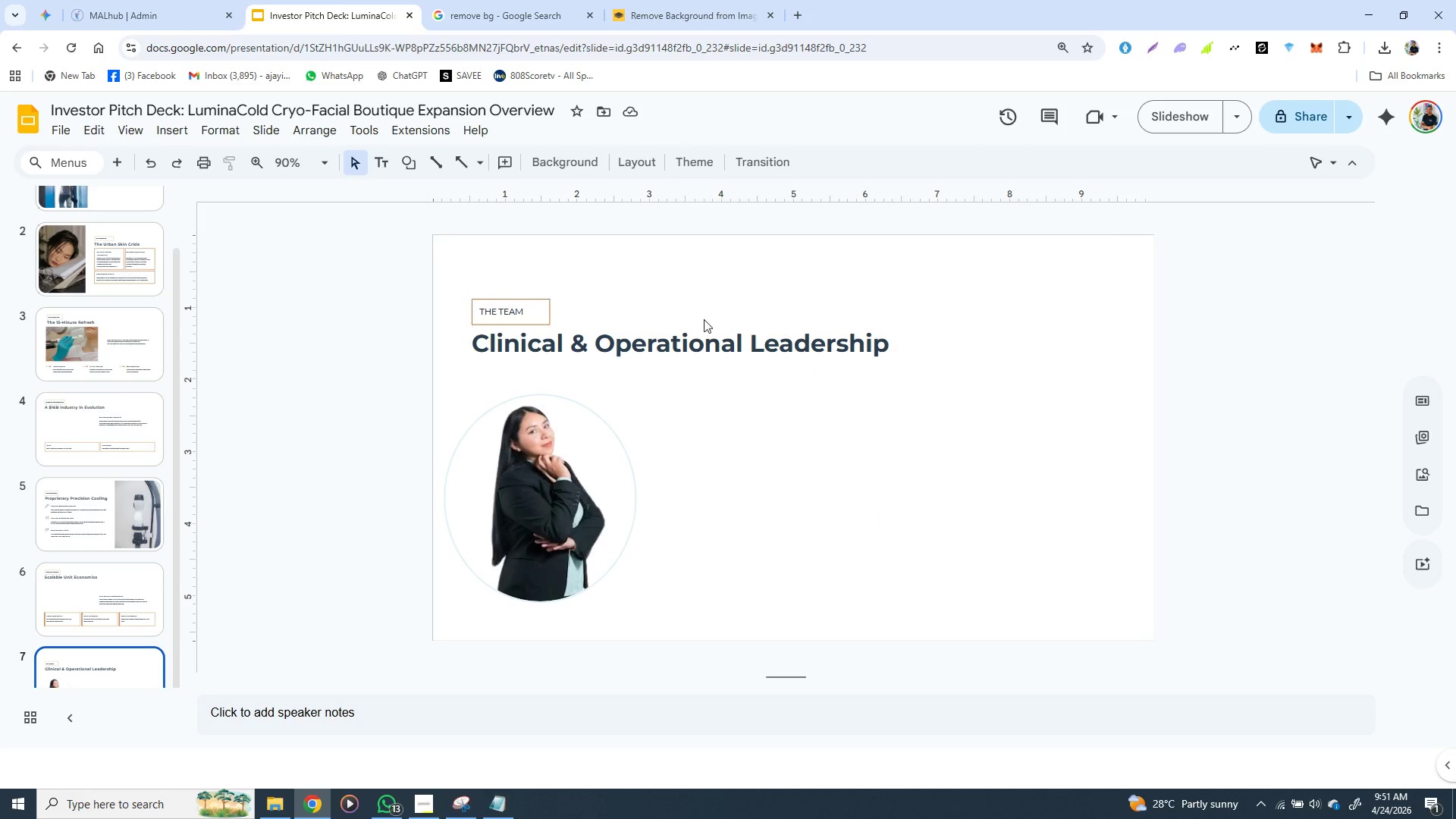 
left_click([503, 803])
 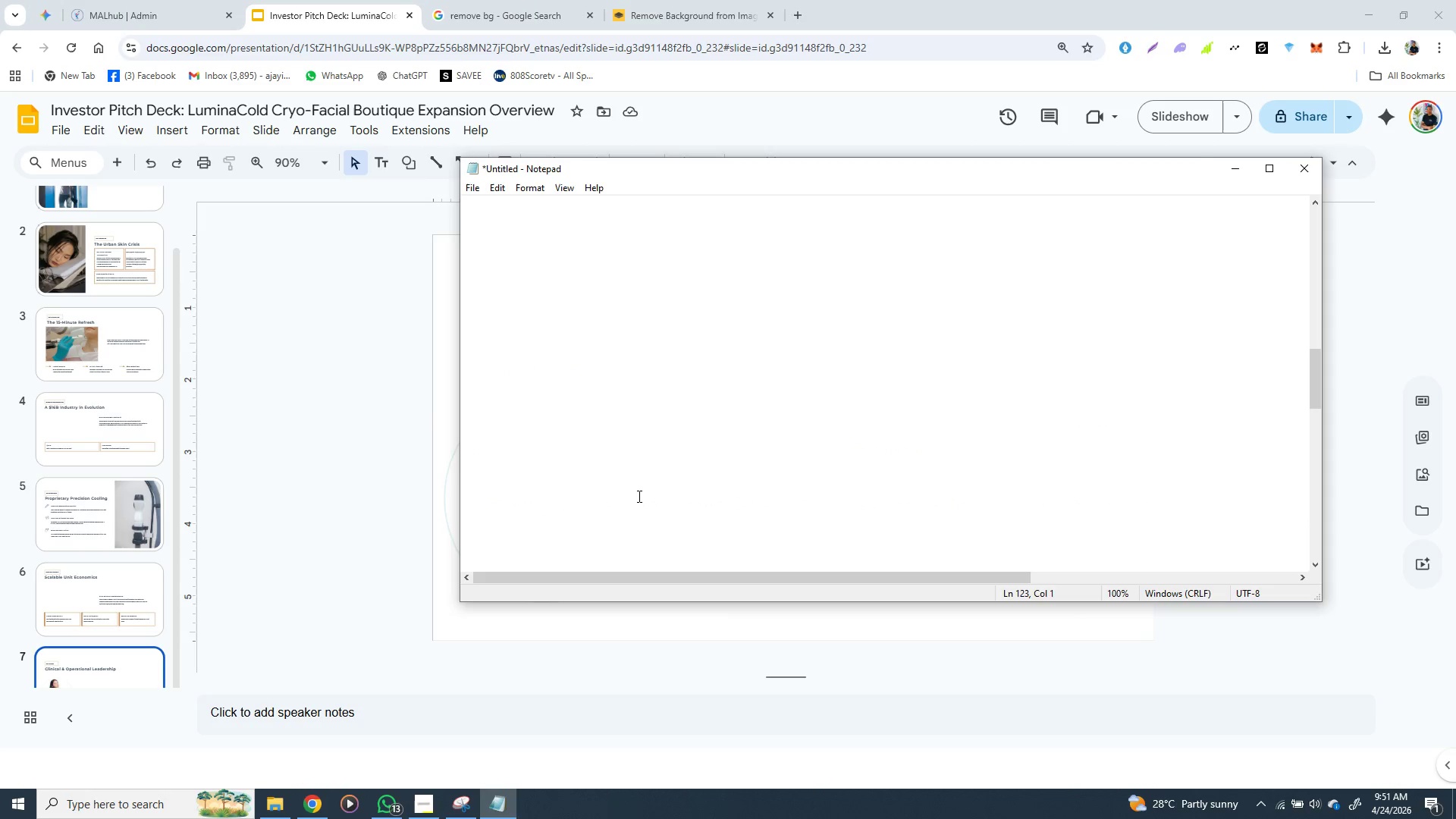 
scroll: coordinate [638, 496], scroll_direction: up, amount: 22.0
 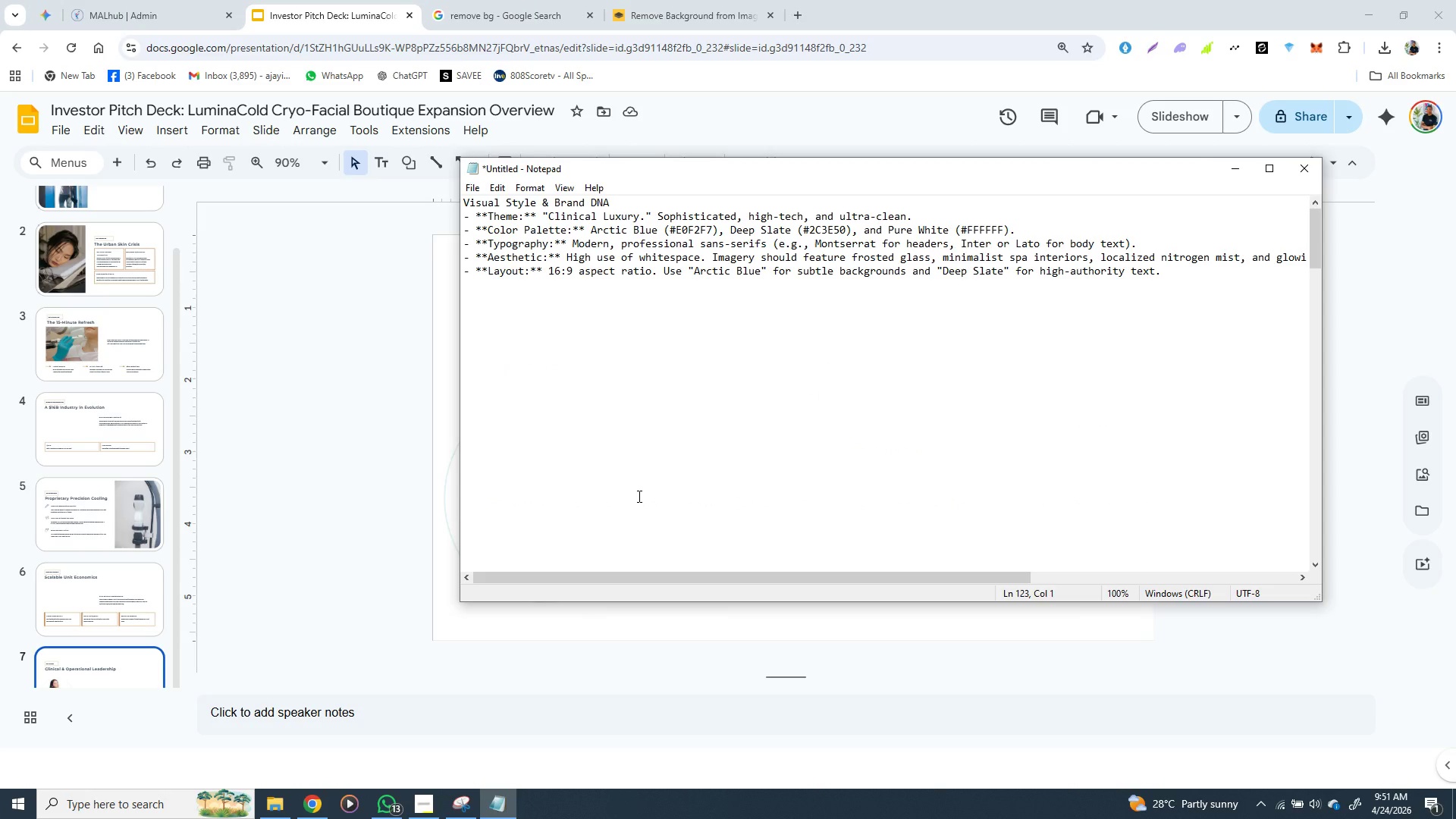 
wait(8.56)
 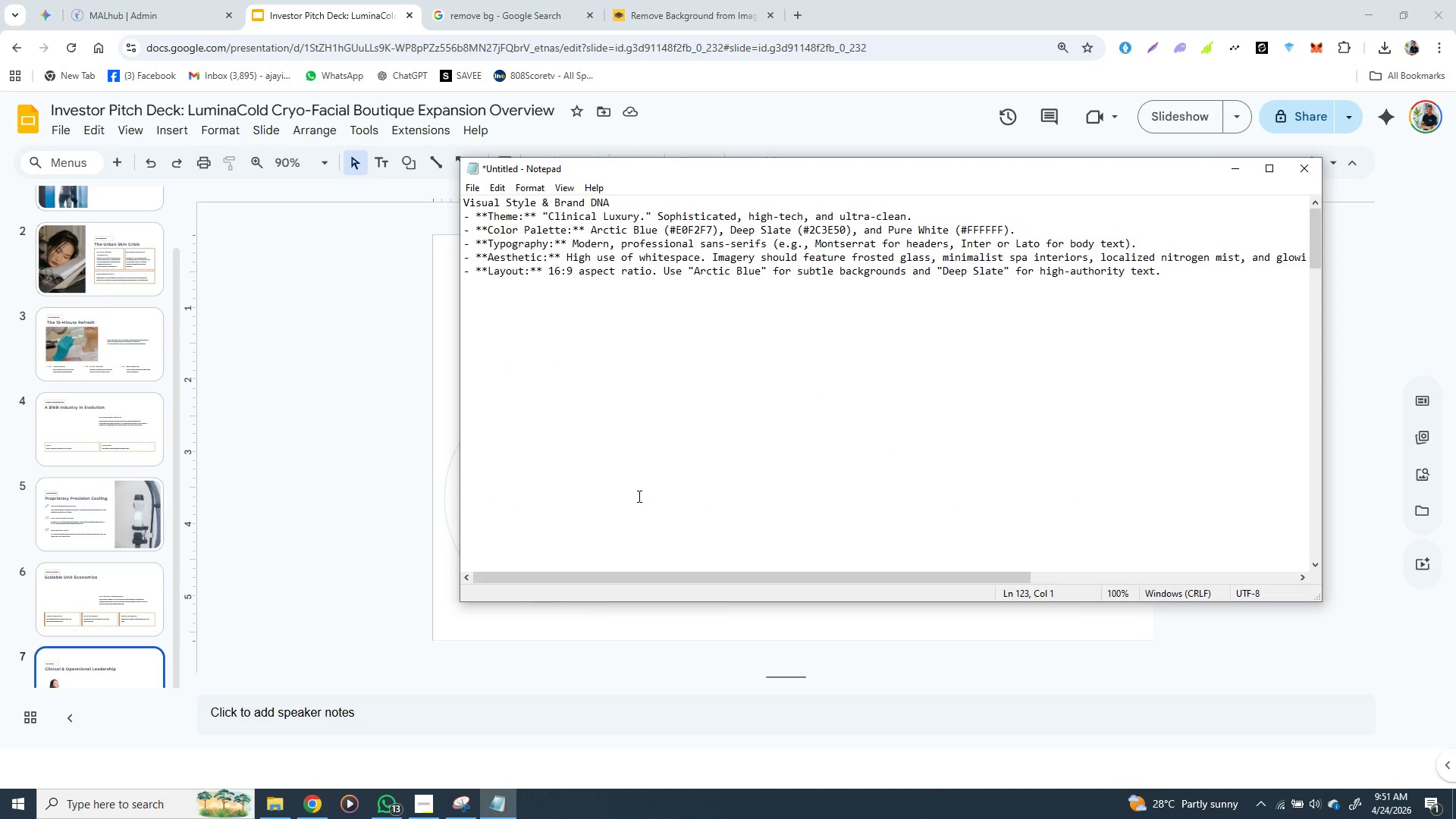 
left_click([393, 482])
 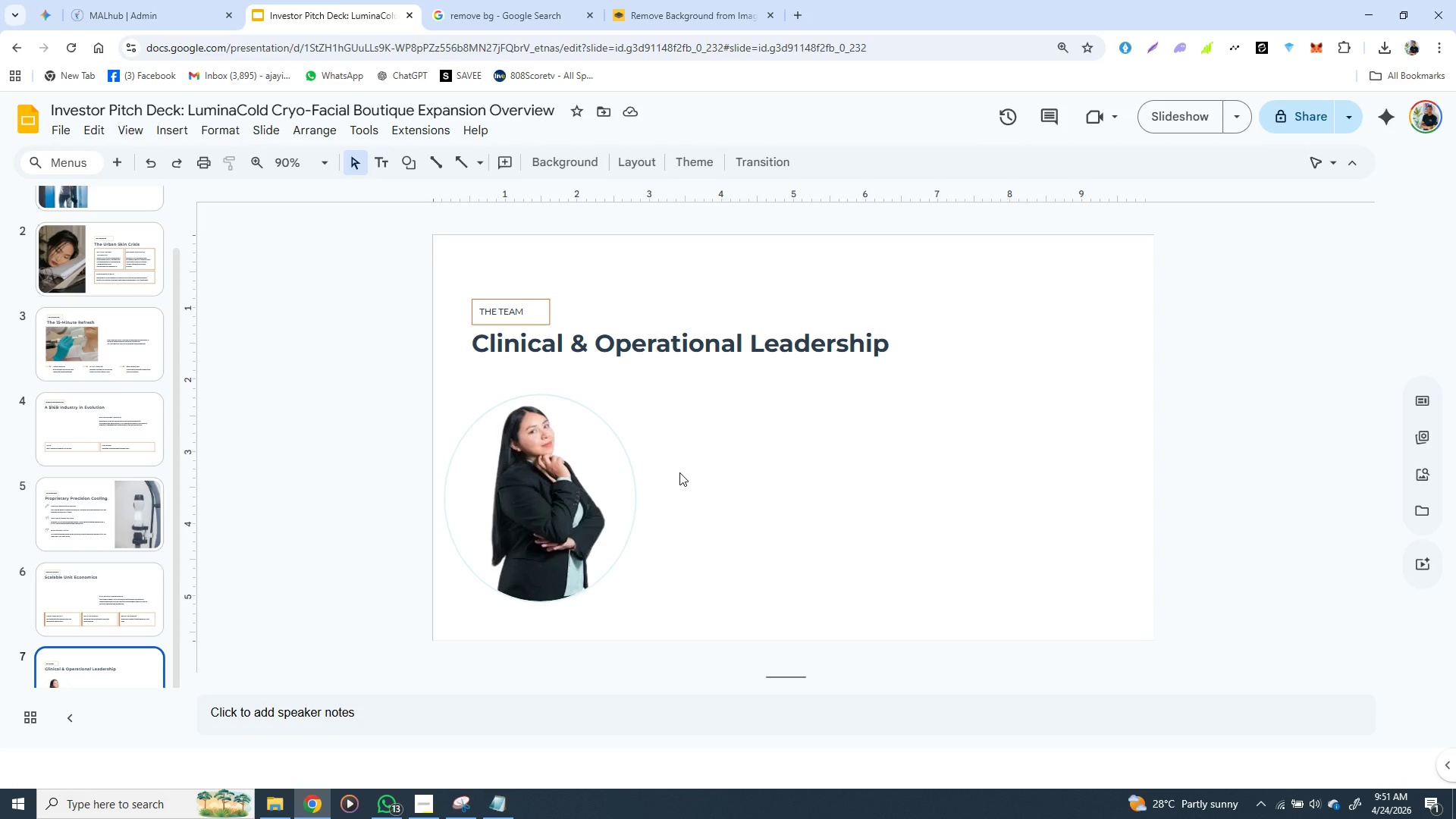 
wait(8.61)
 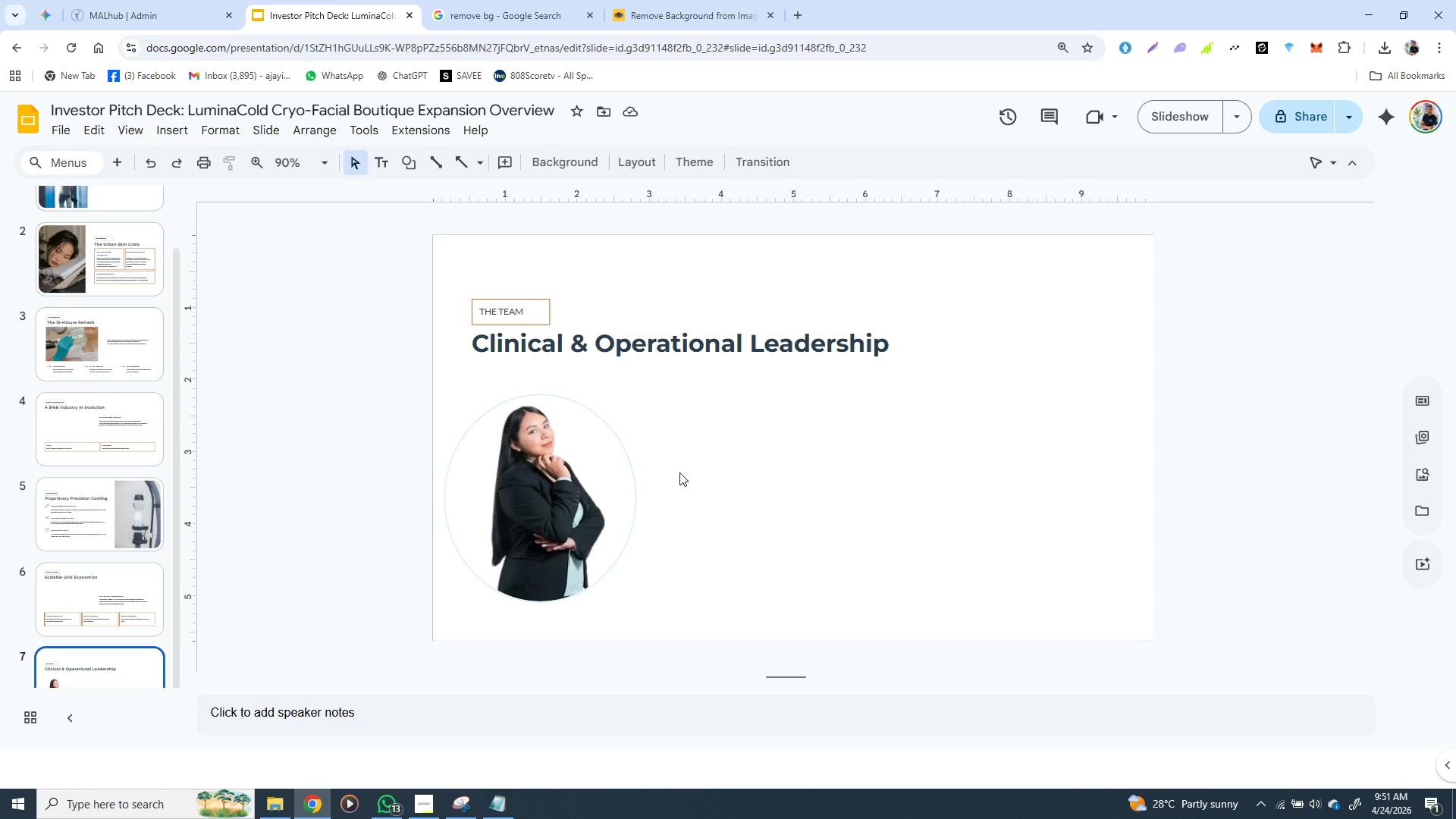 
left_click([629, 469])
 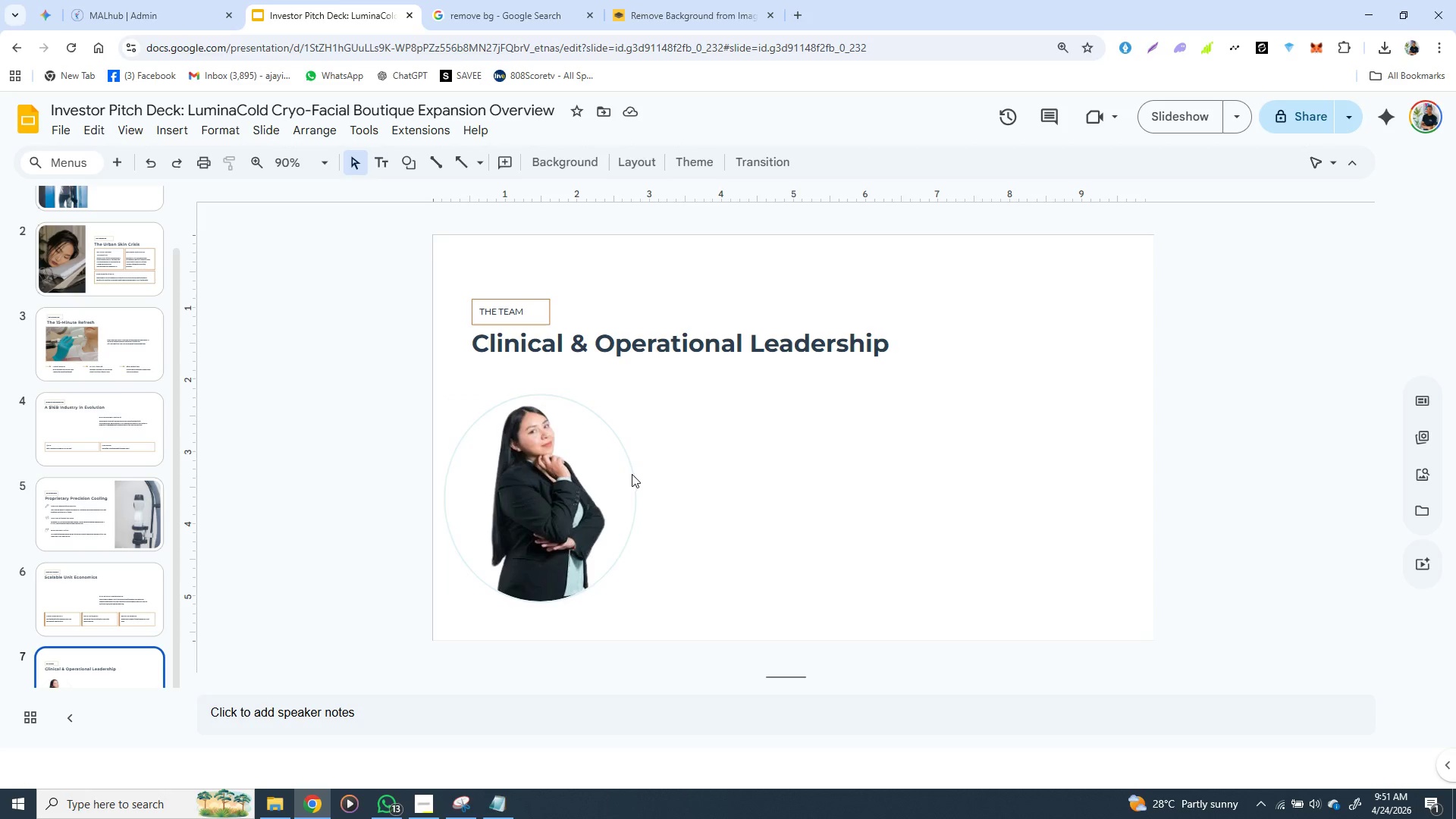 
left_click([633, 474])
 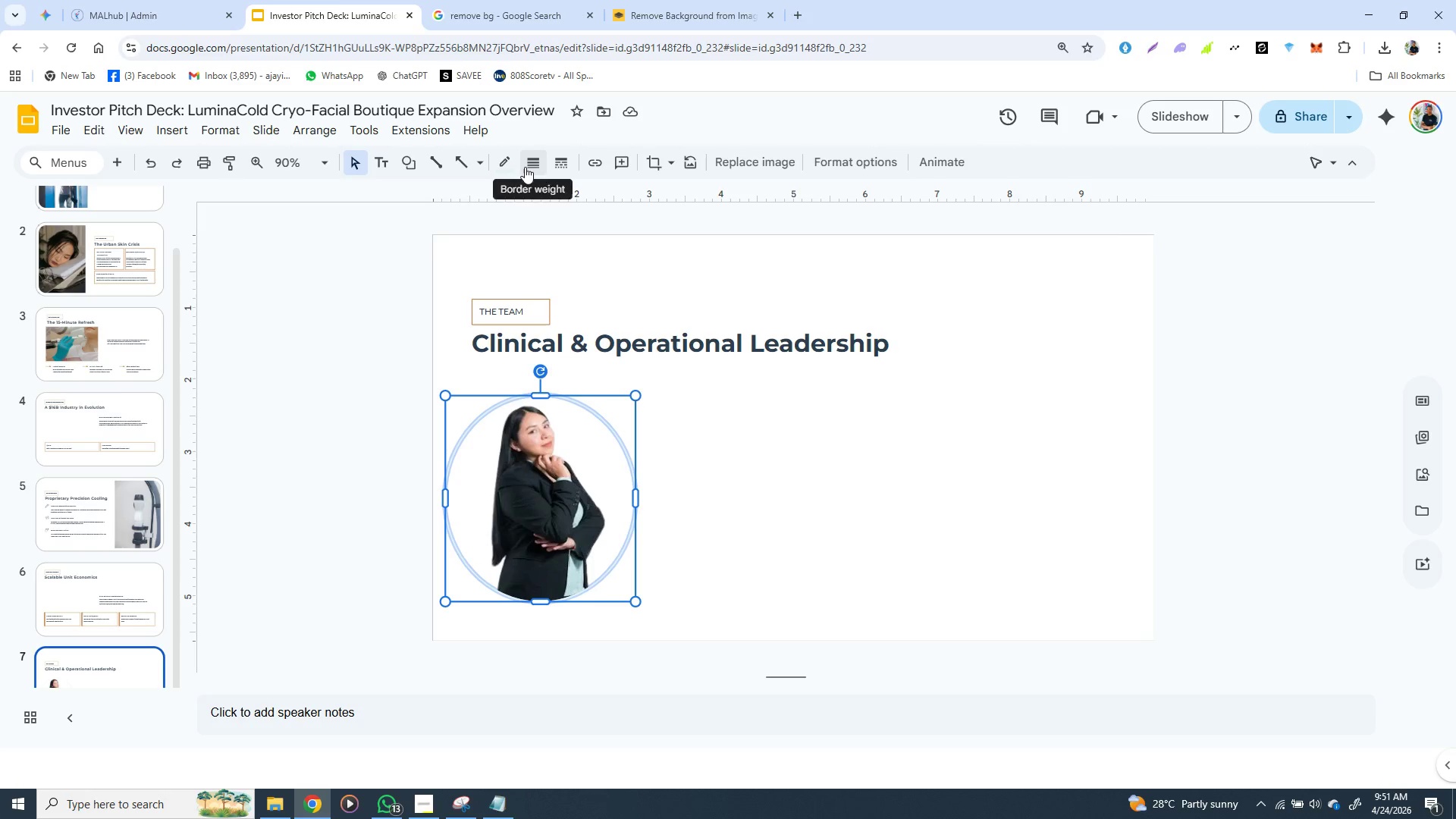 
left_click([525, 167])
 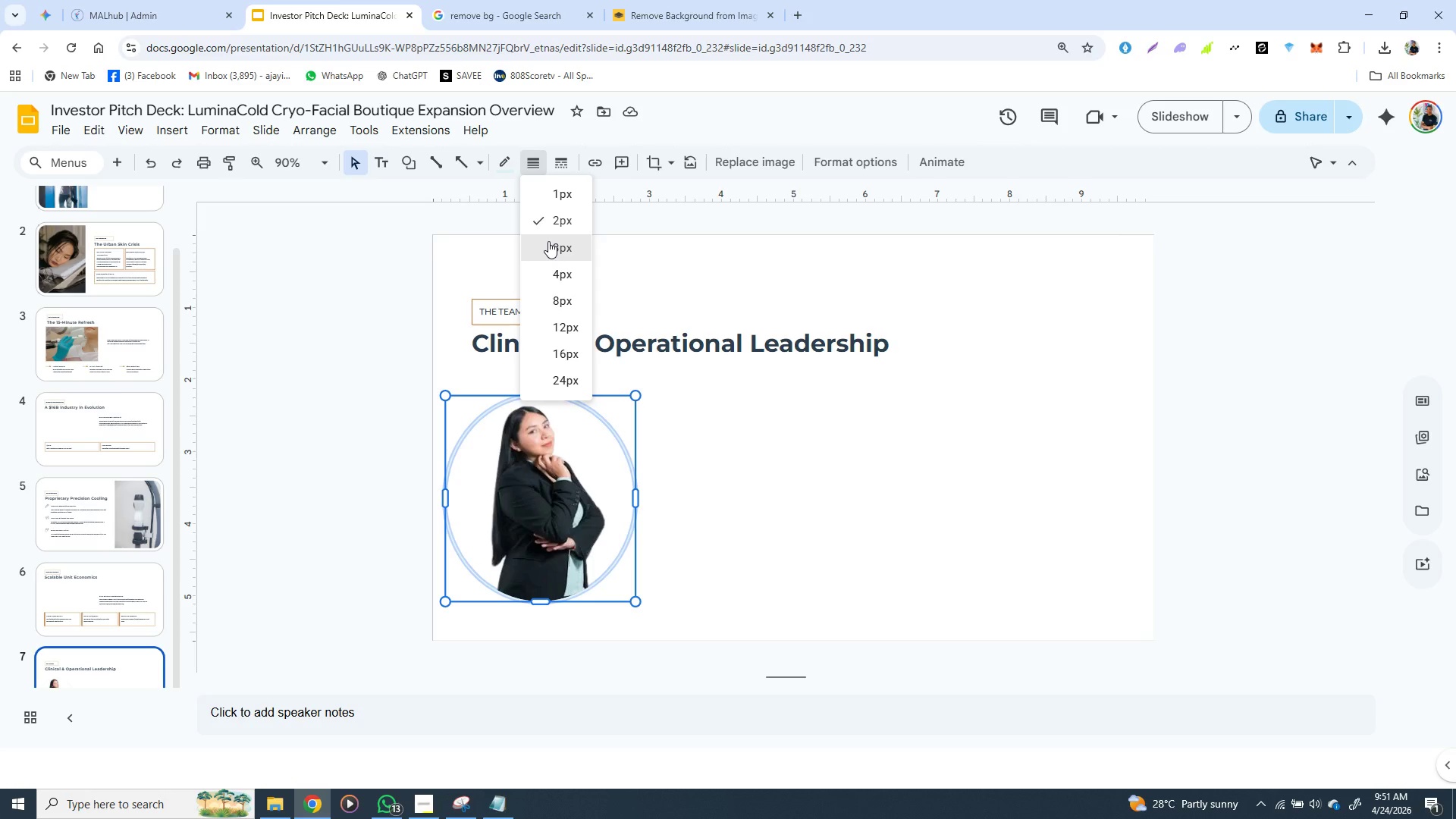 
left_click([548, 241])
 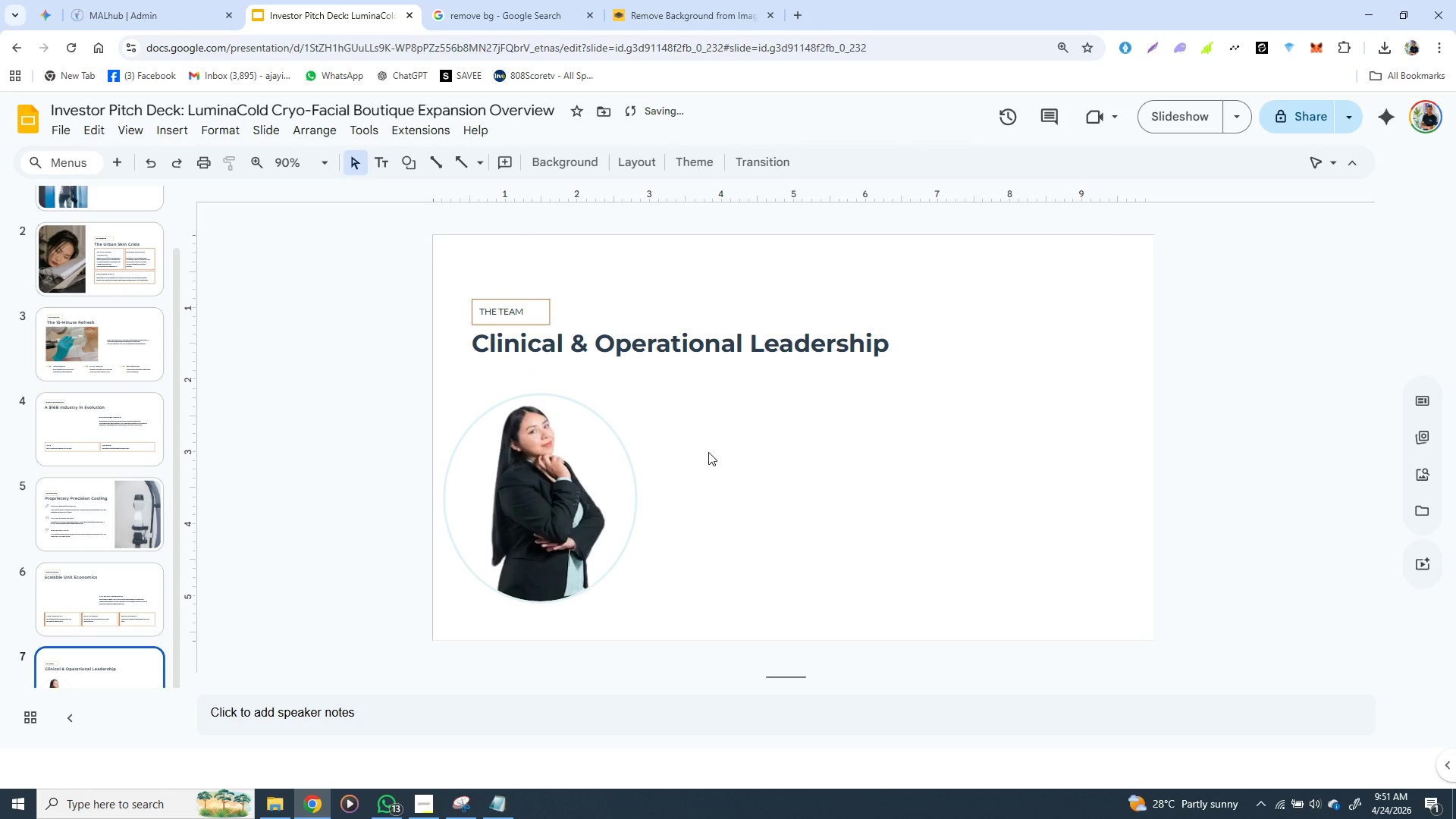 
left_click([708, 452])
 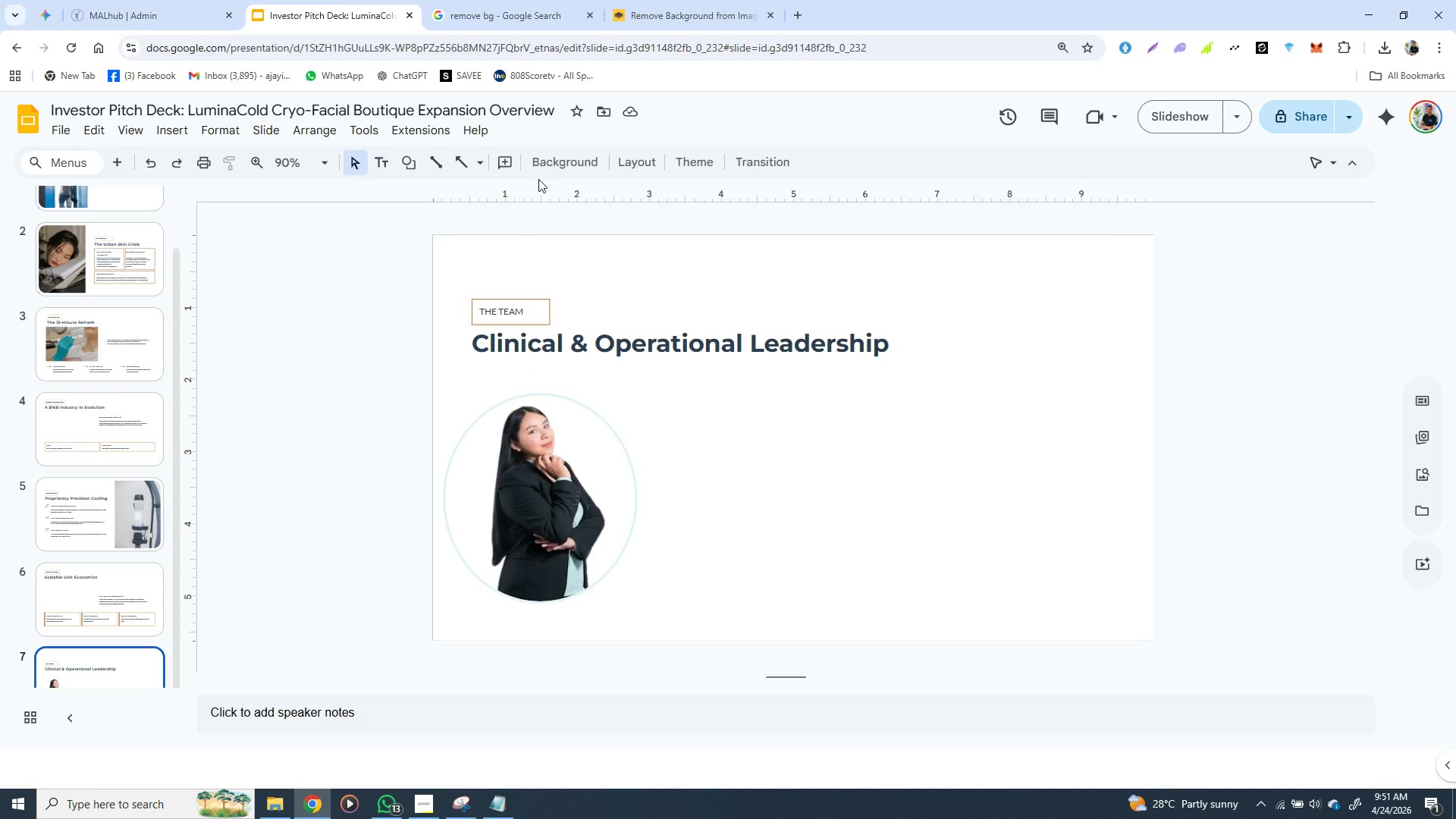 
wait(5.88)
 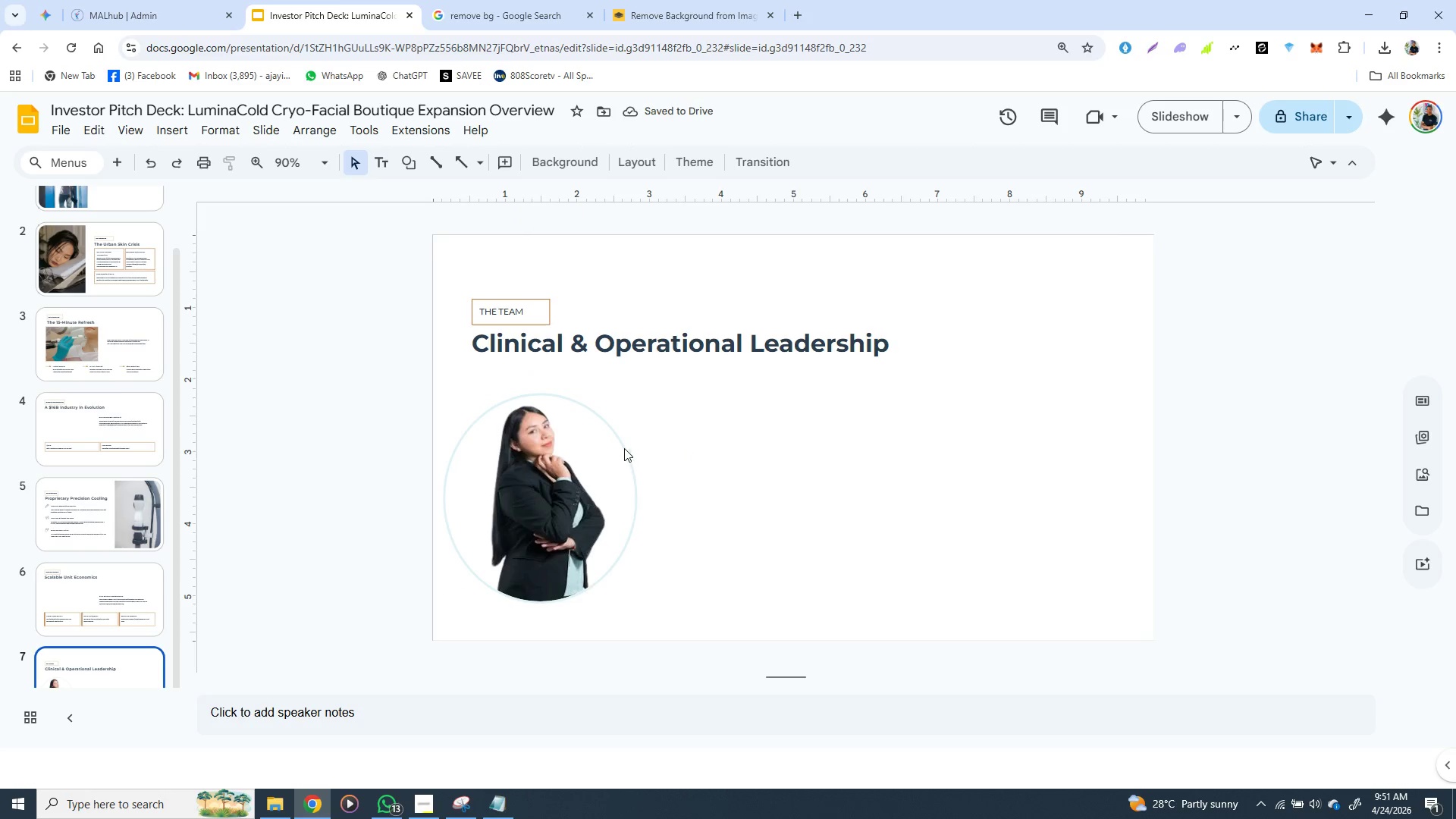 
left_click([542, 397])
 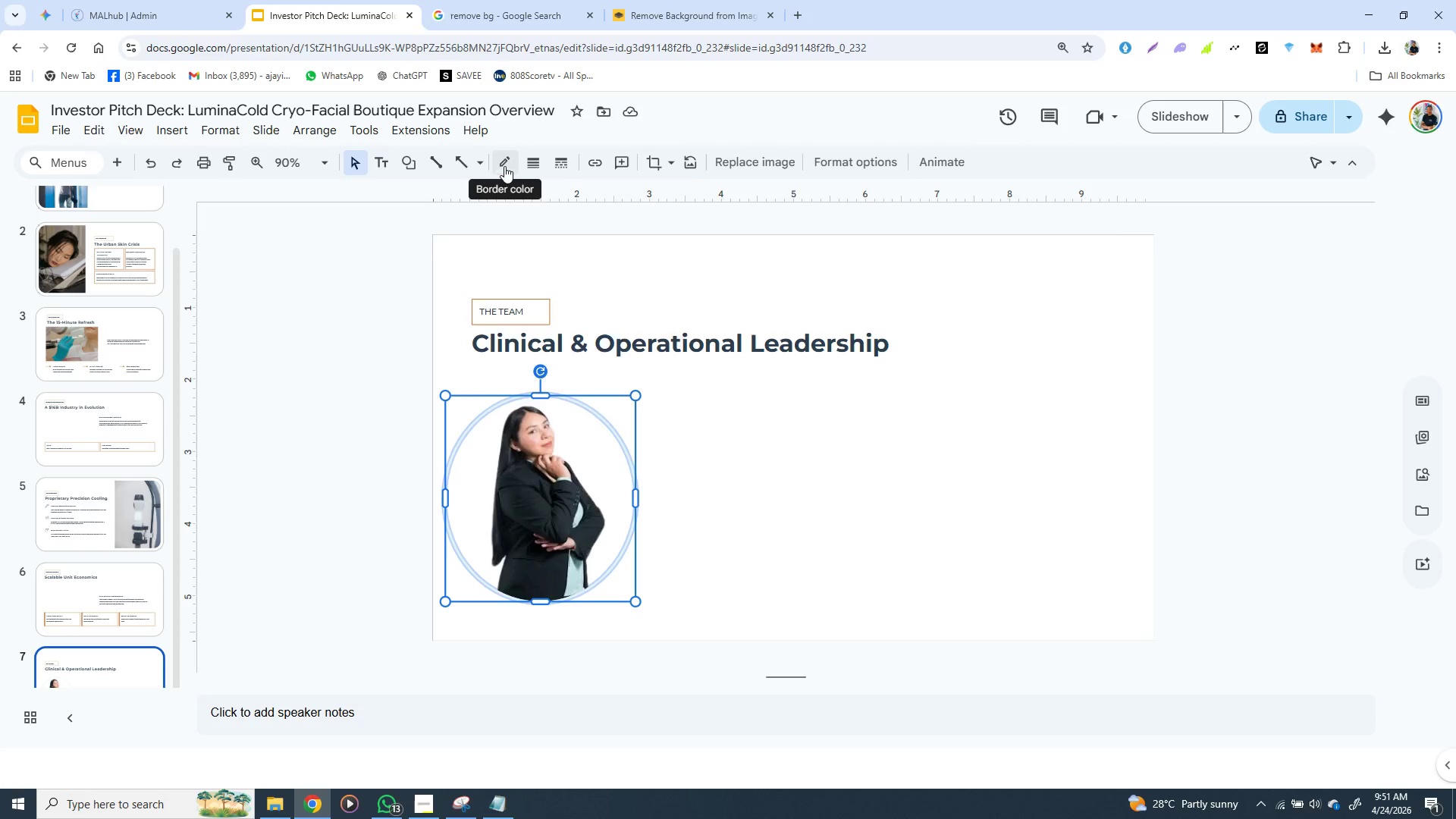 
left_click([504, 166])
 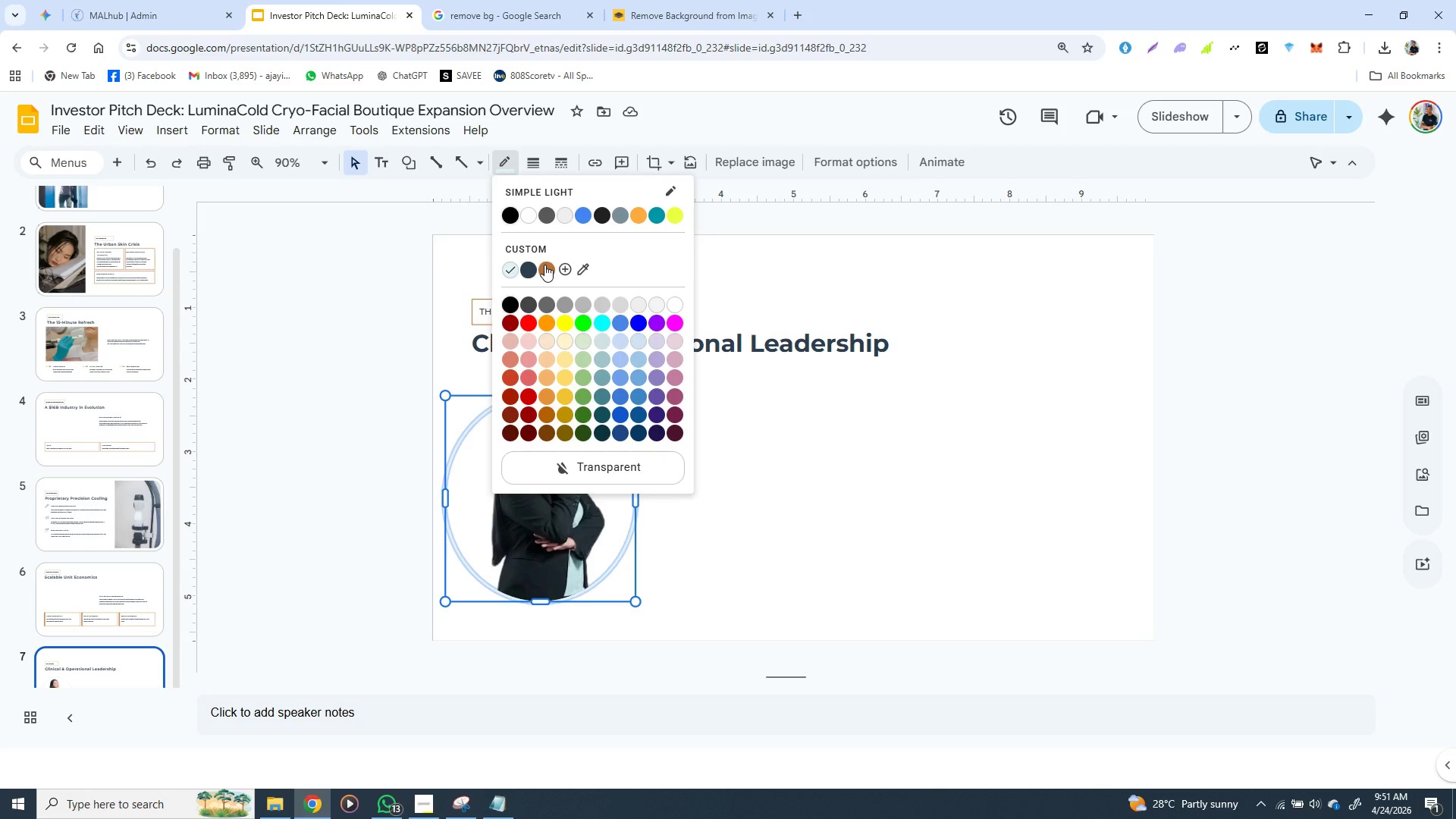 
left_click([544, 265])
 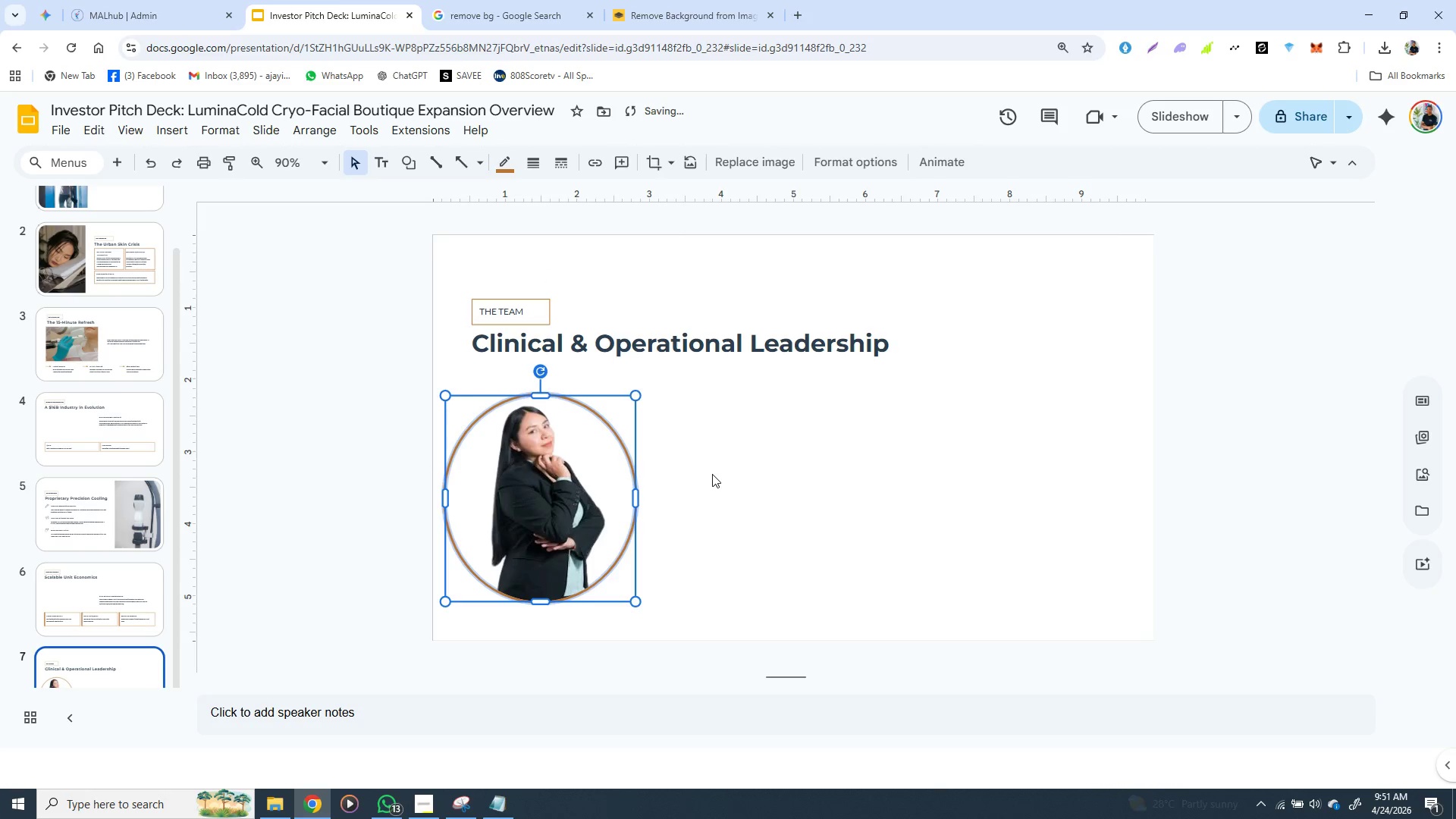 
left_click([712, 474])
 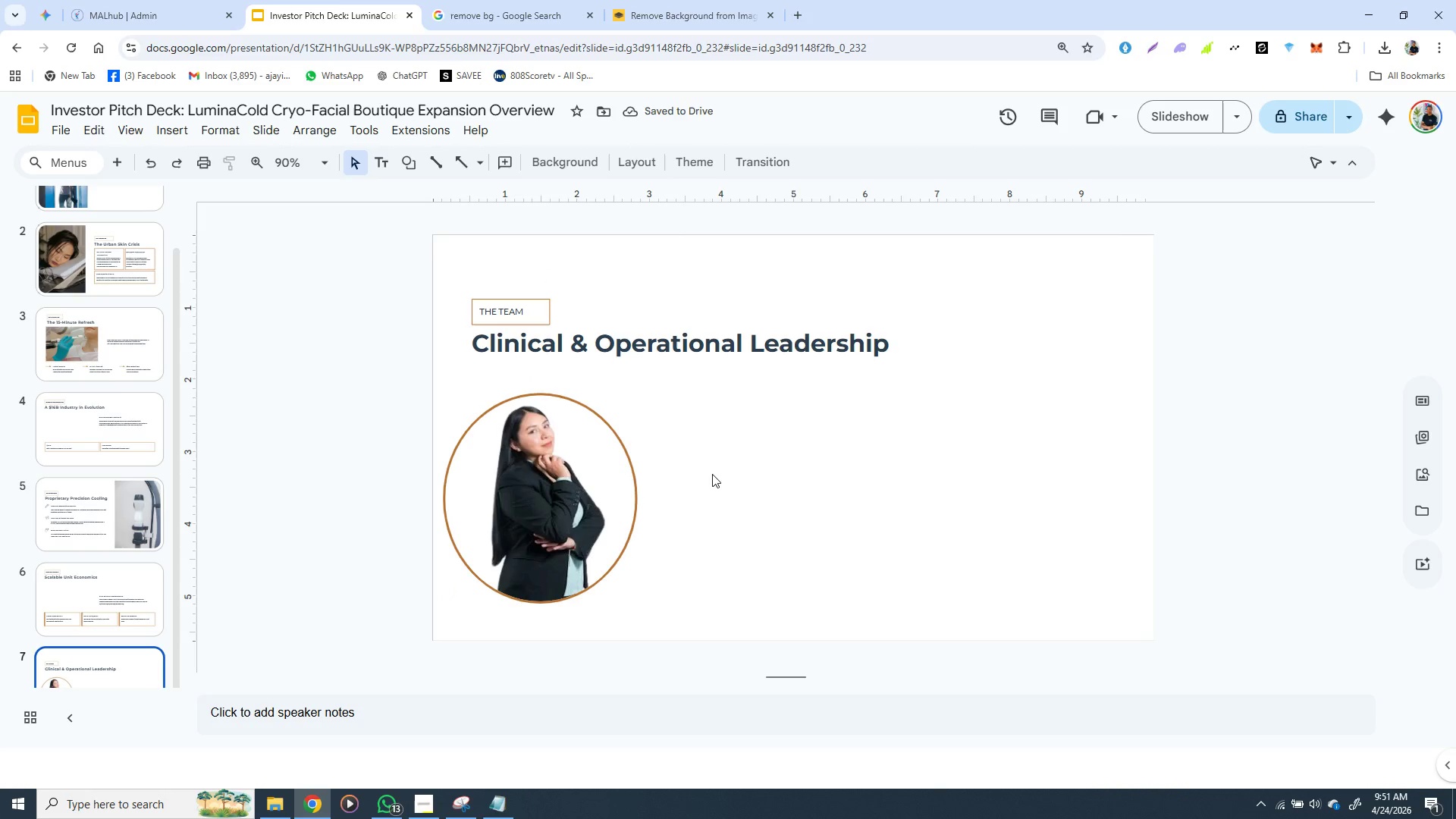 
wait(5.01)
 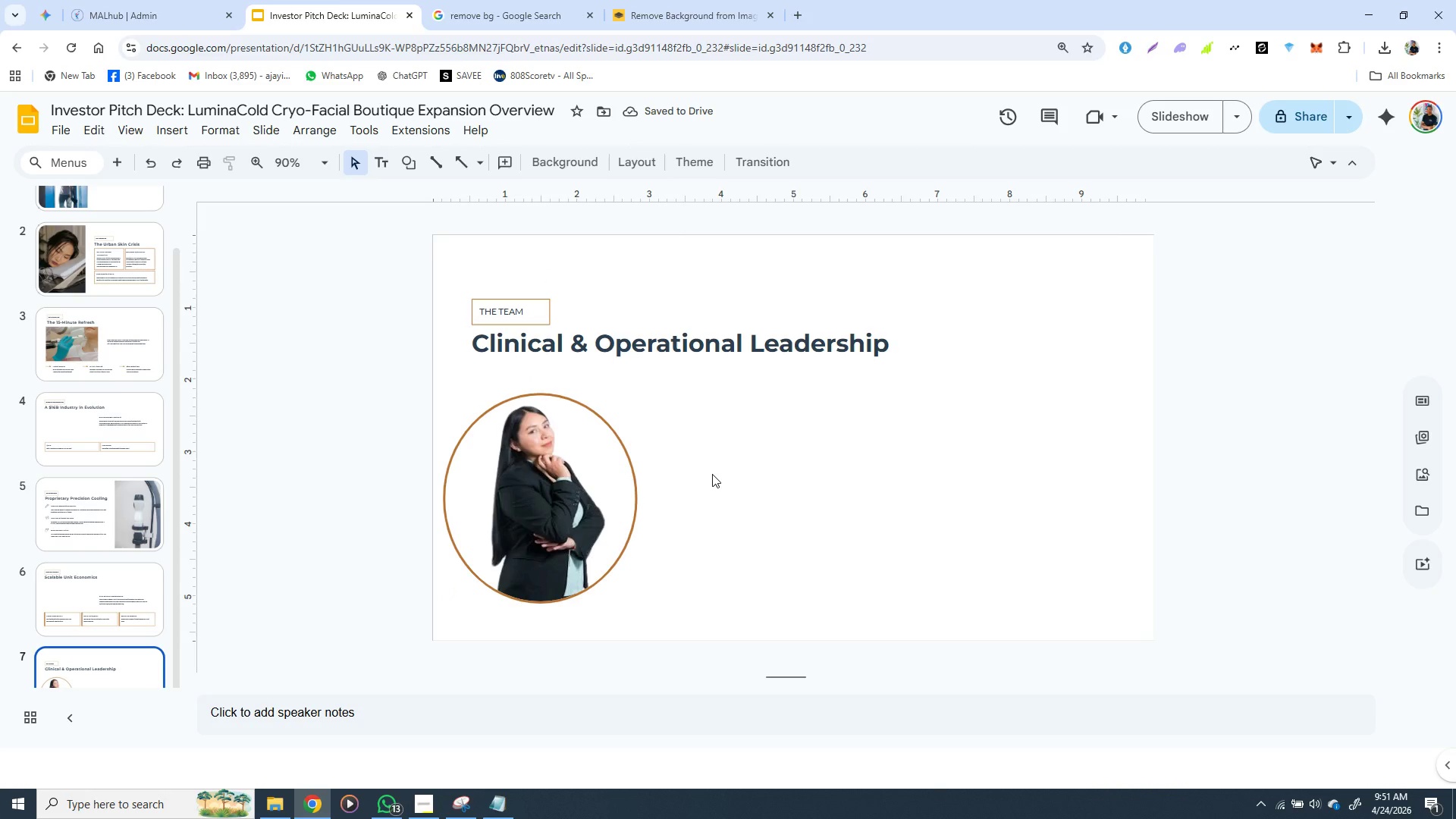 
left_click([602, 434])
 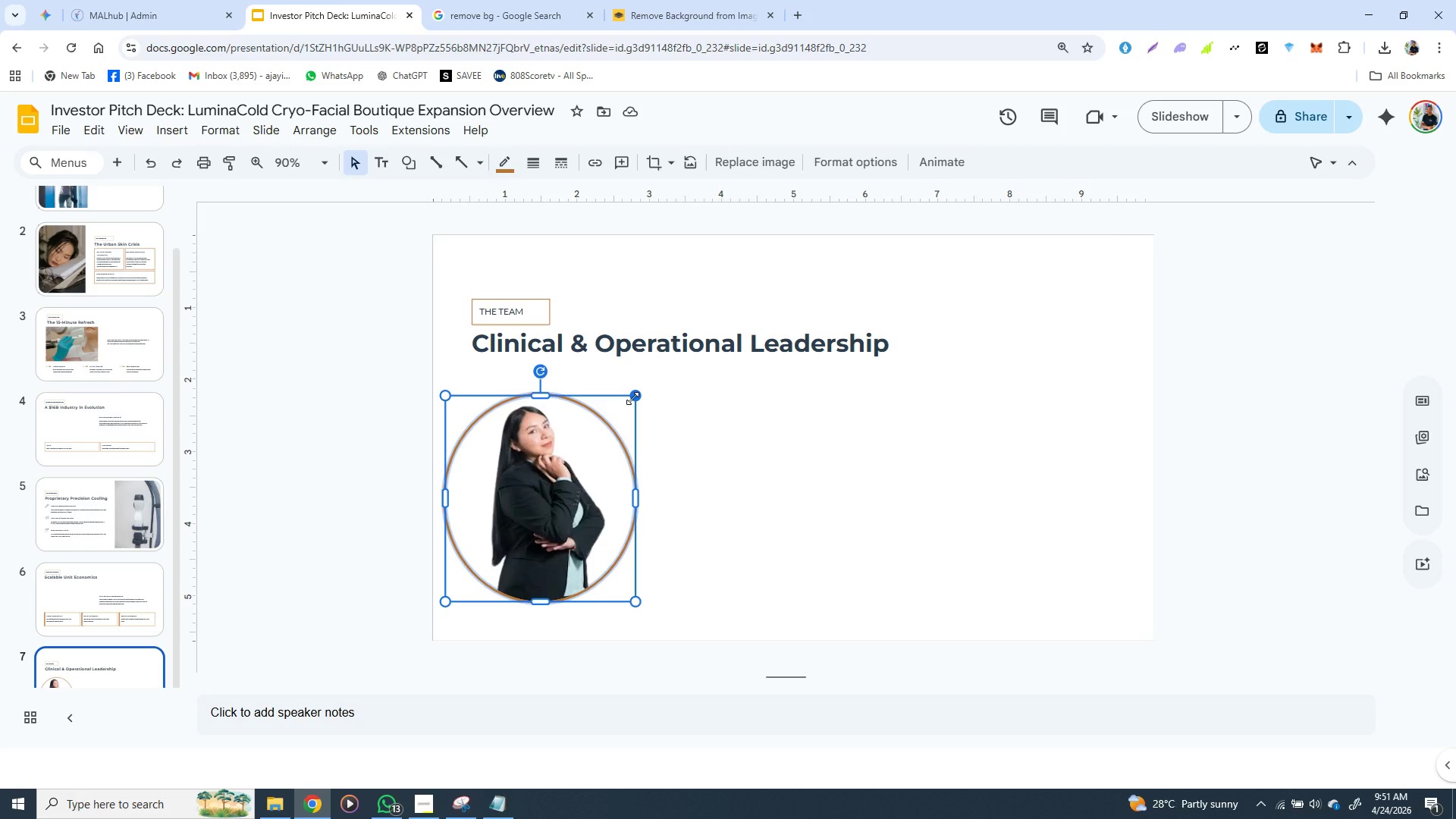 
hold_key(key=ShiftLeft, duration=1.53)
left_click_drag(start_coordinate=[632, 398], to_coordinate=[595, 436])
 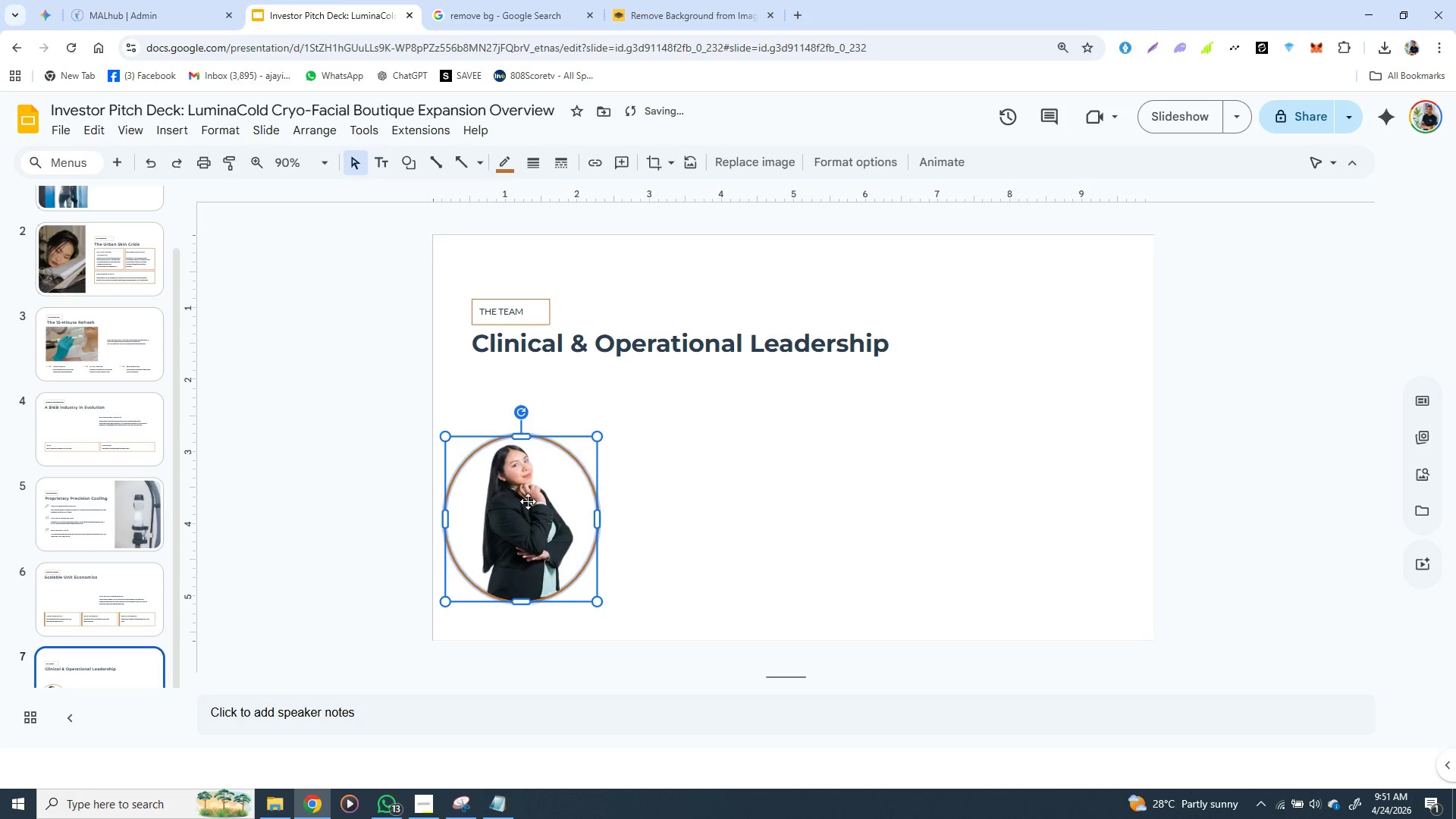 
hold_key(key=ShiftLeft, duration=0.33)
 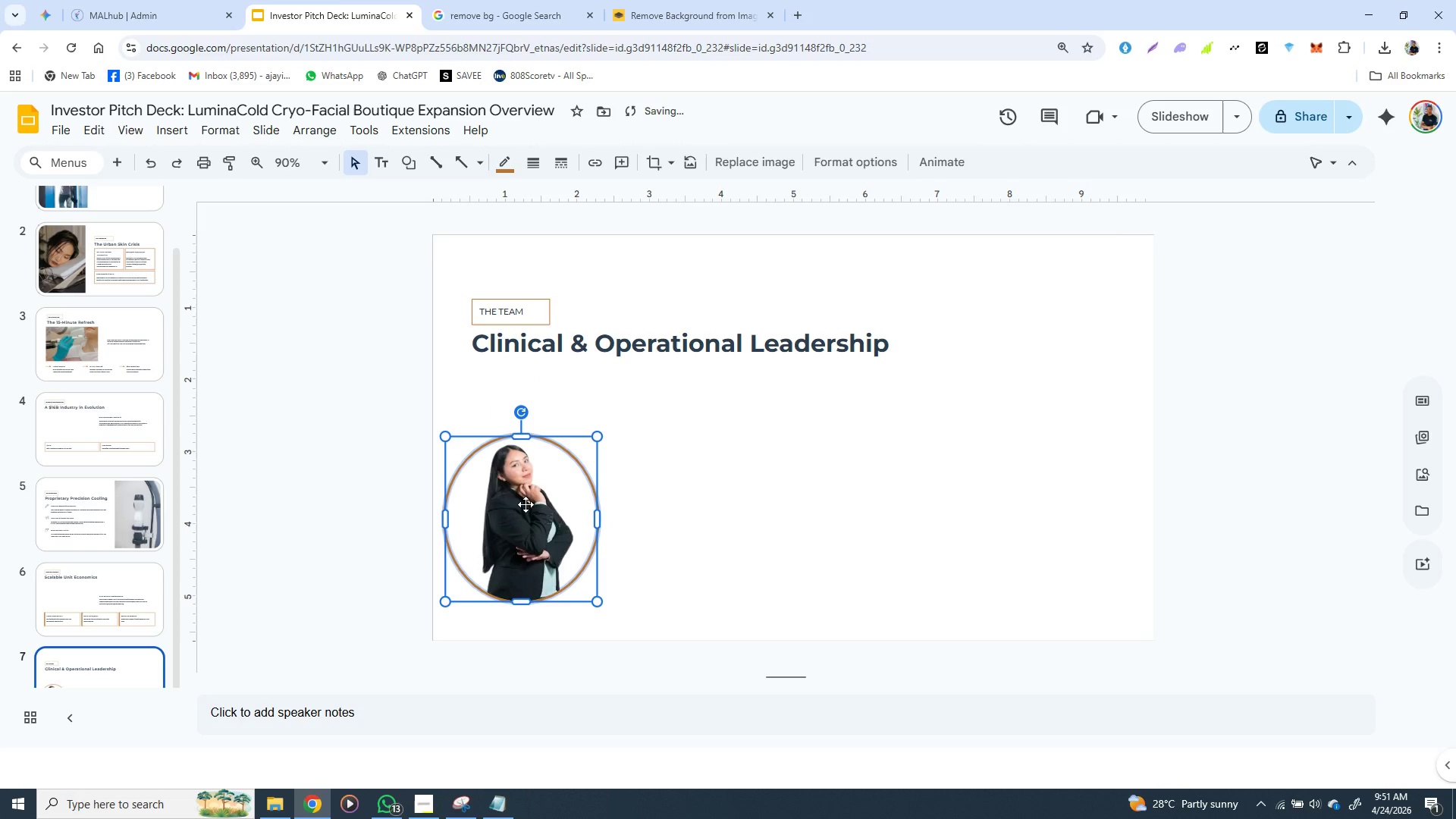 
left_click_drag(start_coordinate=[526, 504], to_coordinate=[546, 450])
 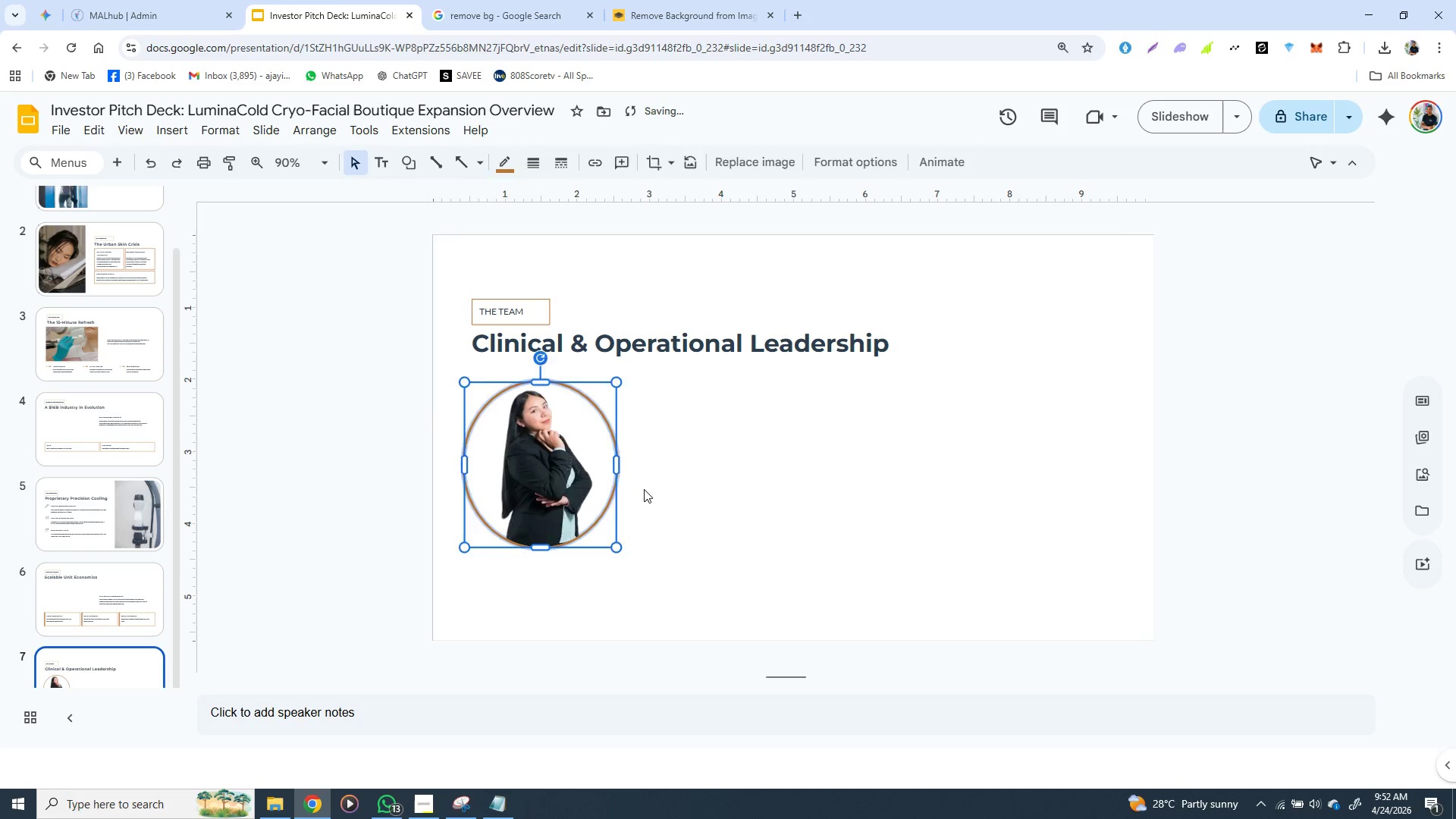 
left_click([644, 489])
 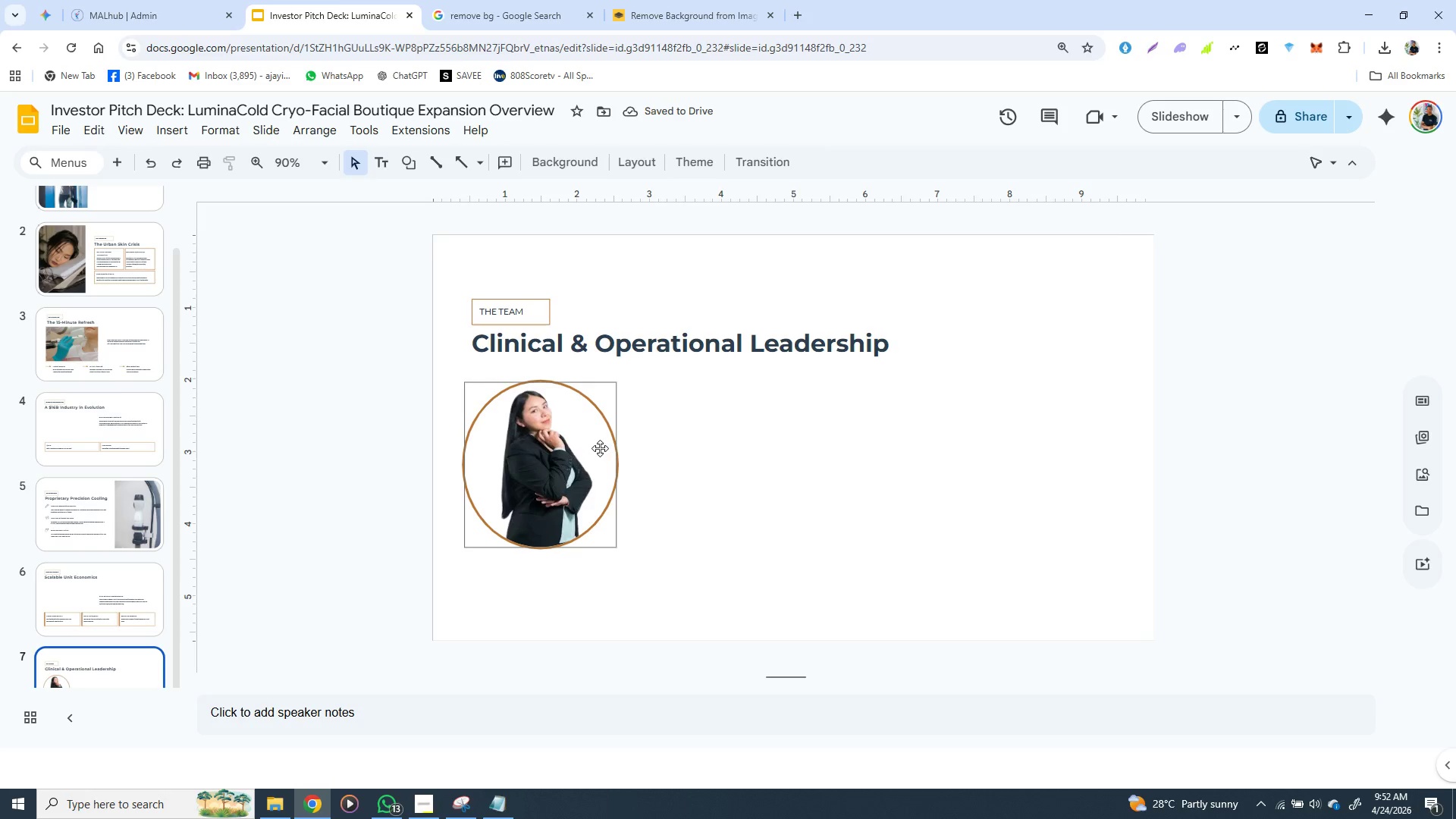 
left_click([600, 448])
 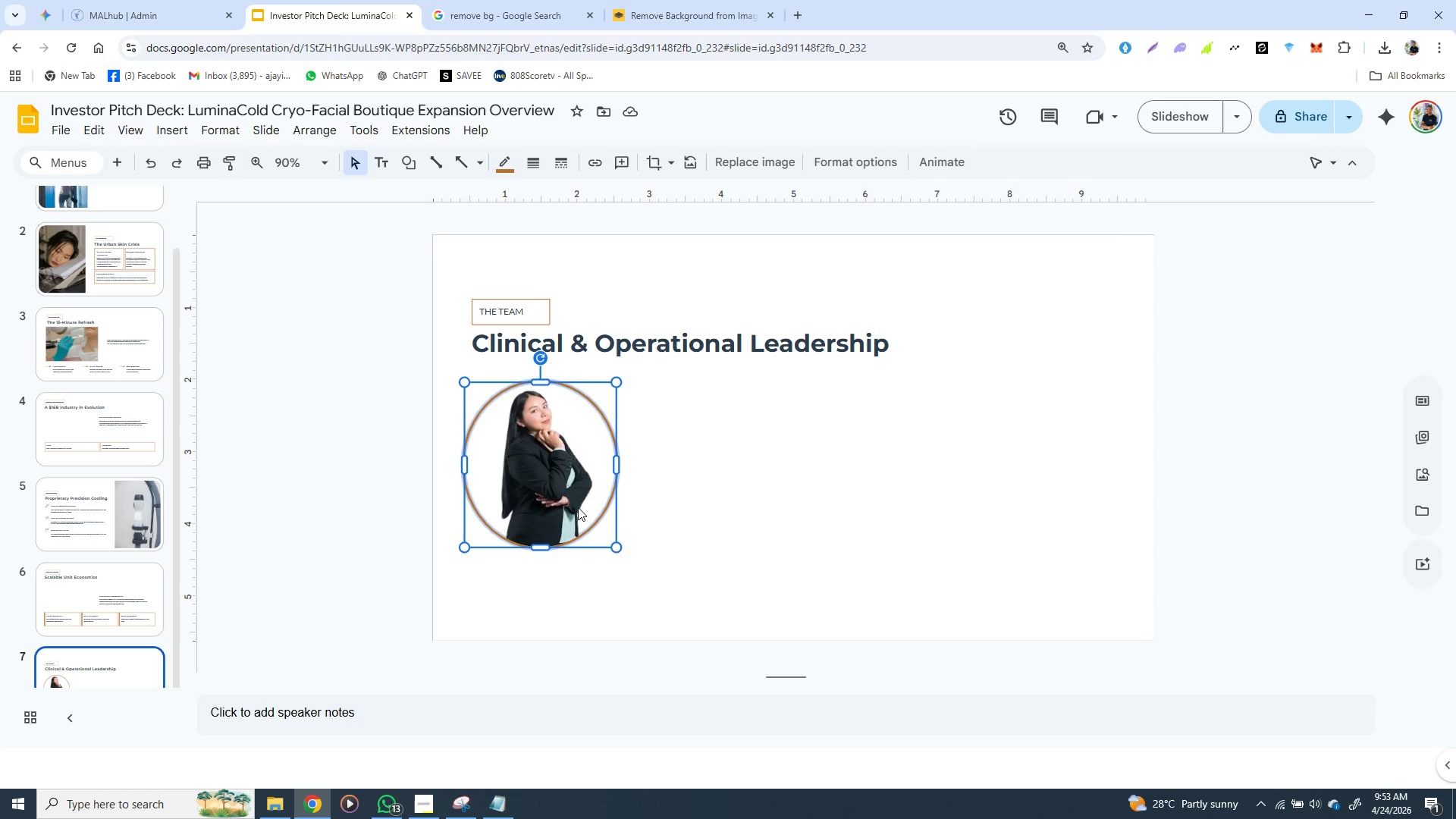 
wait(101.59)
 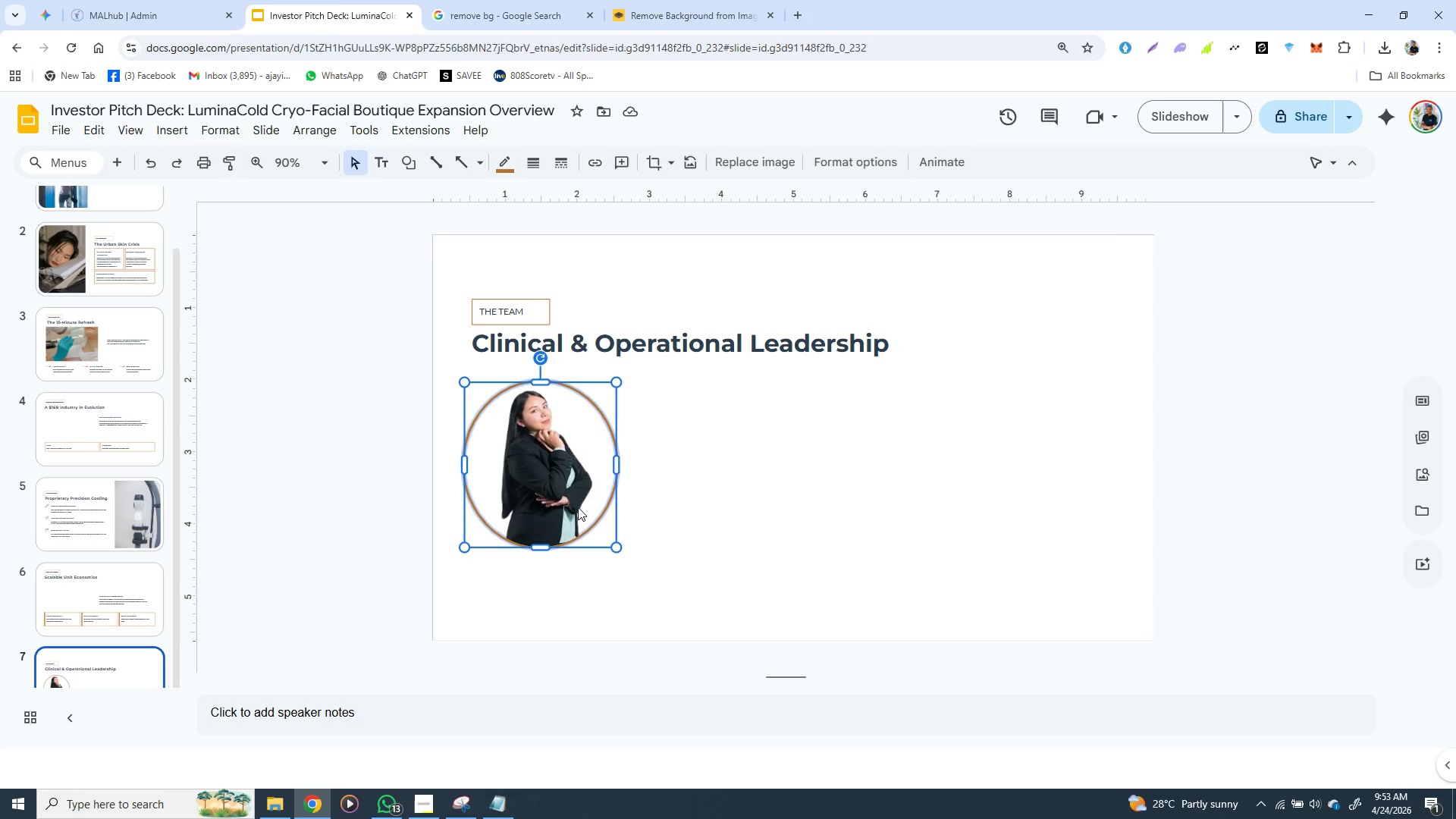 
left_click([521, 341])
 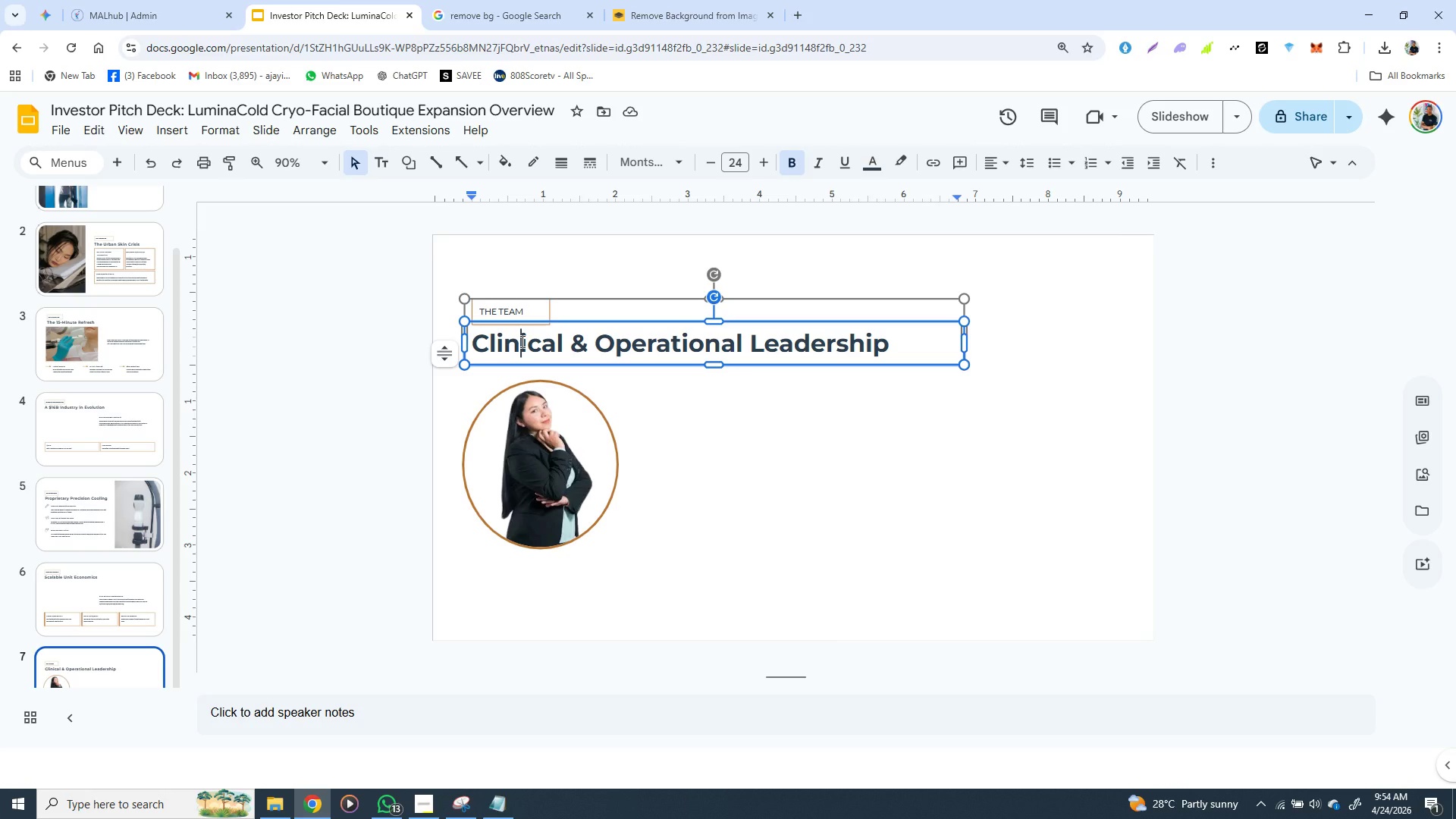 
wait(27.05)
 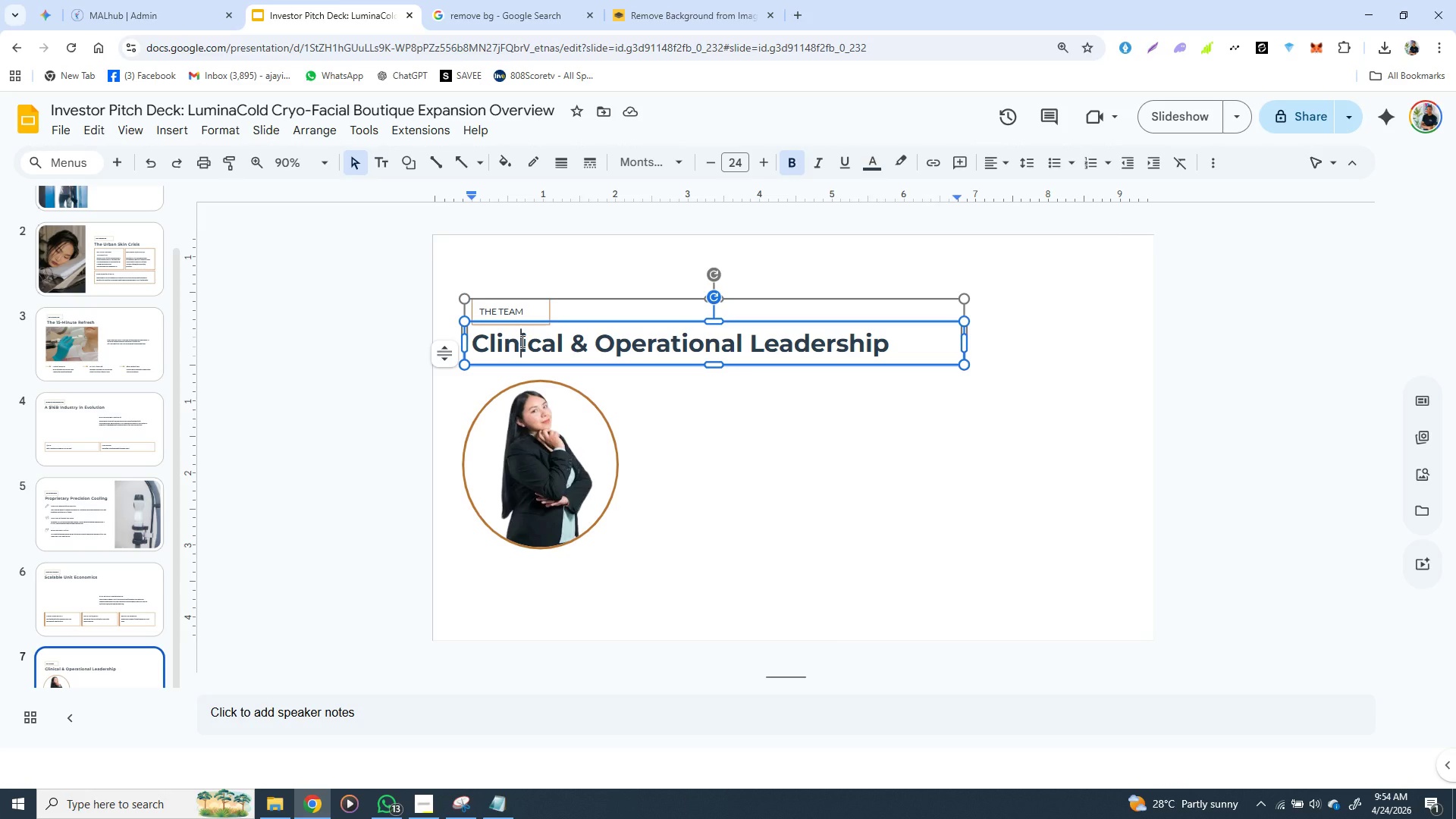 
left_click([570, 470])
 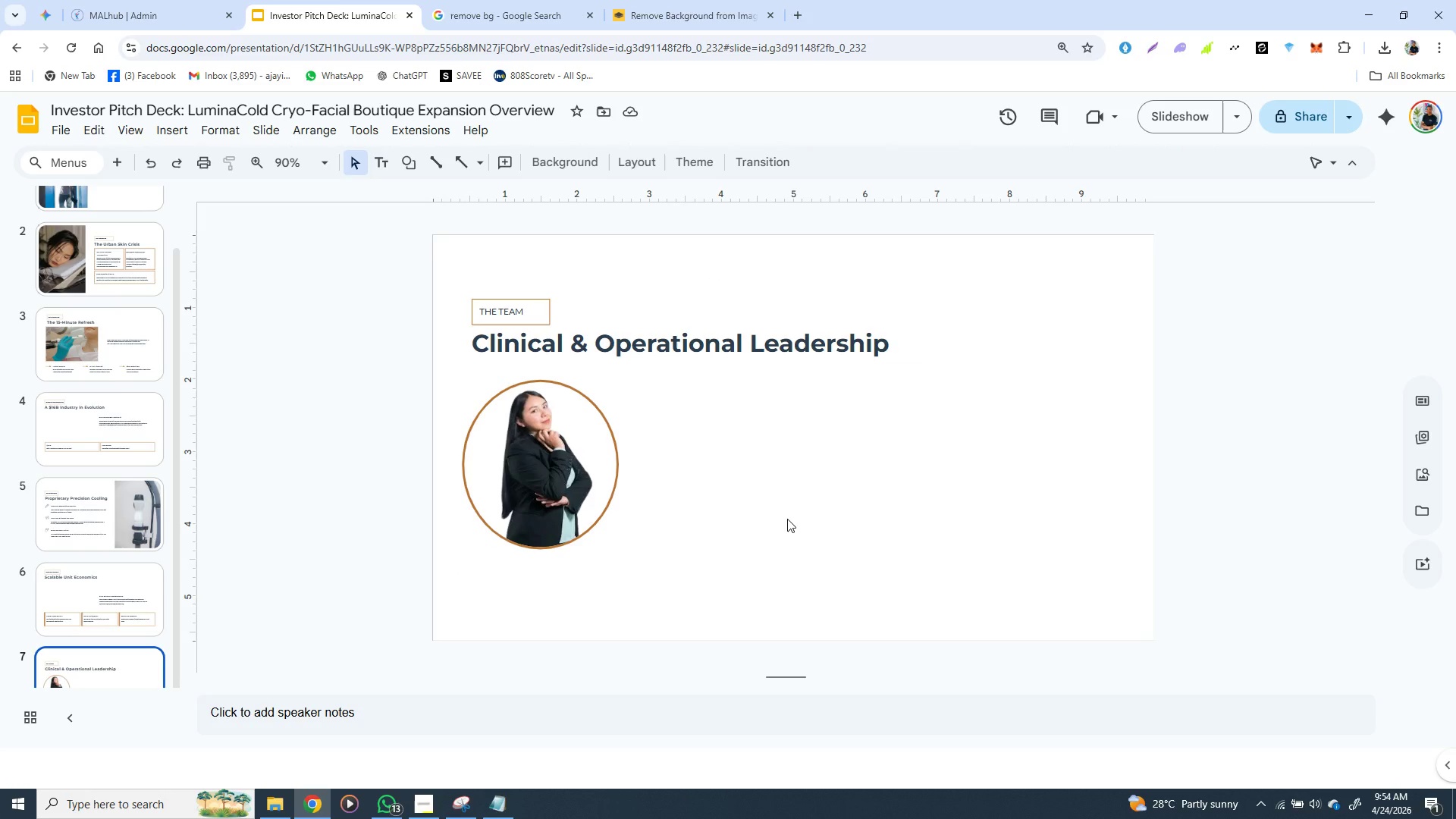 
left_click([787, 519])
 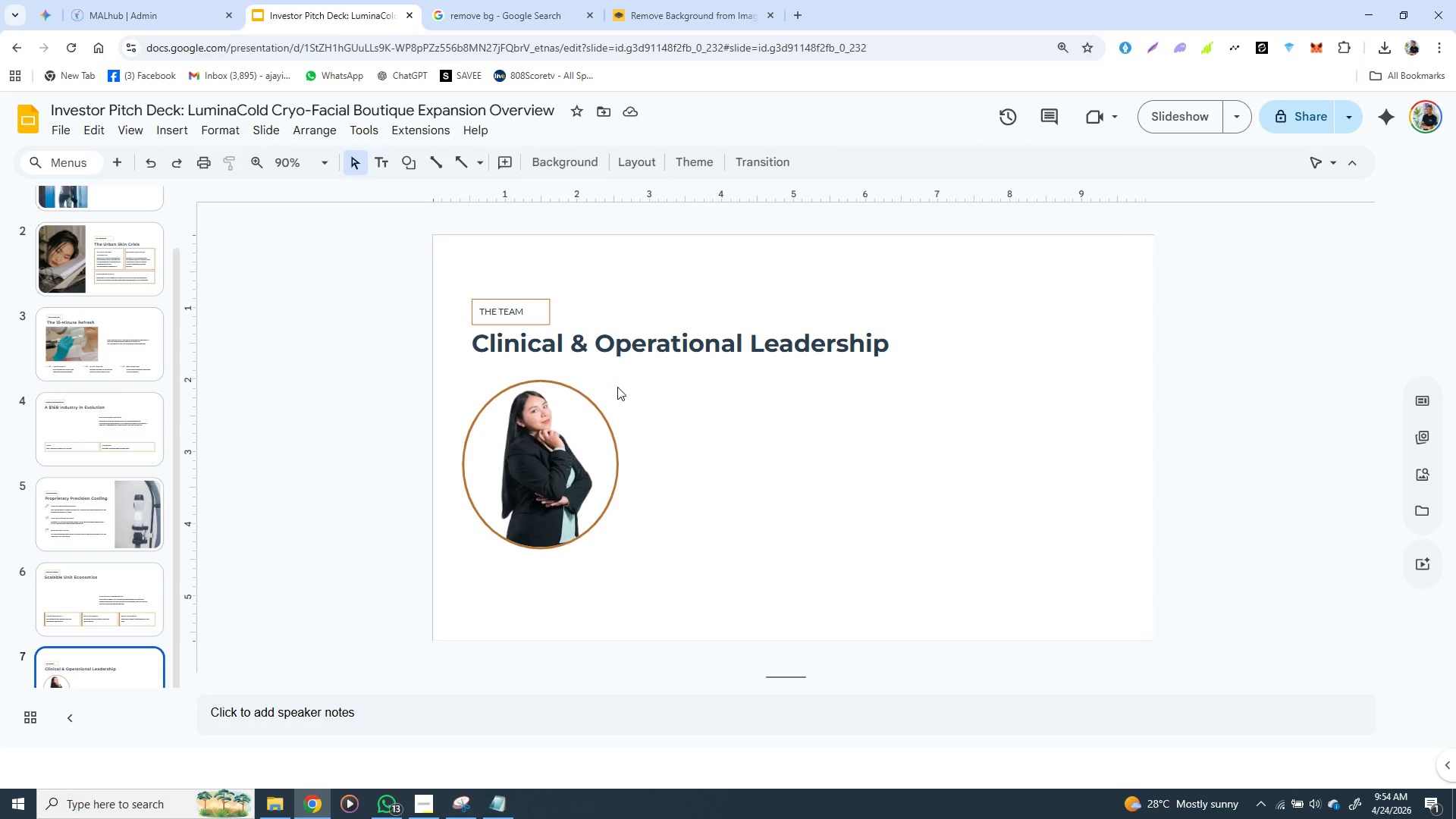 
wait(21.24)
 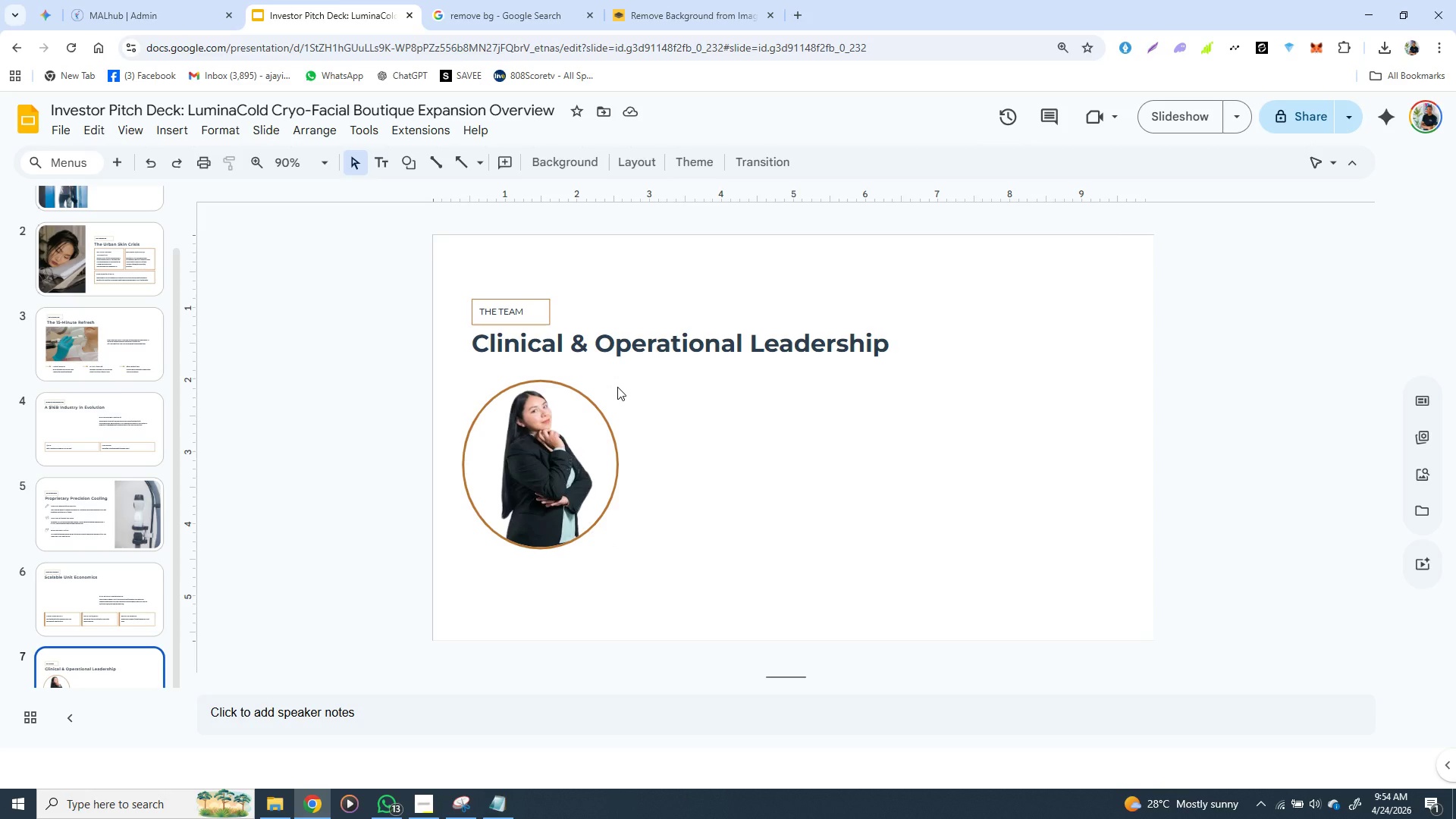 
left_click([592, 411])
 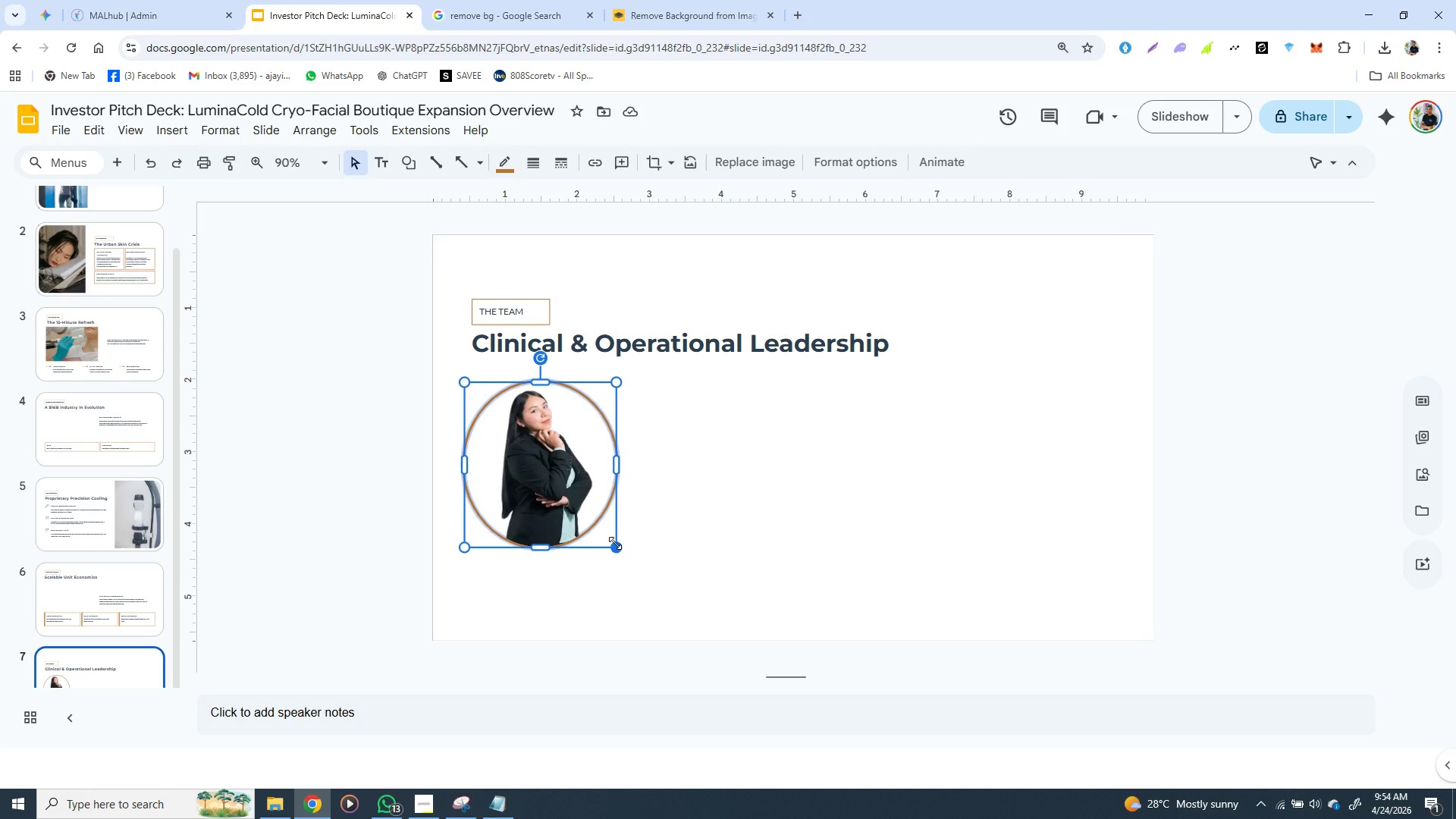 
hold_key(key=ShiftLeft, duration=1.51)
left_click_drag(start_coordinate=[615, 543], to_coordinate=[600, 528])
 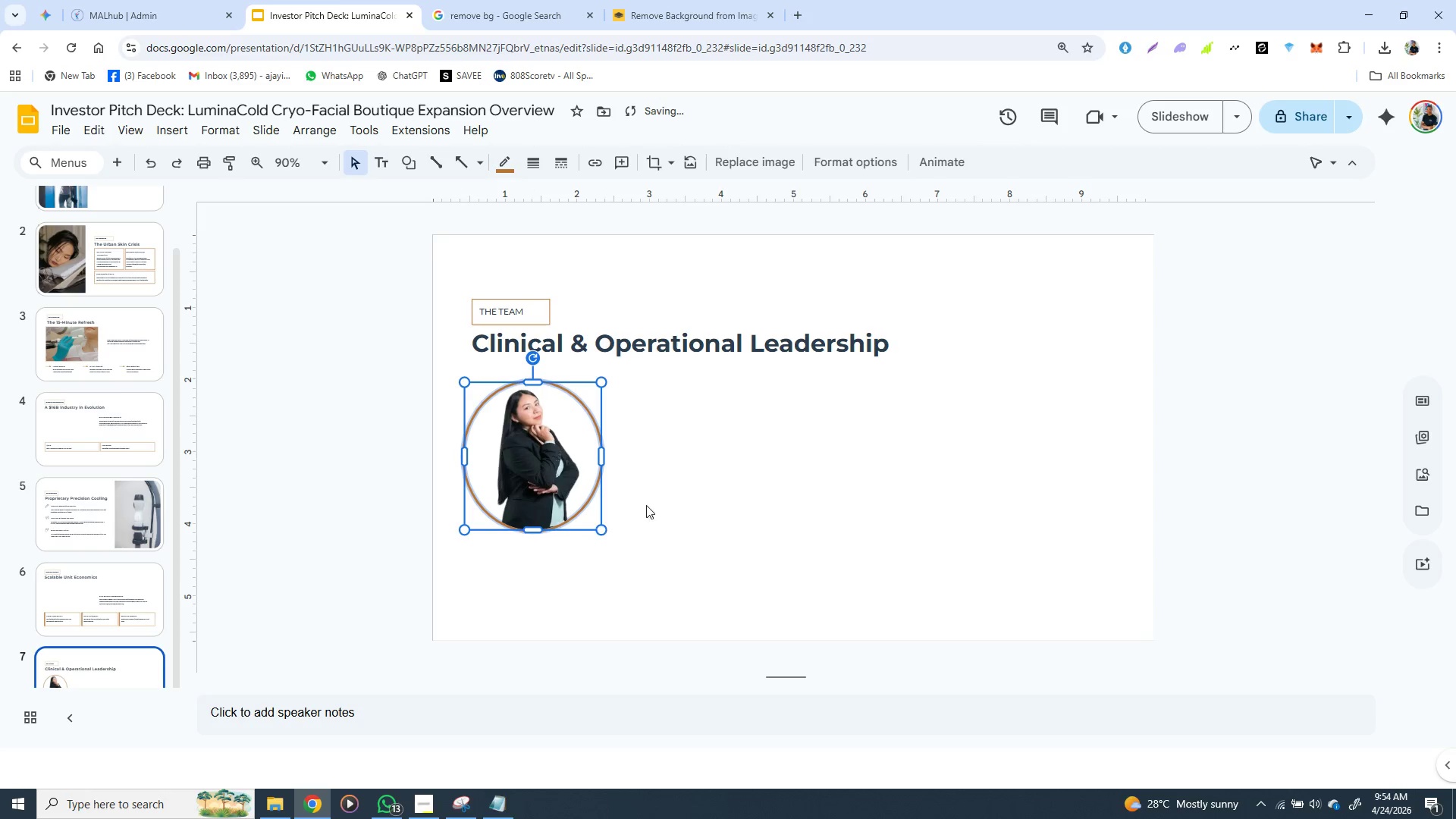 
hold_key(key=ShiftLeft, duration=1.52)
 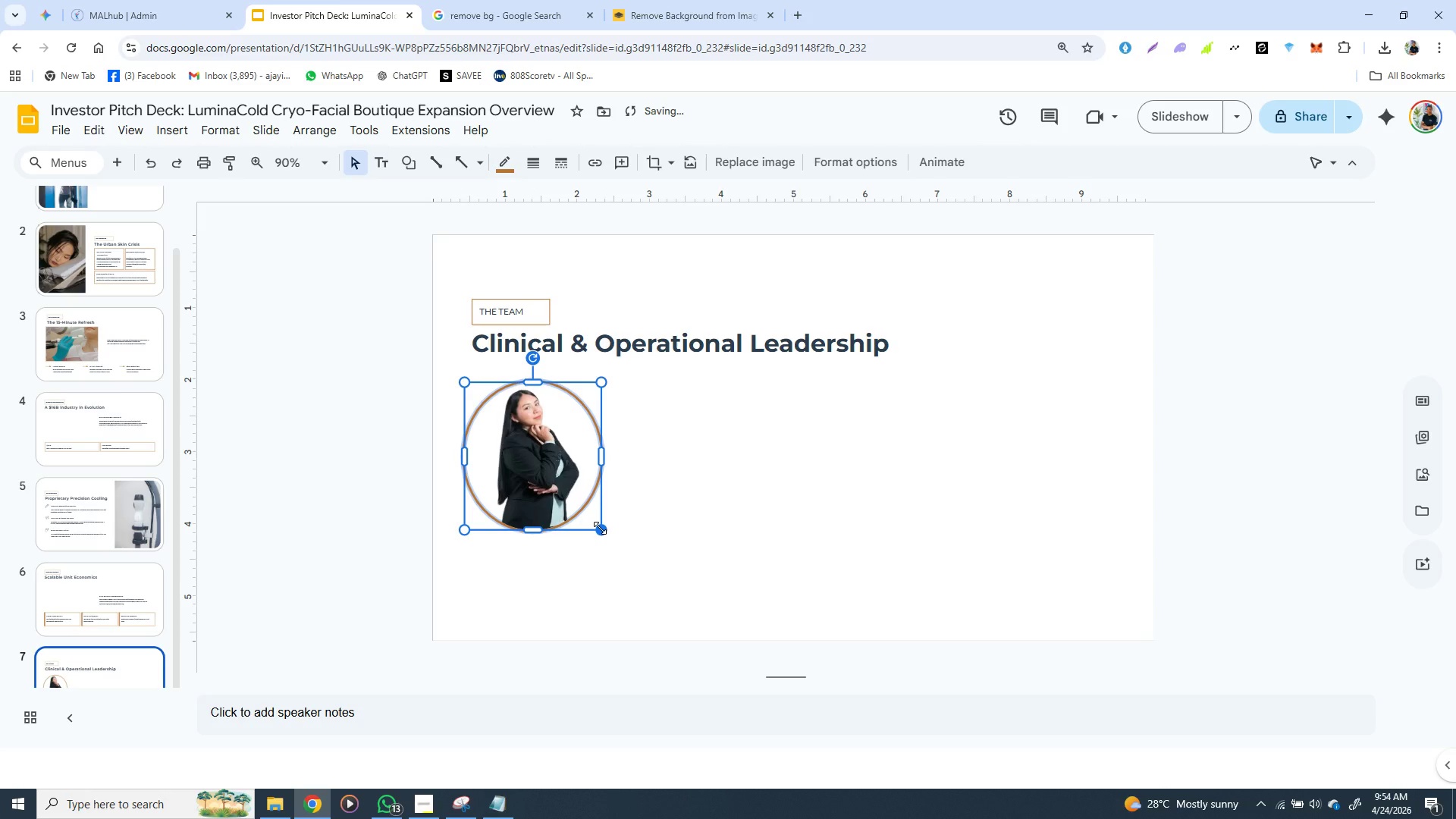 
hold_key(key=ShiftLeft, duration=0.52)
 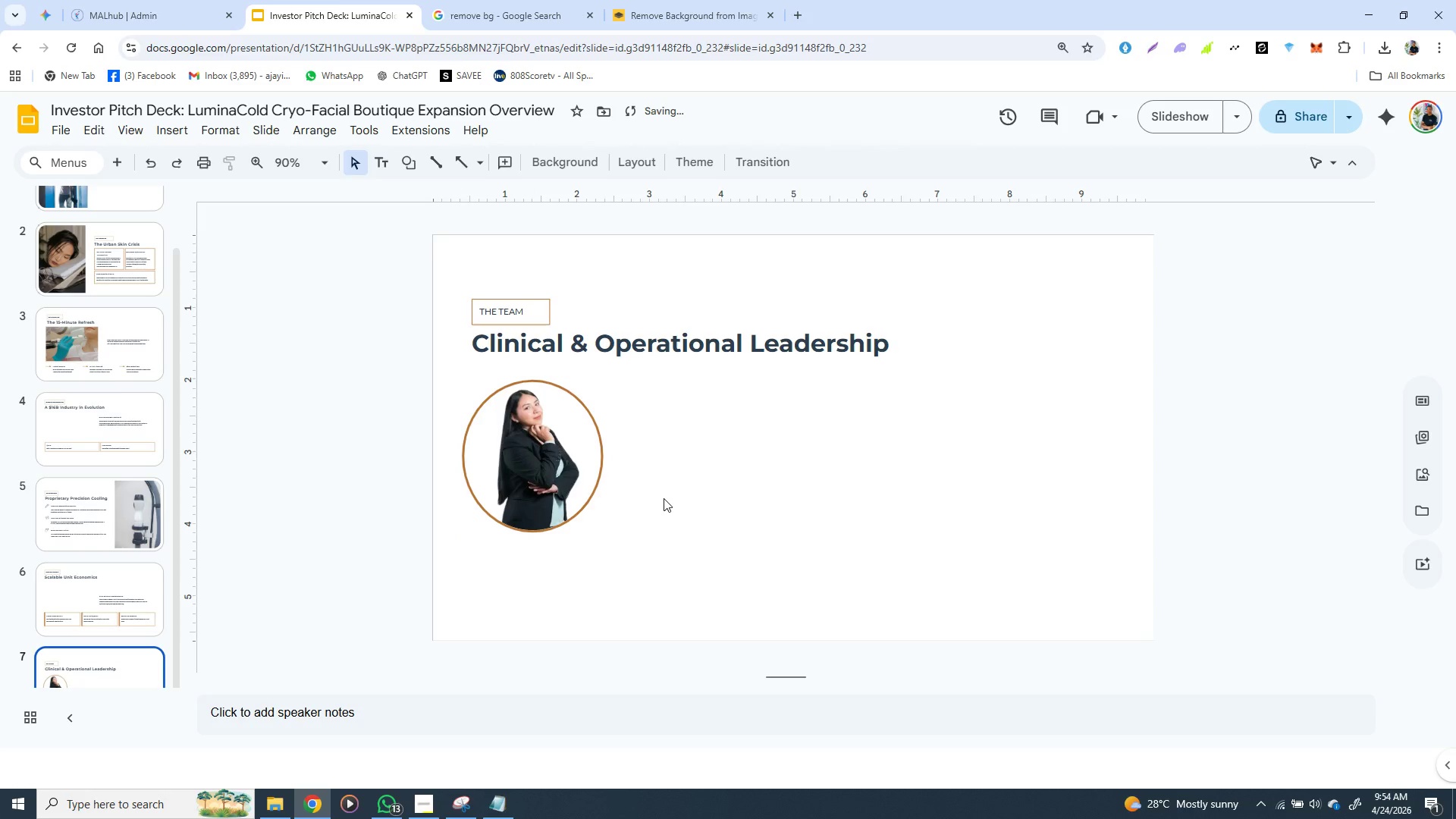 
left_click([664, 498])
 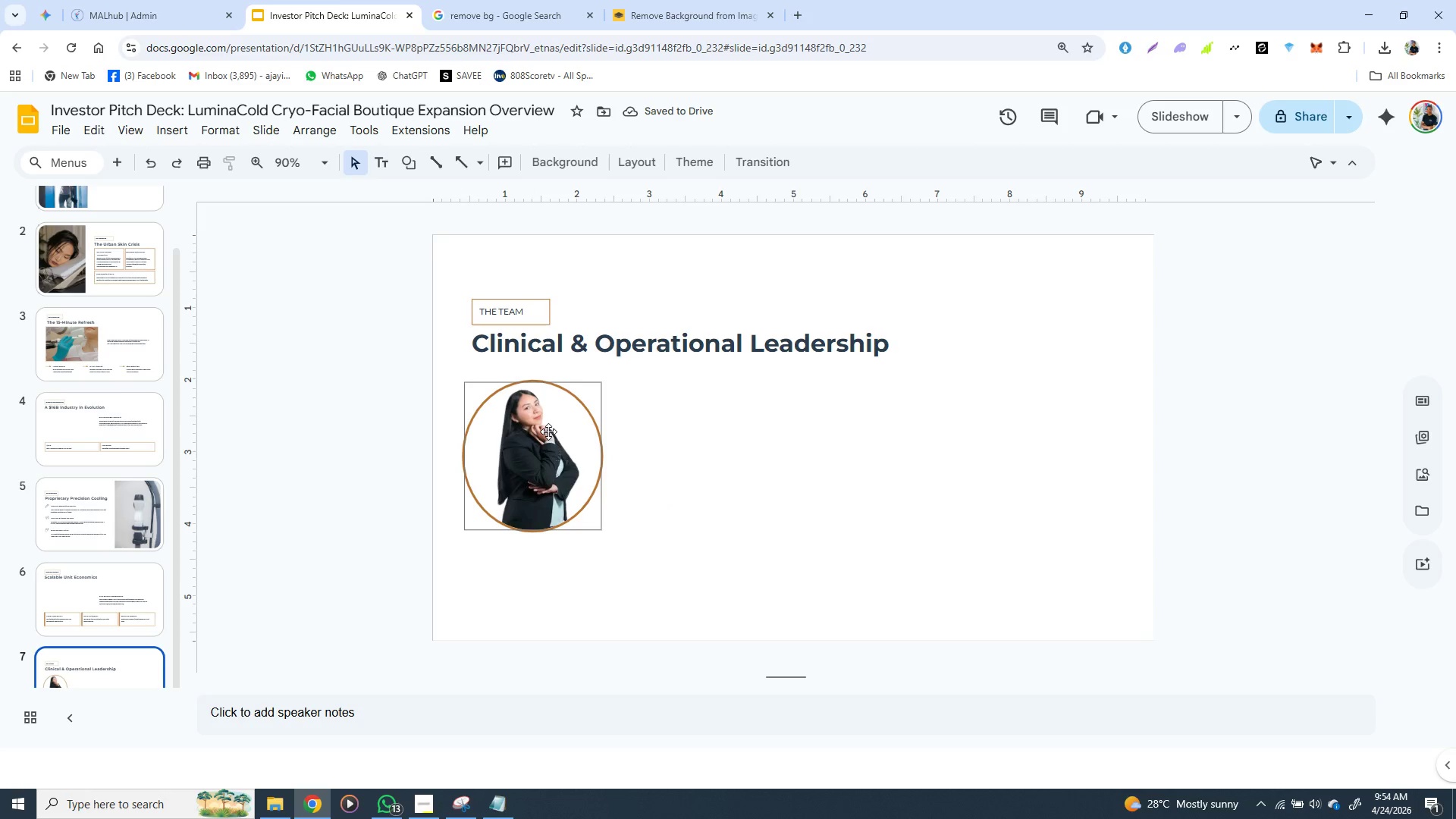 
left_click([548, 431])
 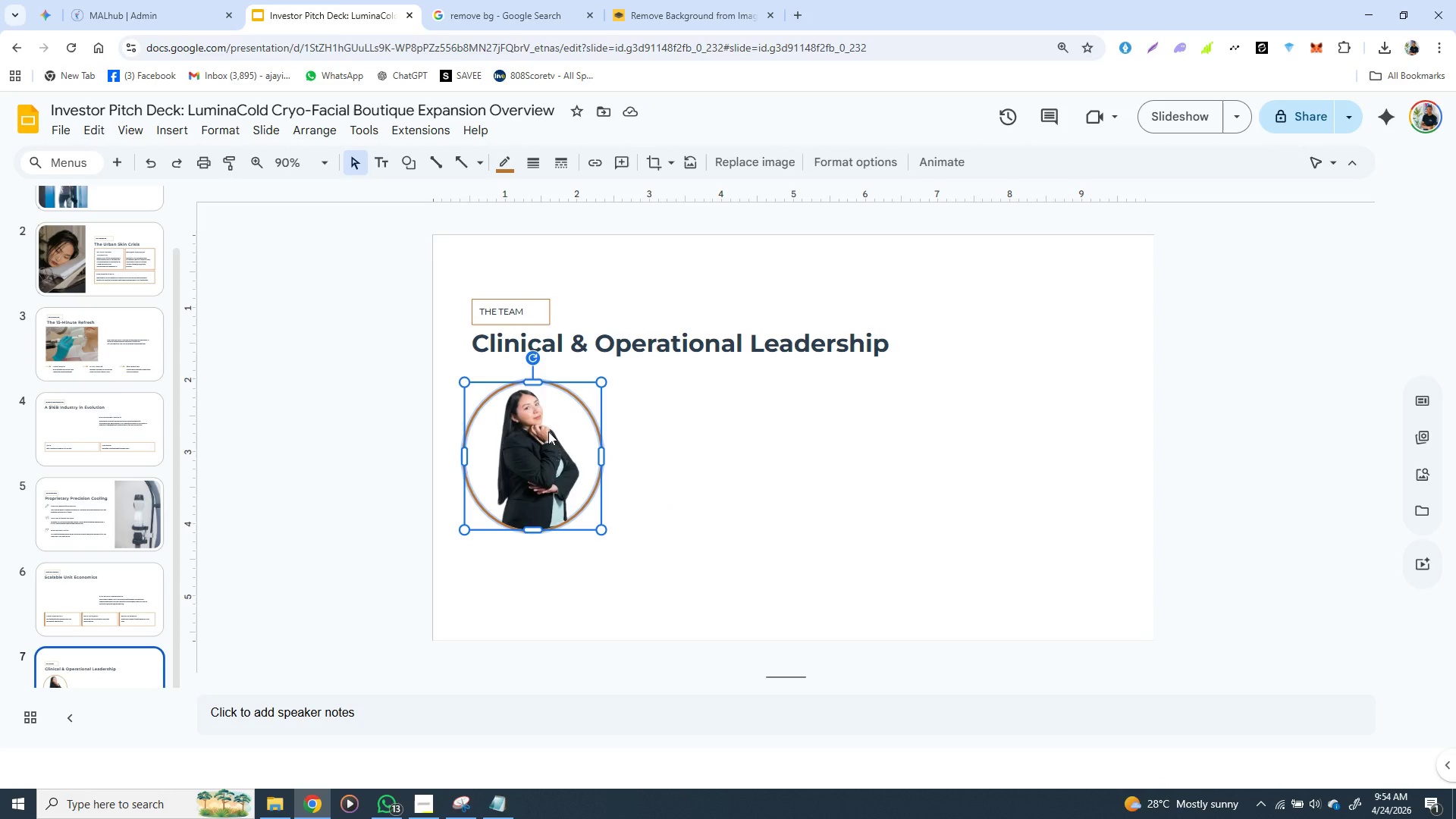 
left_click_drag(start_coordinate=[548, 431], to_coordinate=[574, 431])
 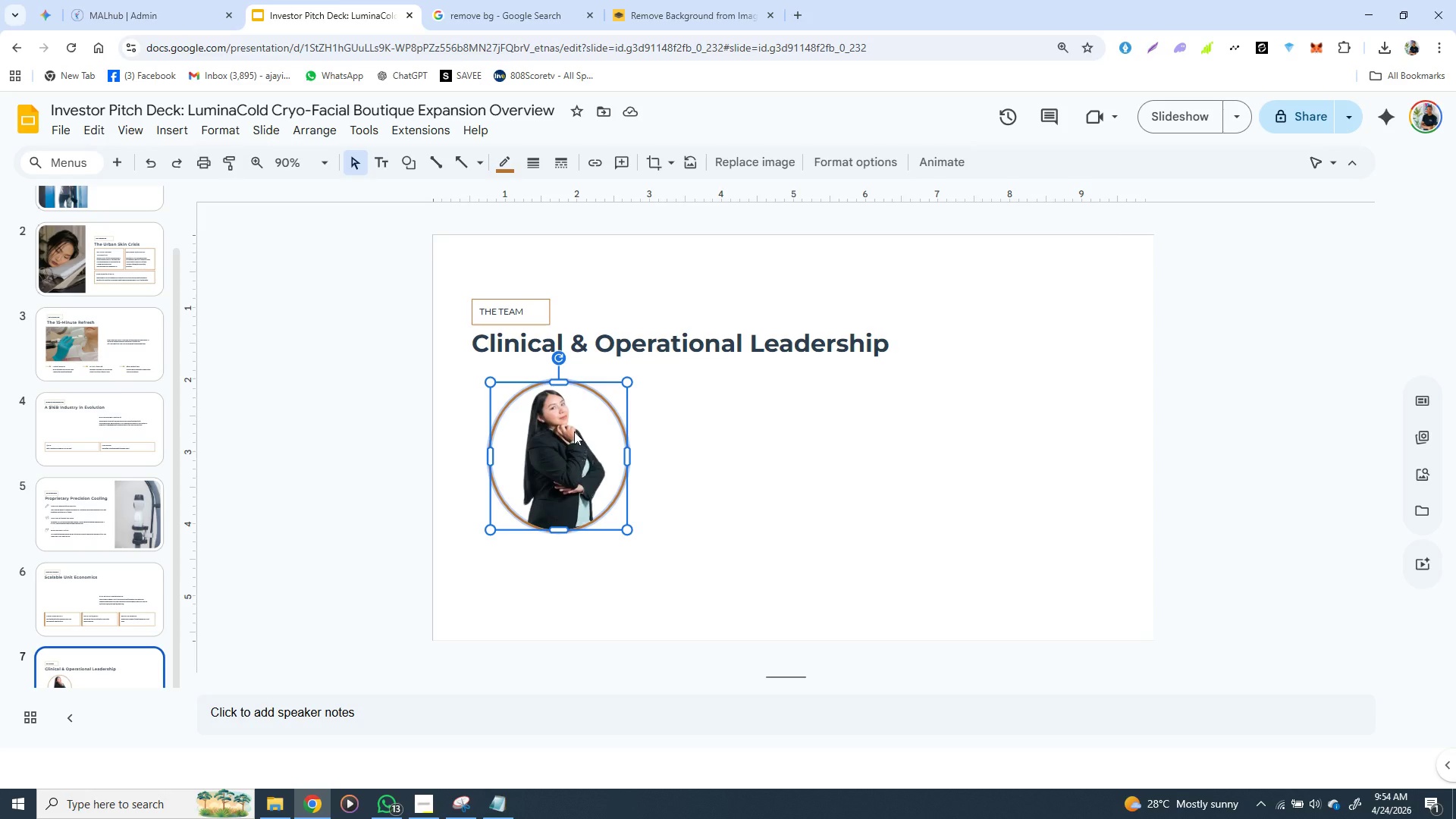 
wait(13.16)
 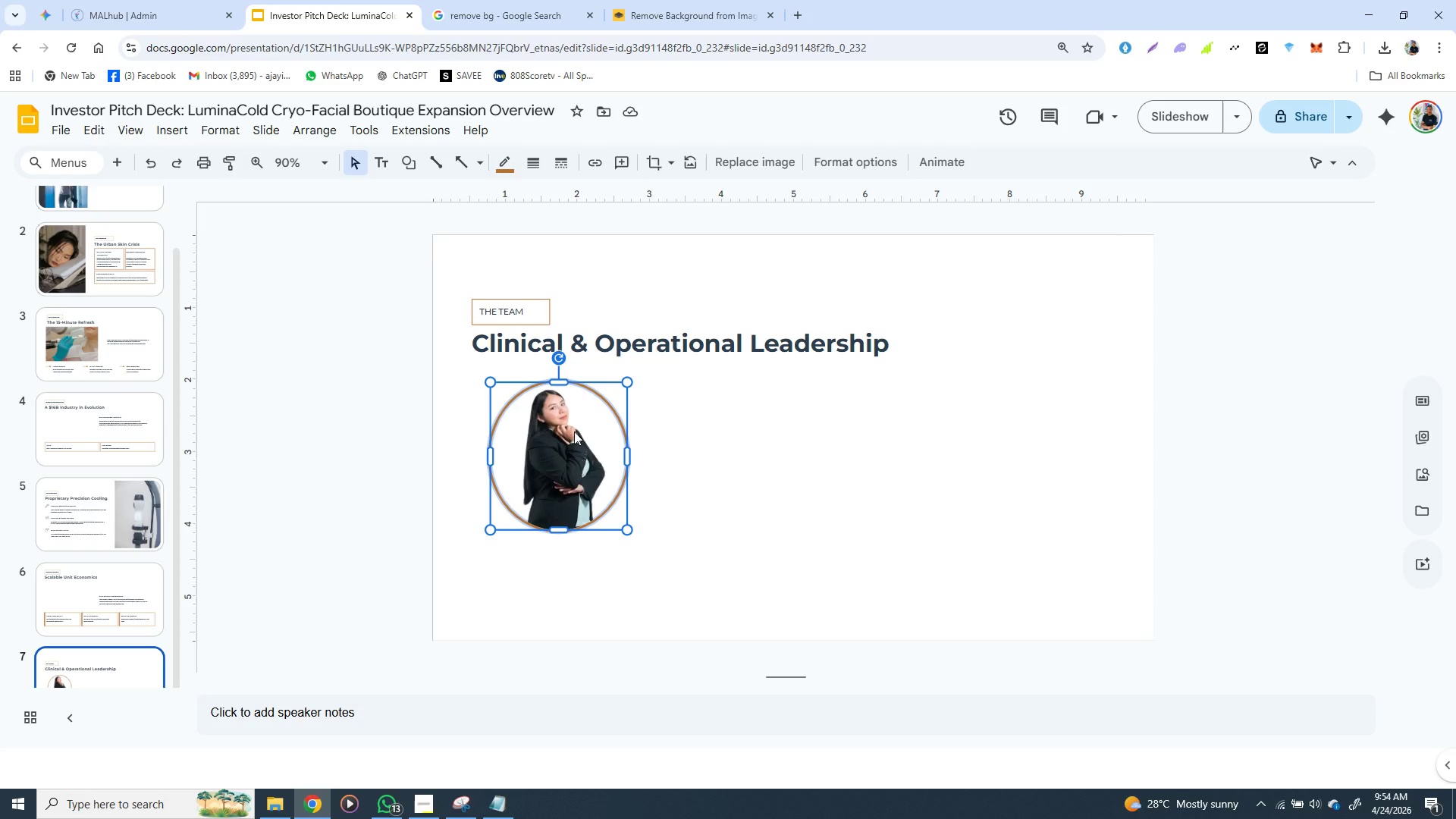 
key(Control+D)
 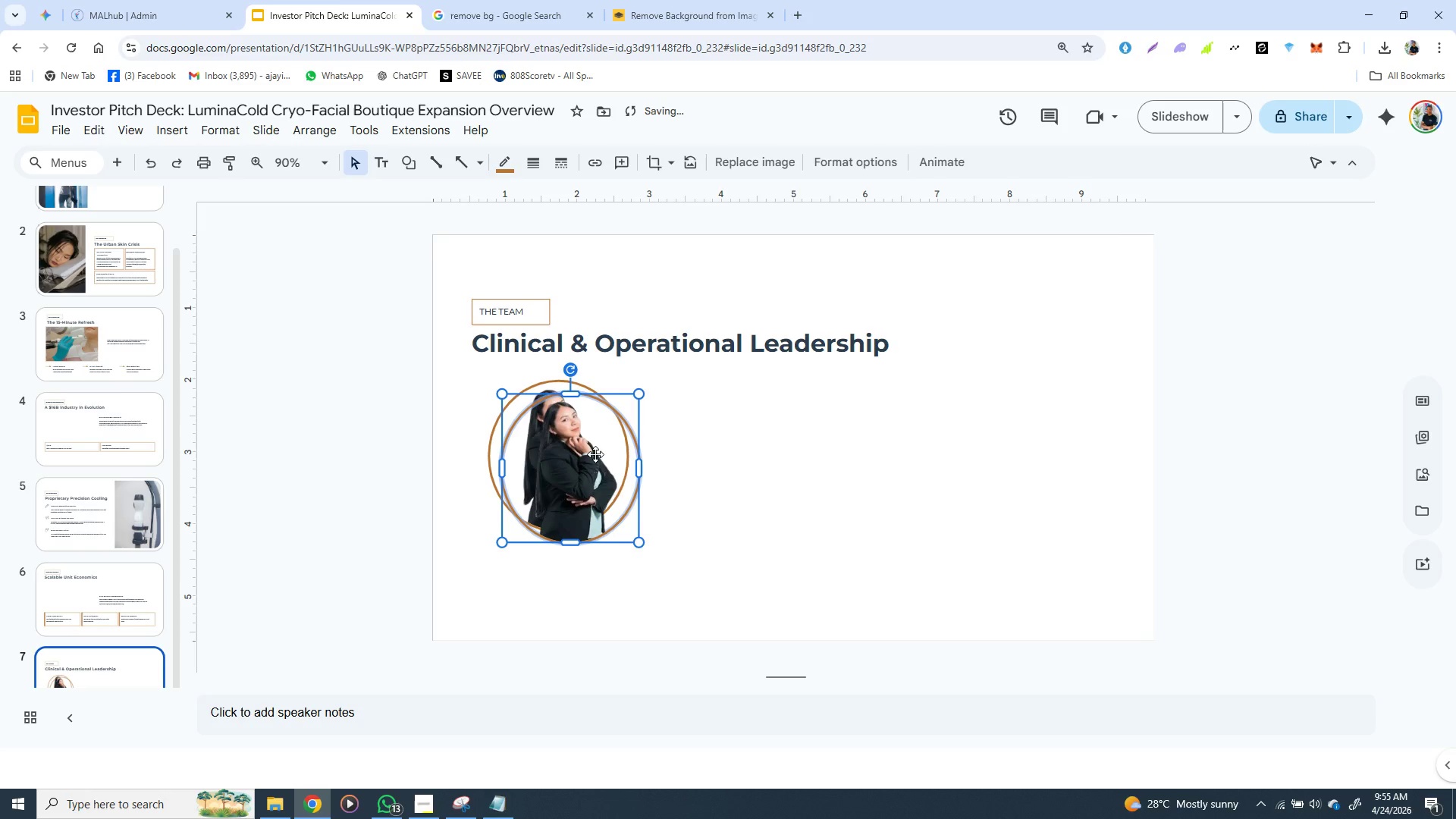 
left_click_drag(start_coordinate=[595, 454], to_coordinate=[767, 445])
 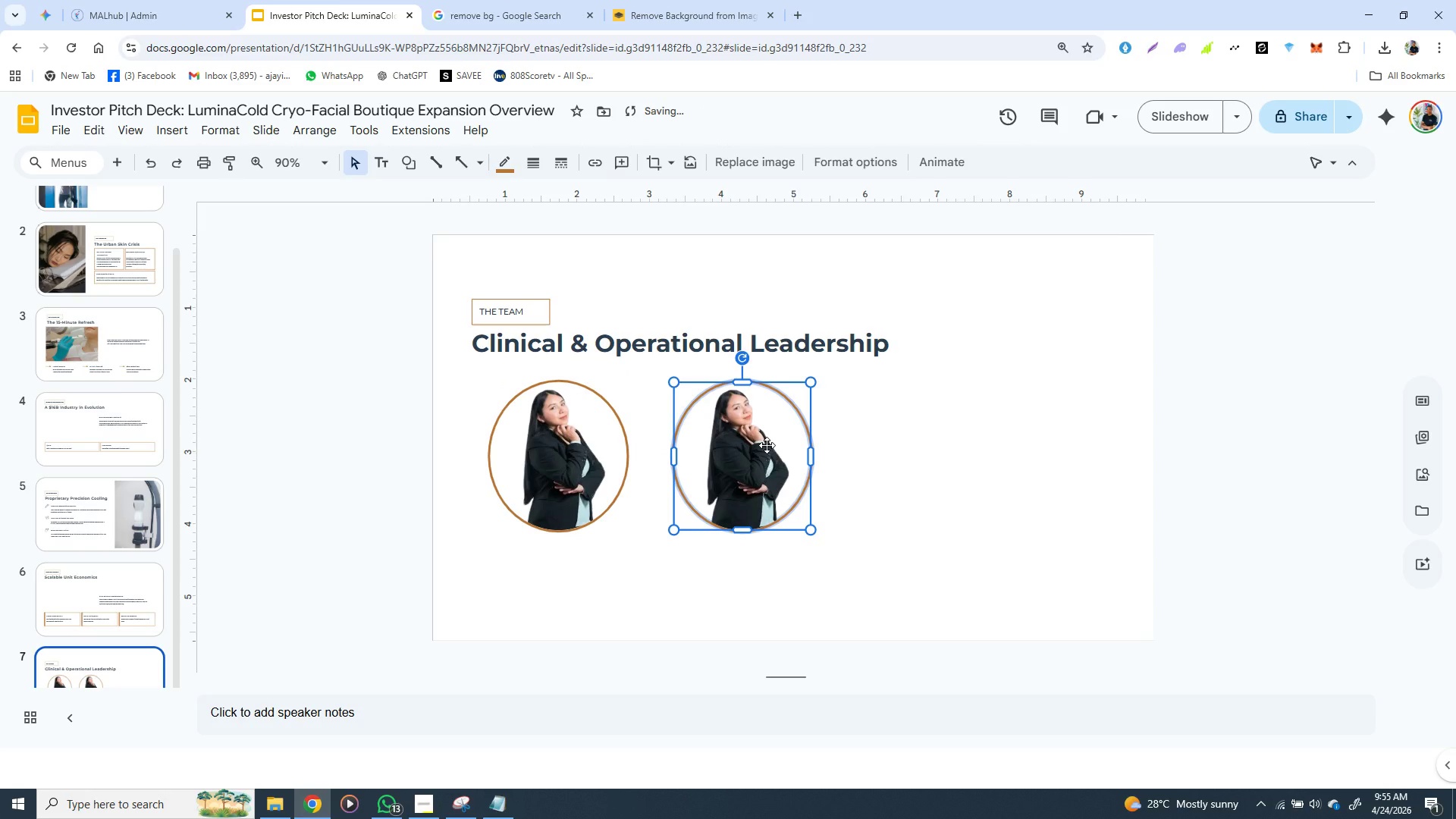 
key(Control+D)
 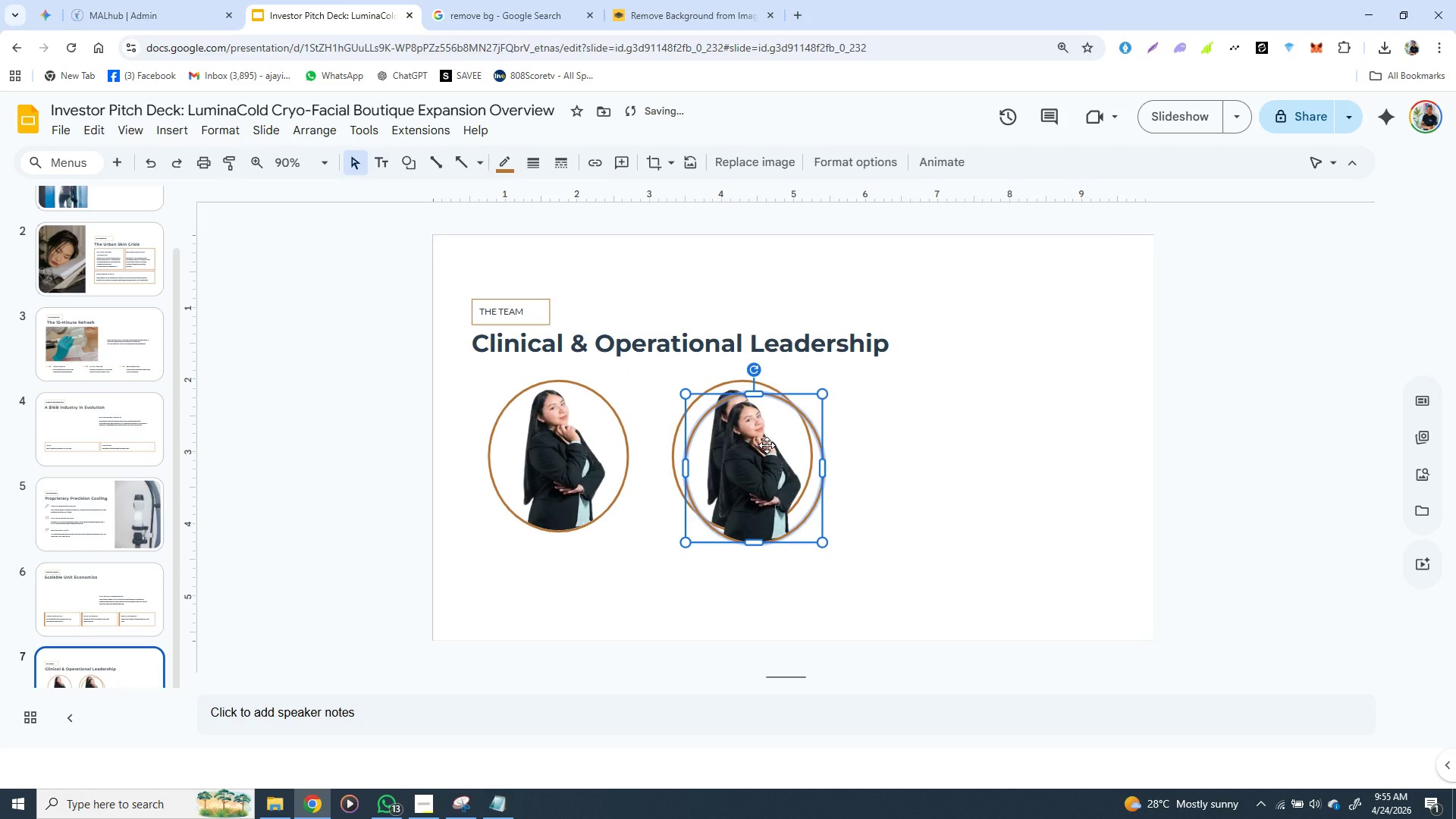 
left_click([767, 445])
 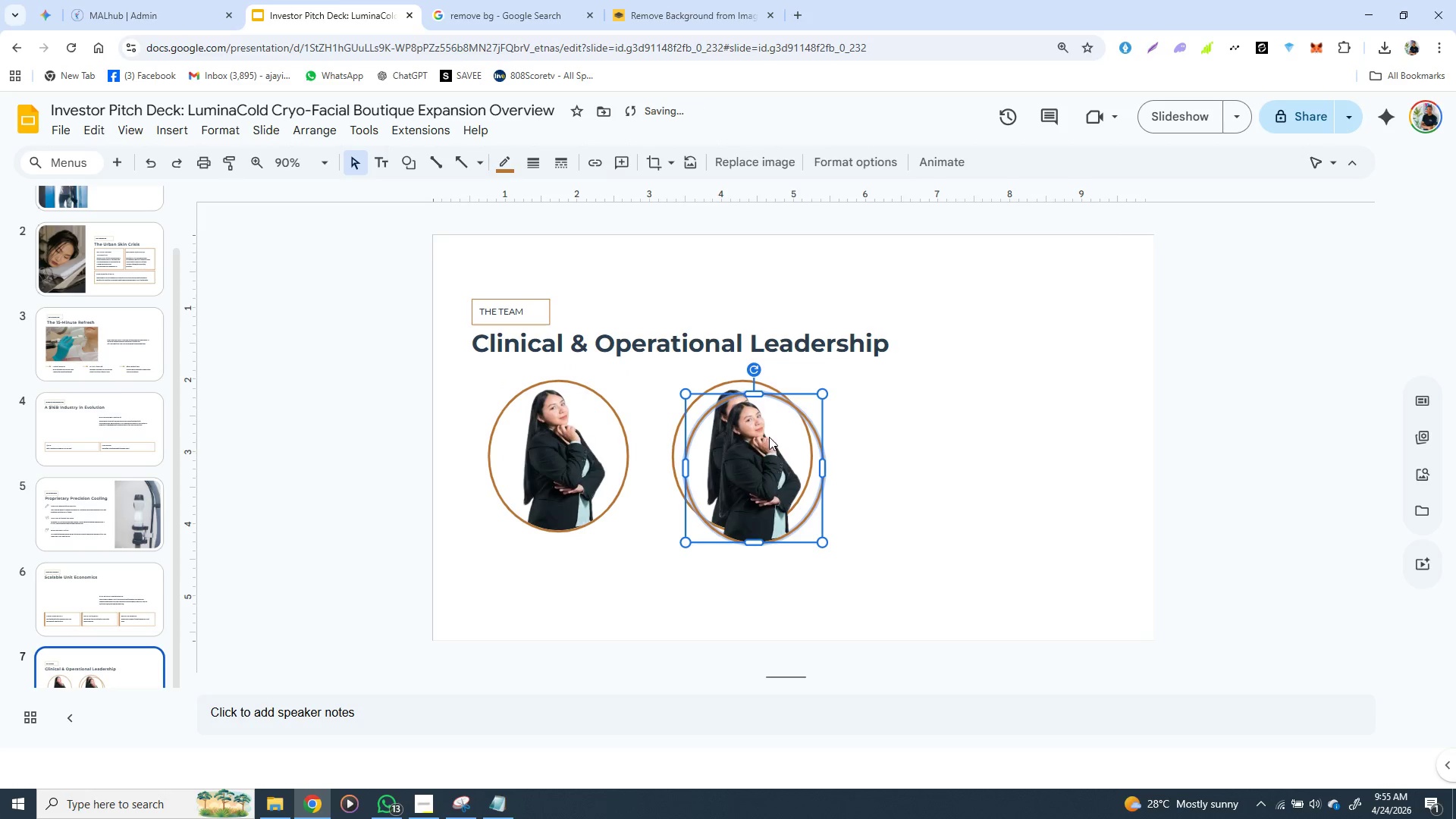 
left_click_drag(start_coordinate=[767, 438], to_coordinate=[1037, 424])
 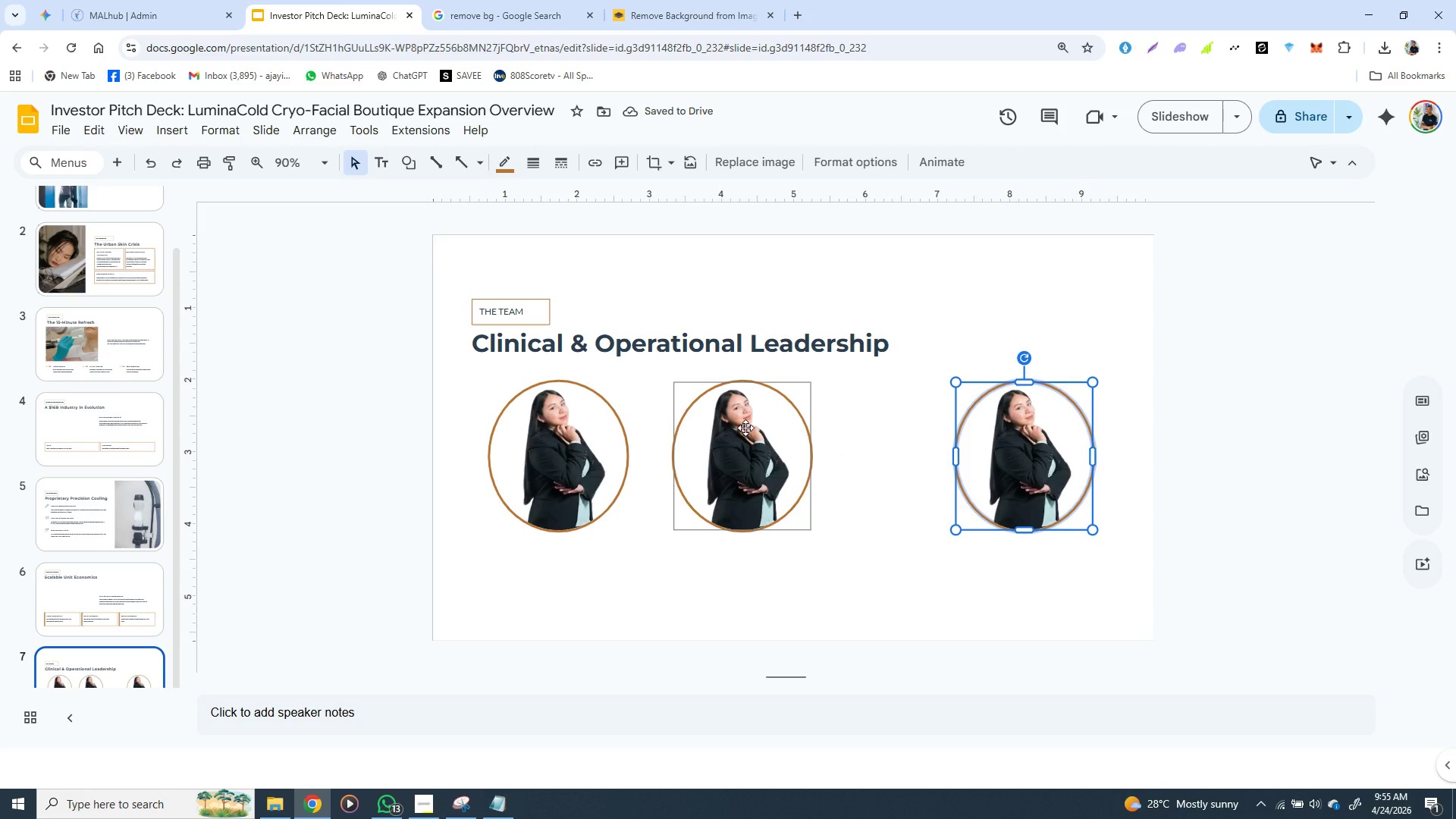 
left_click_drag(start_coordinate=[745, 428], to_coordinate=[796, 425])
 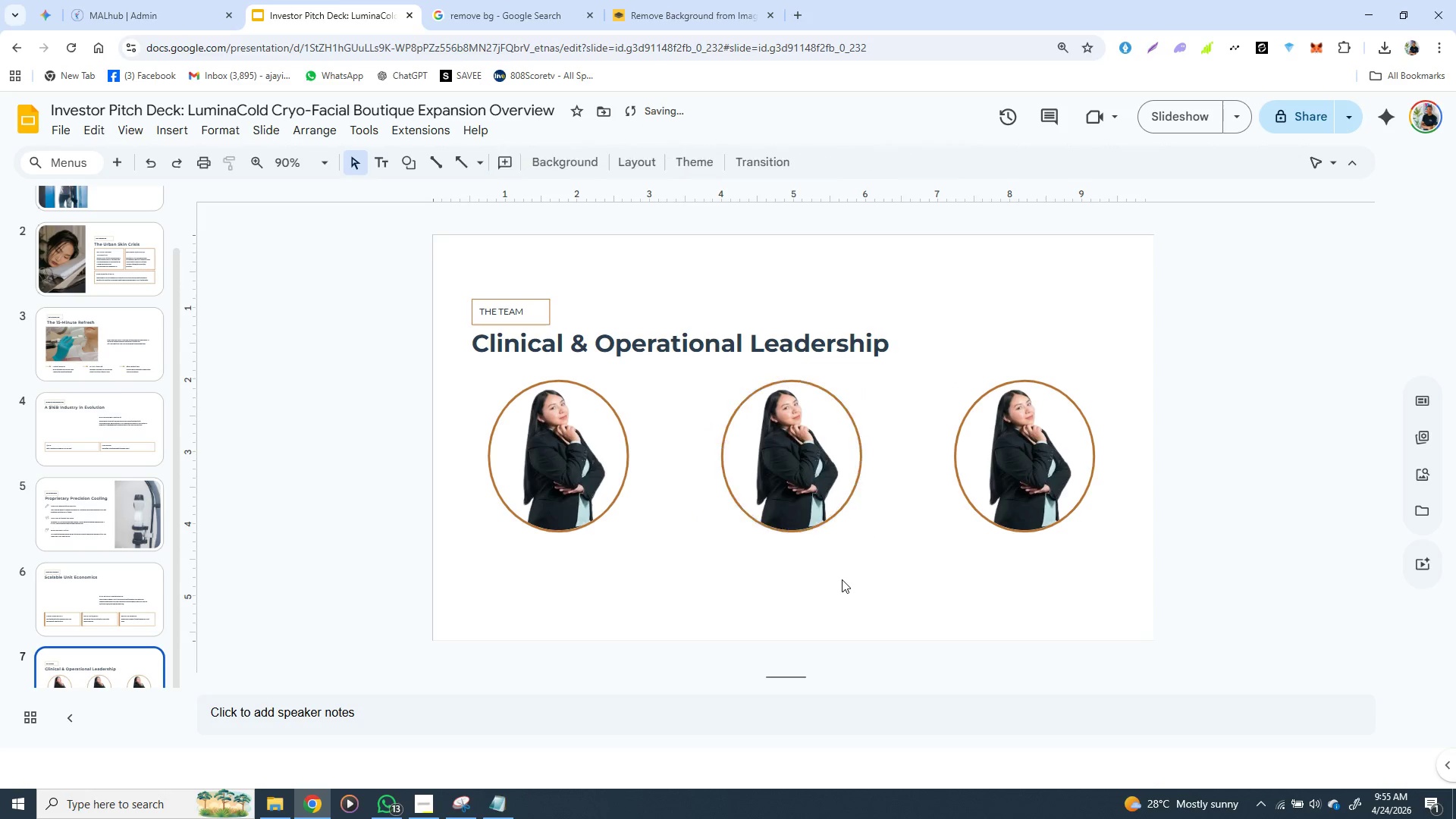 
left_click([842, 579])
 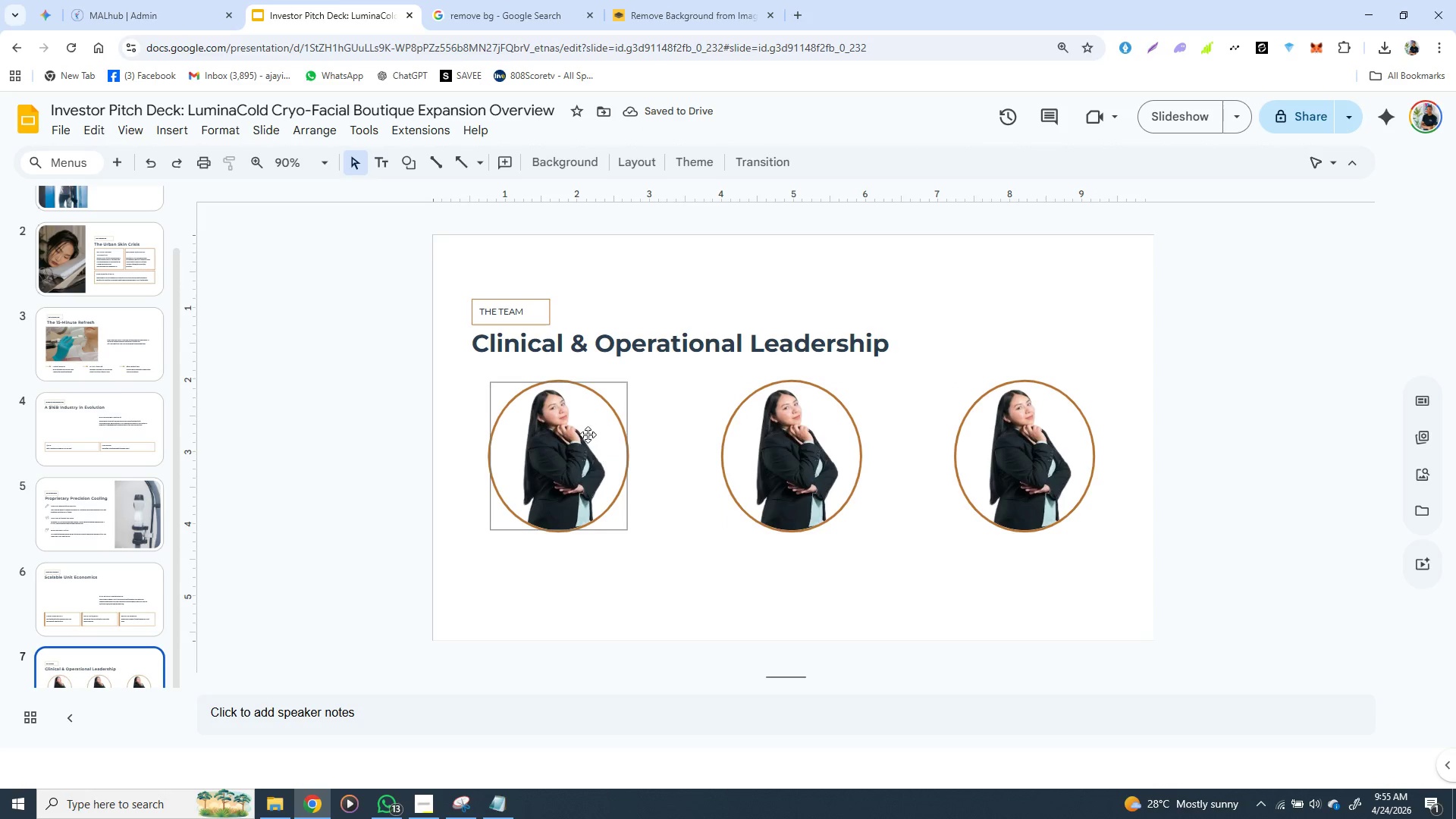 
left_click([583, 435])
 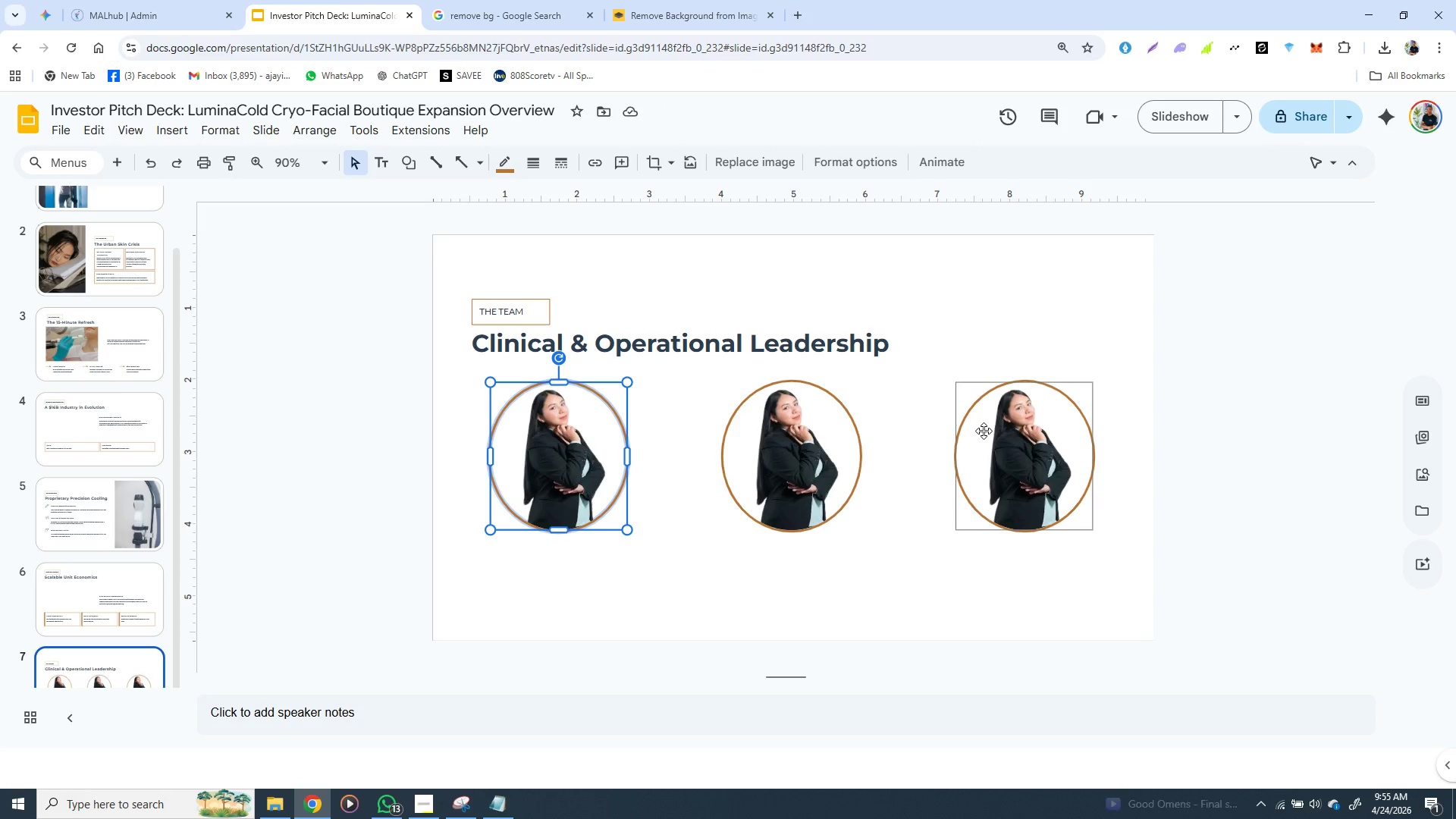 
left_click_drag(start_coordinate=[984, 431], to_coordinate=[986, 281])
 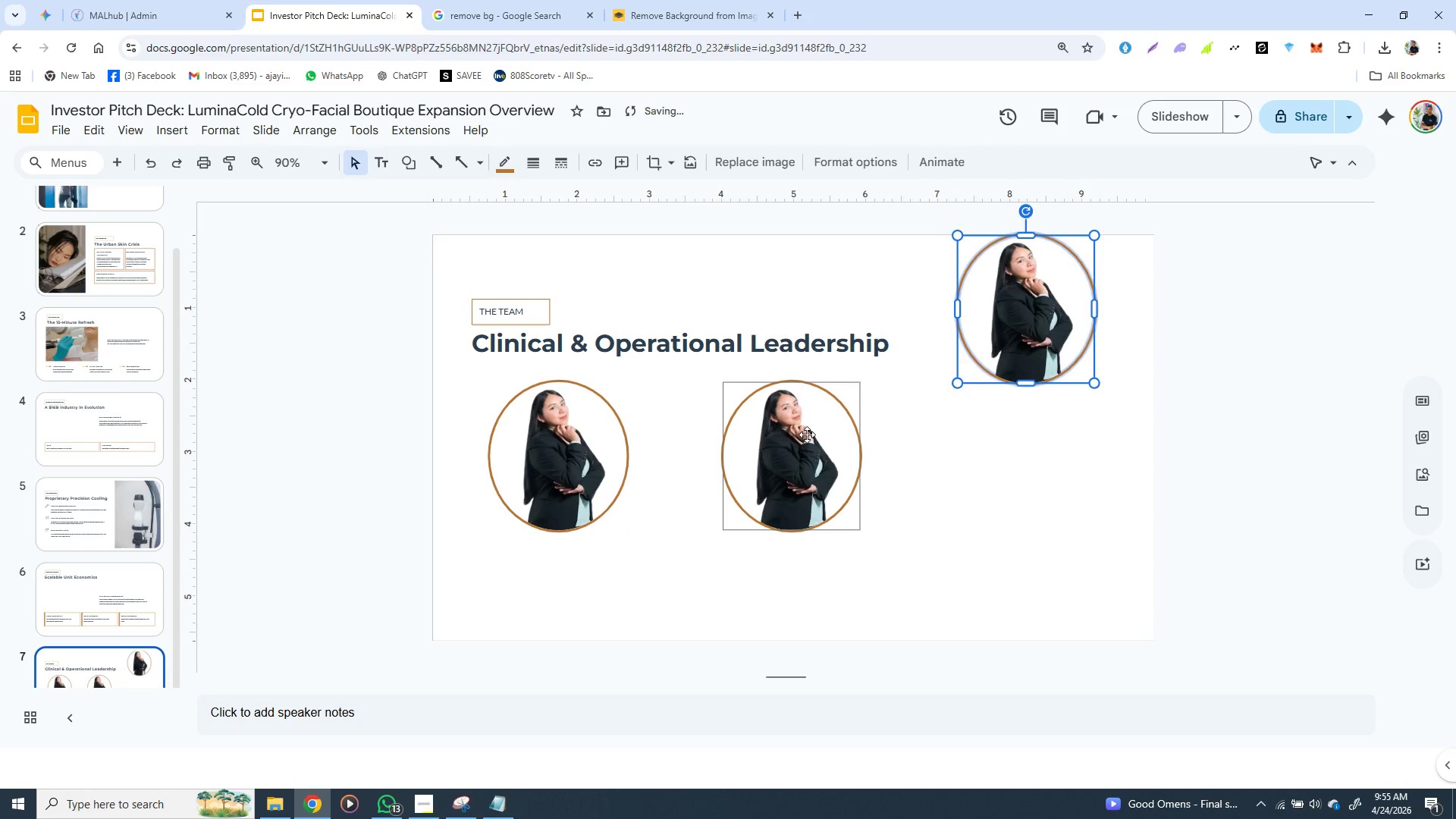 
left_click_drag(start_coordinate=[807, 435], to_coordinate=[807, 431])
 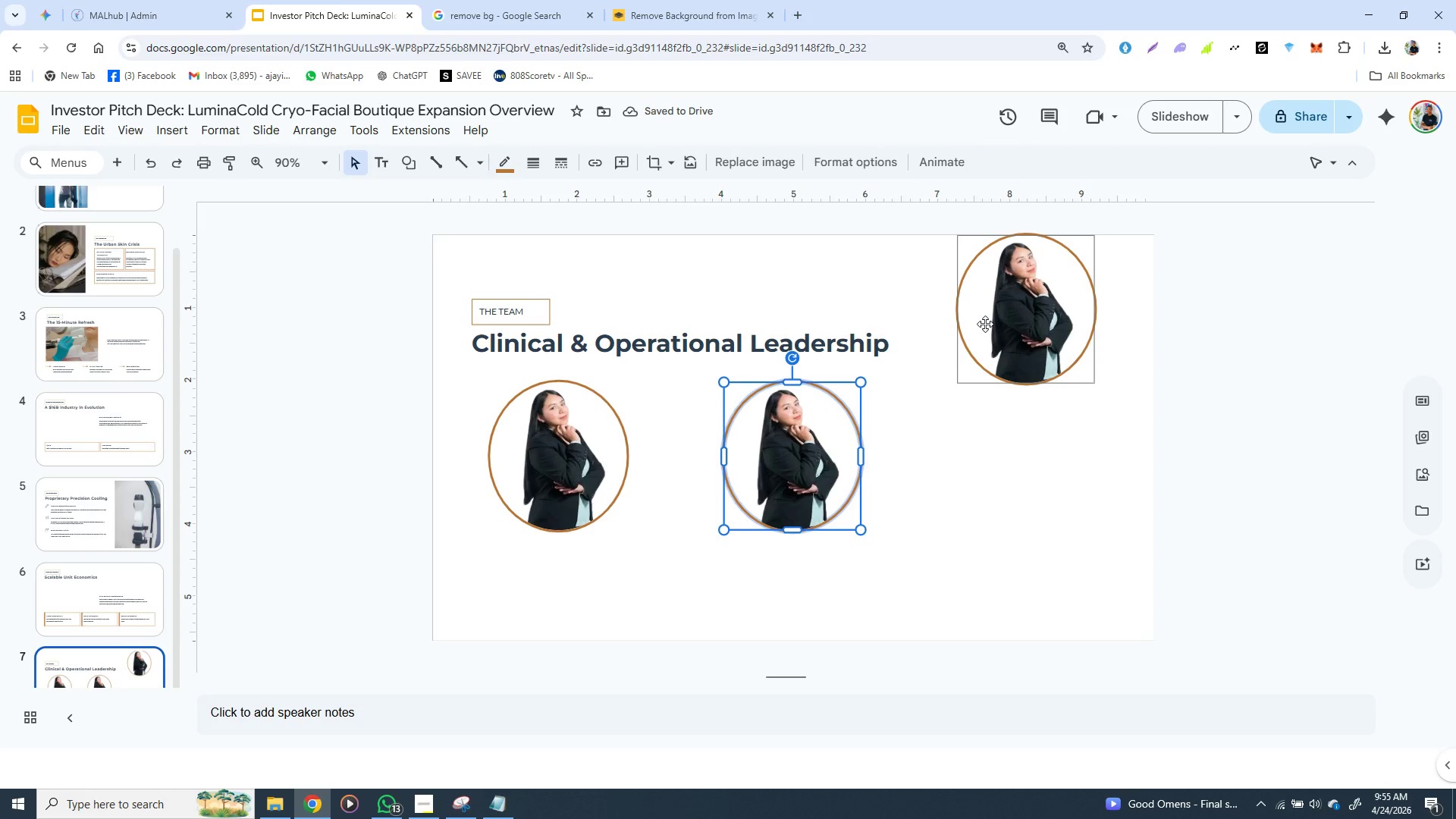 
left_click_drag(start_coordinate=[985, 324], to_coordinate=[986, 472])
 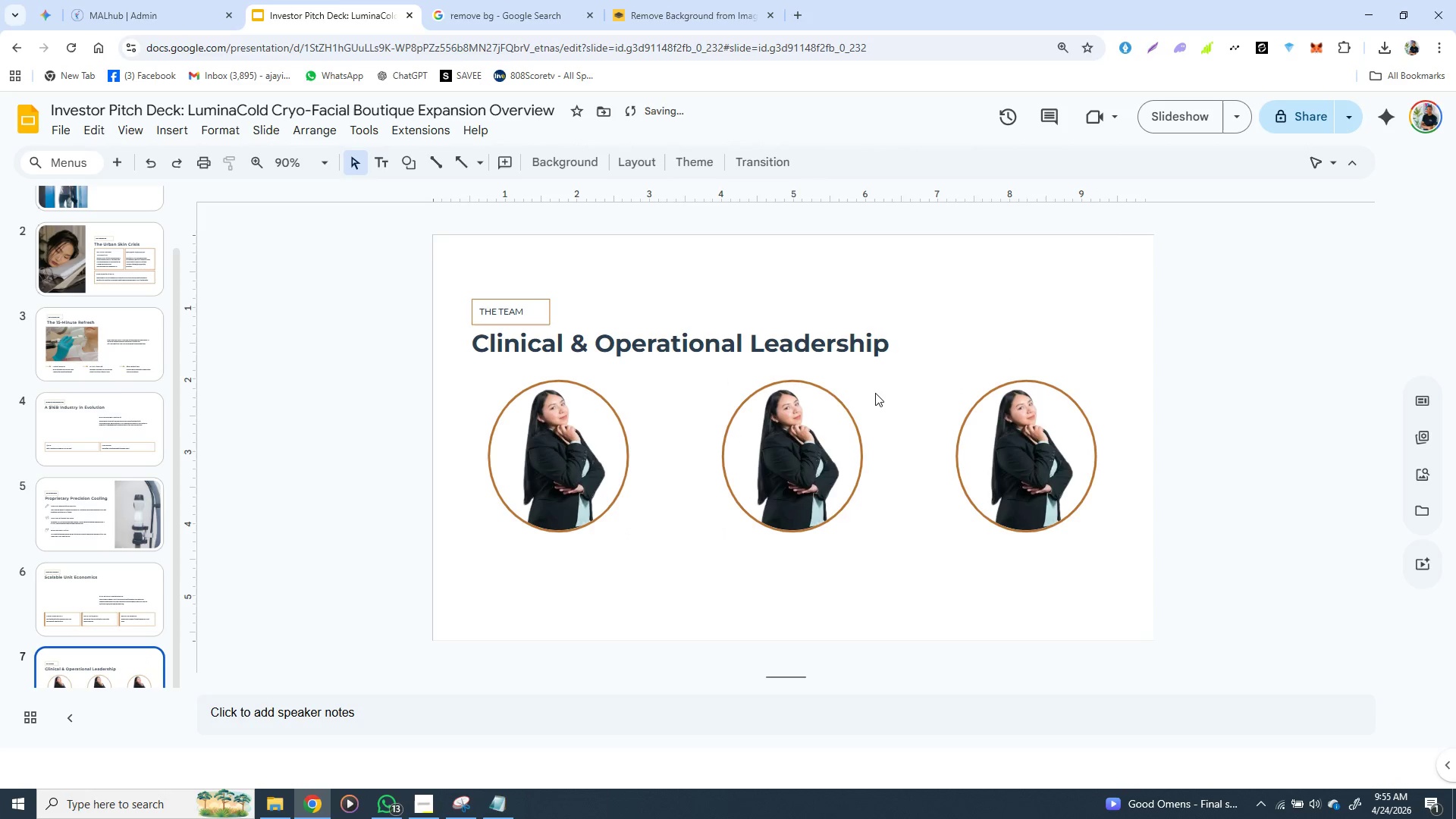 
left_click([875, 393])
 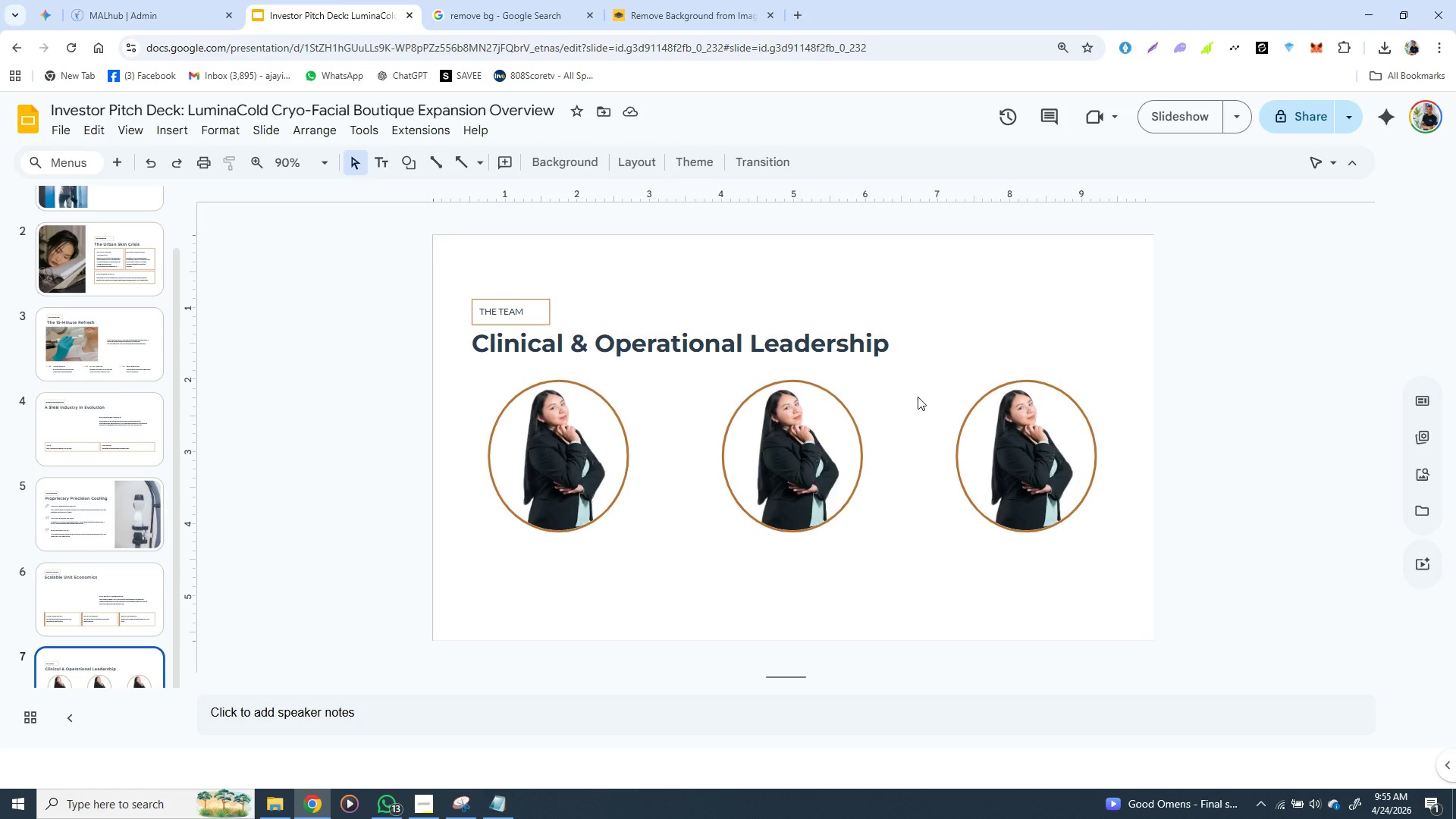 
wait(5.38)
 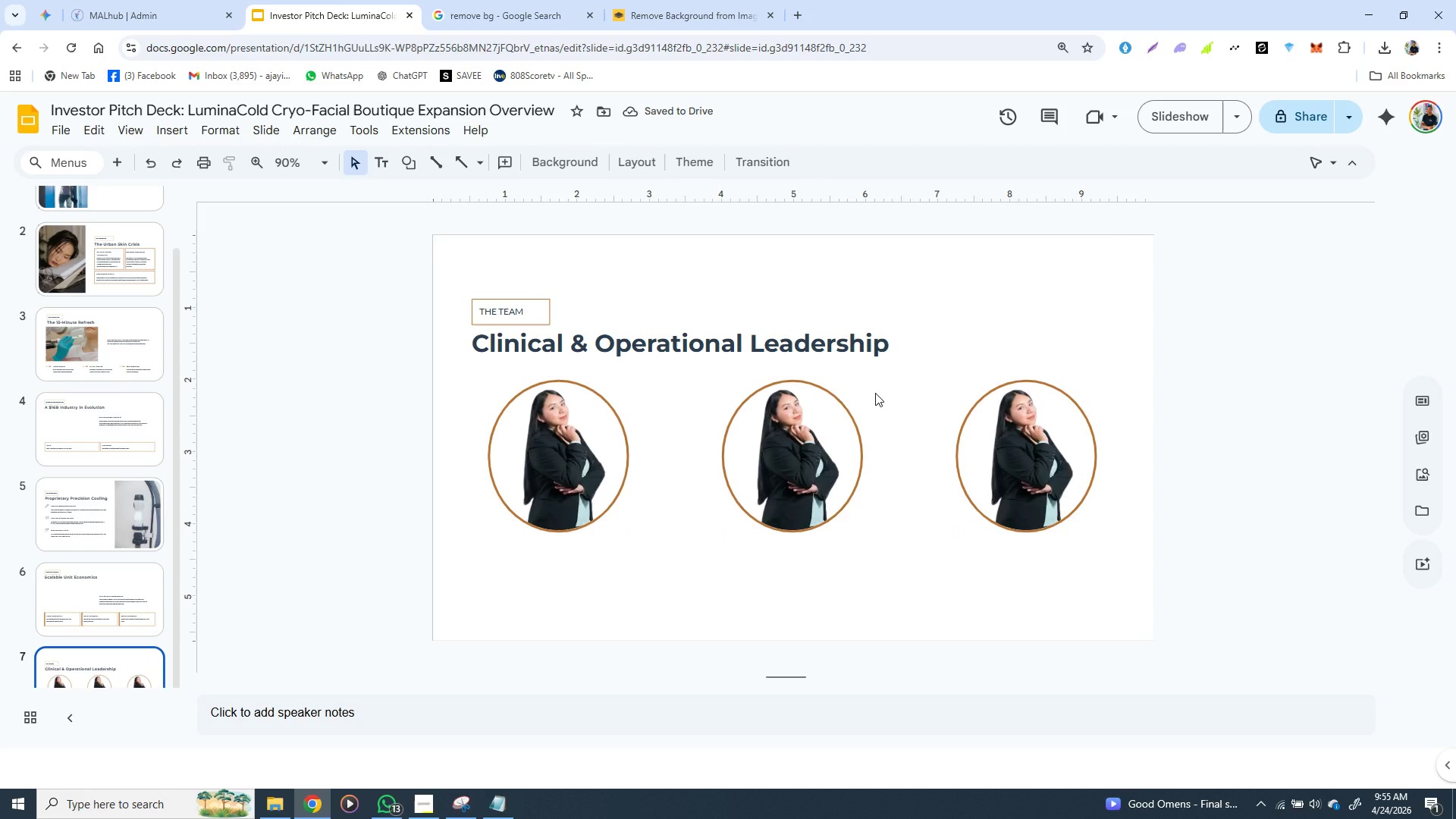 
double_click([792, 473])
 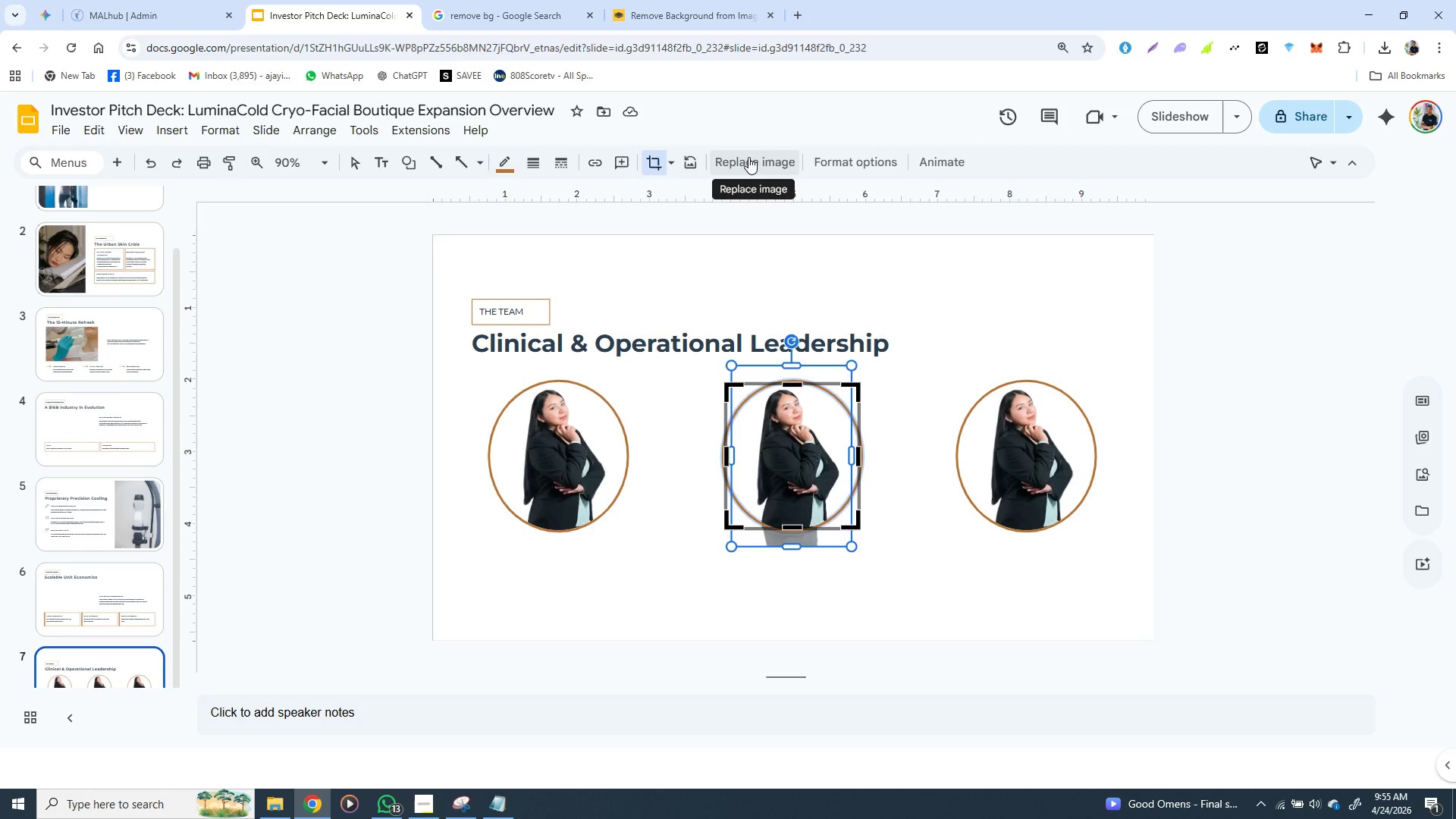 
left_click([748, 157])
 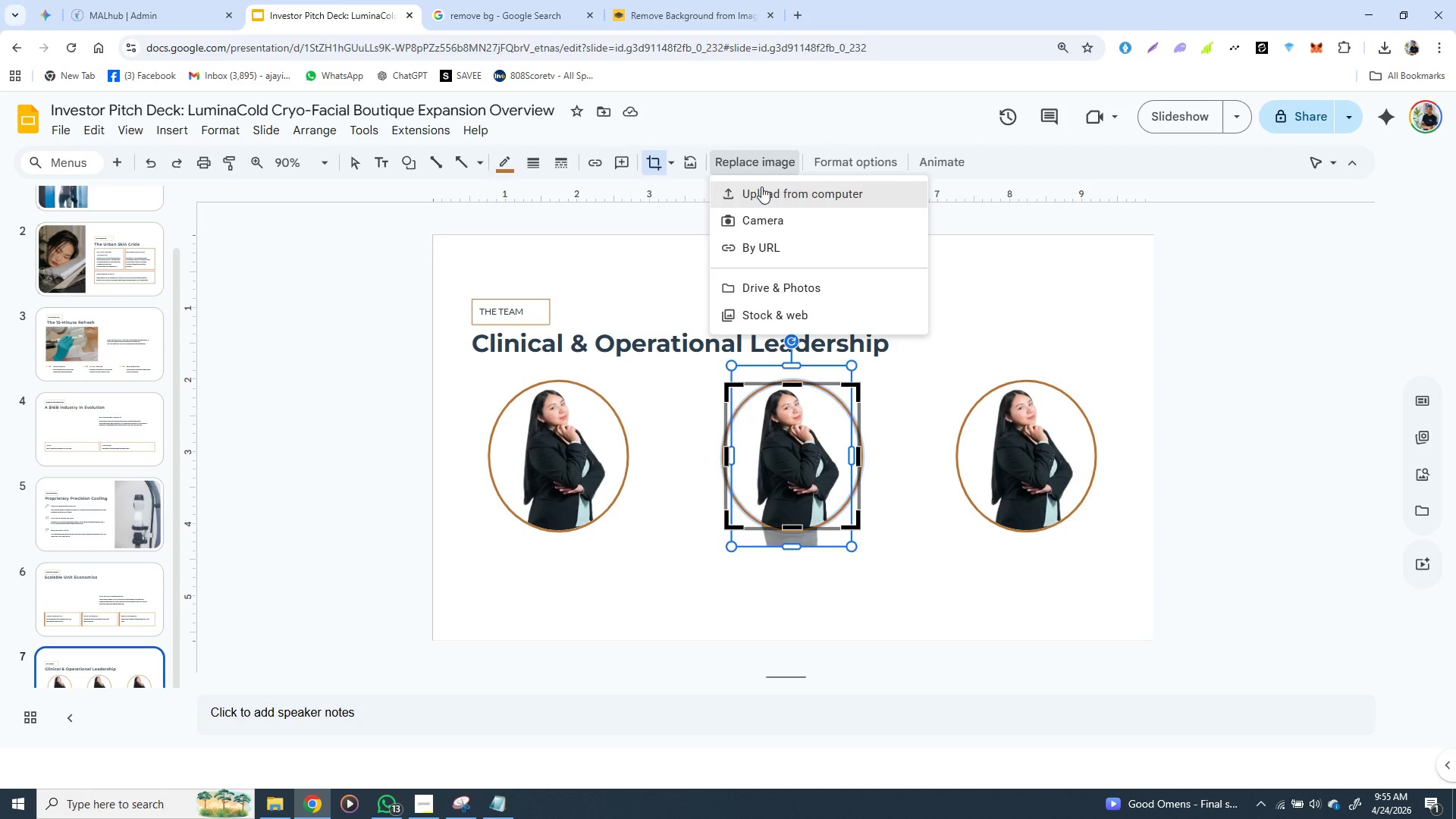 
left_click([761, 187])
 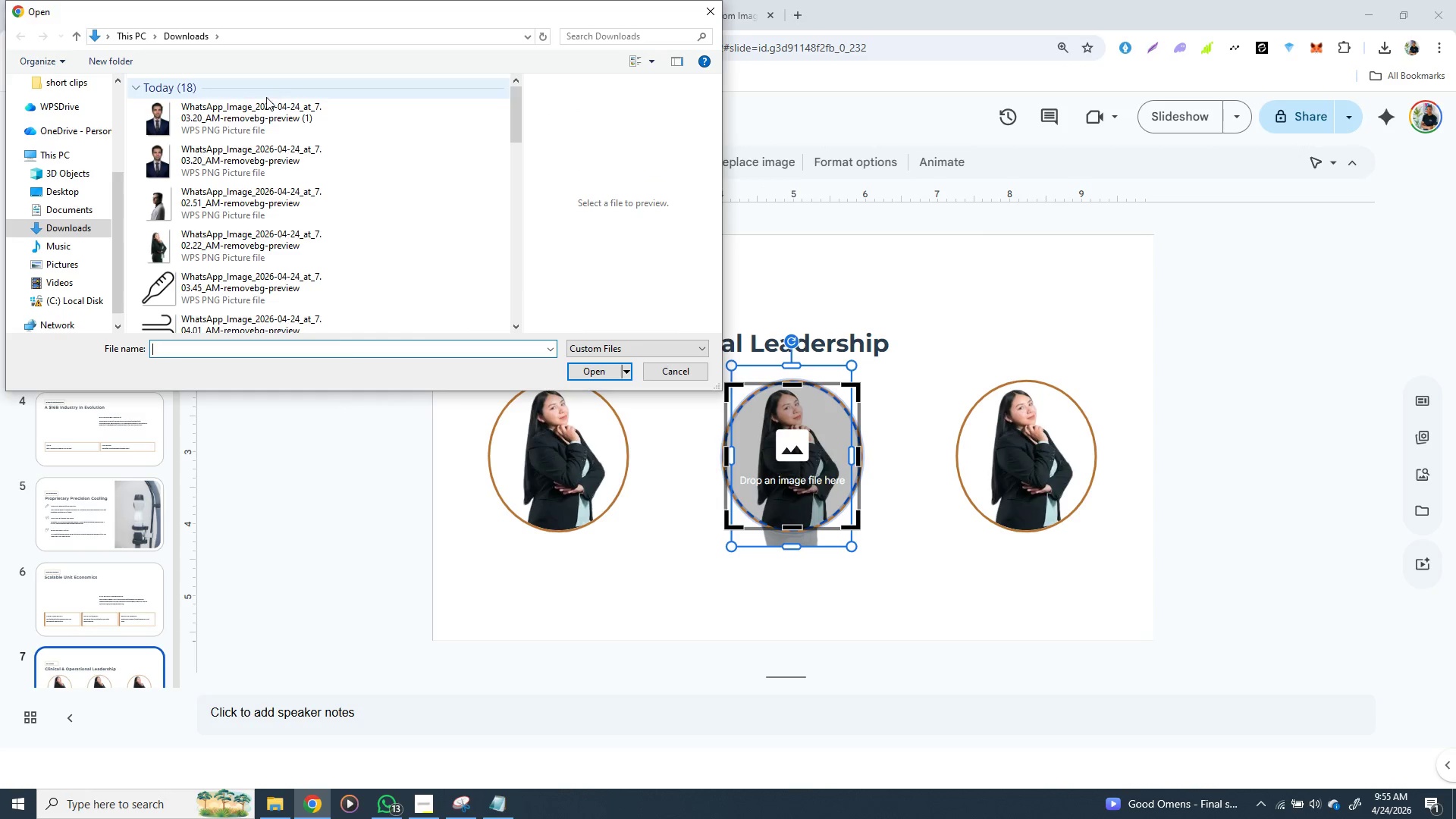 
left_click([226, 204])
 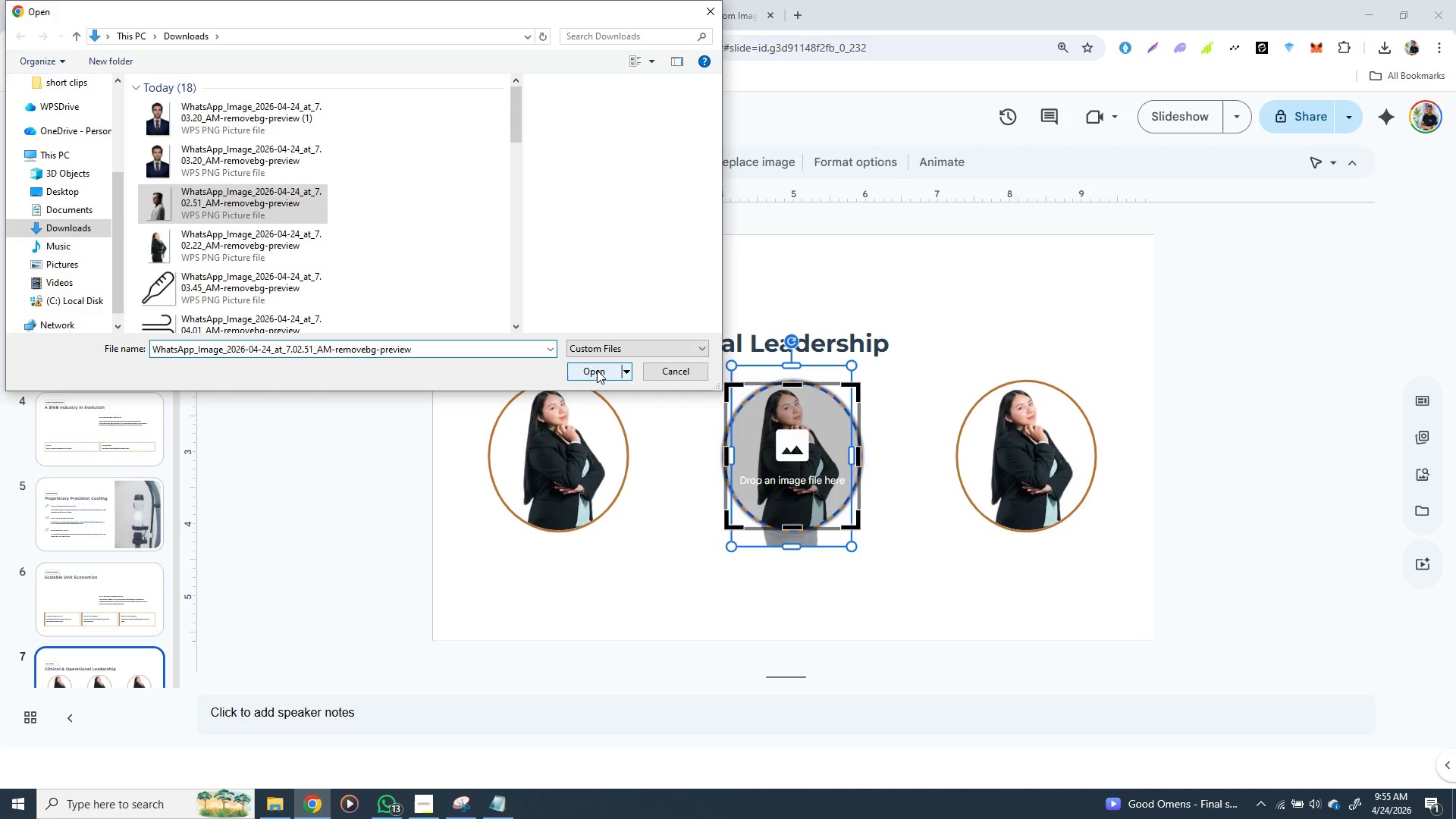 
left_click([597, 370])
 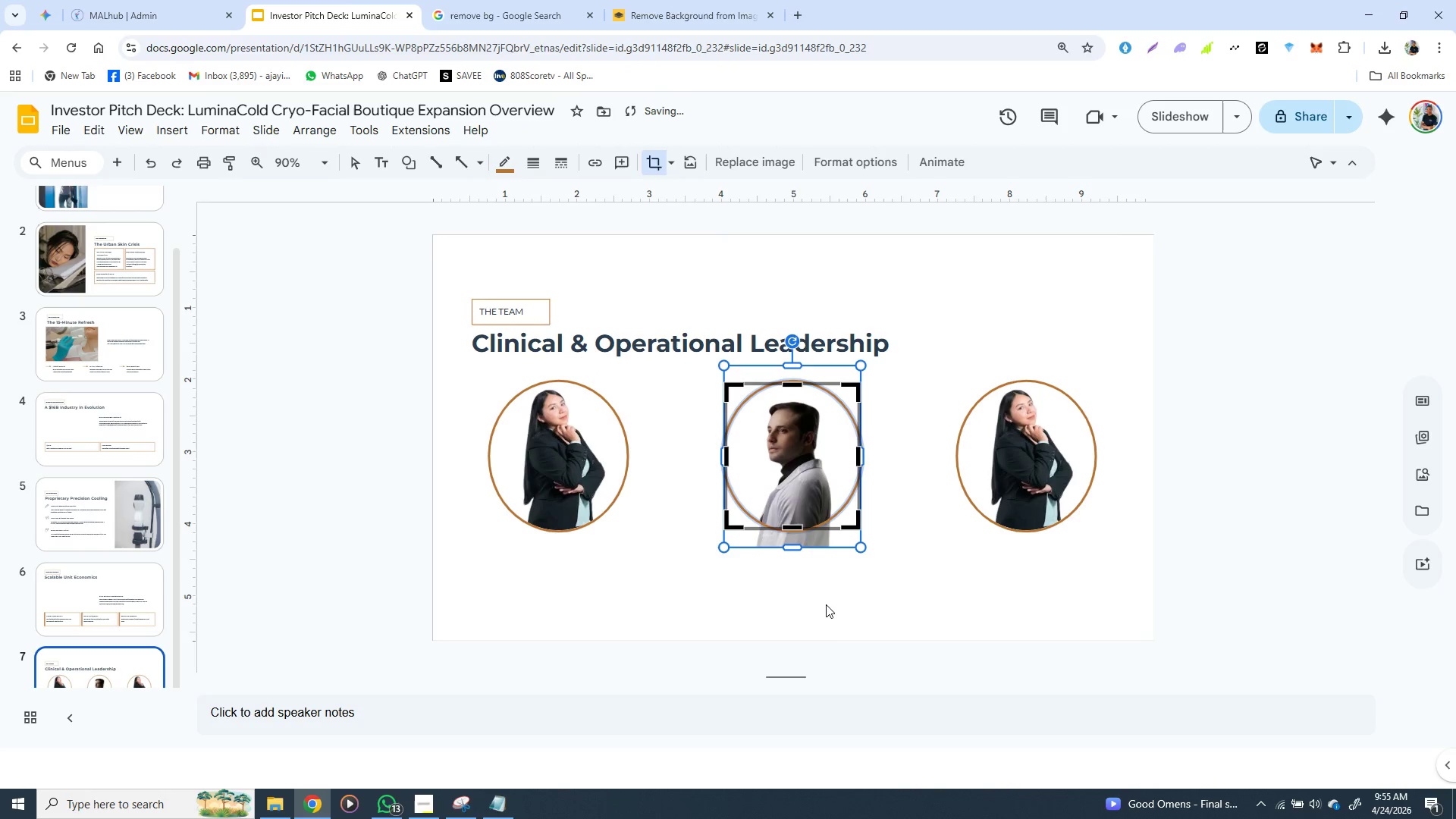 
left_click([827, 610])
 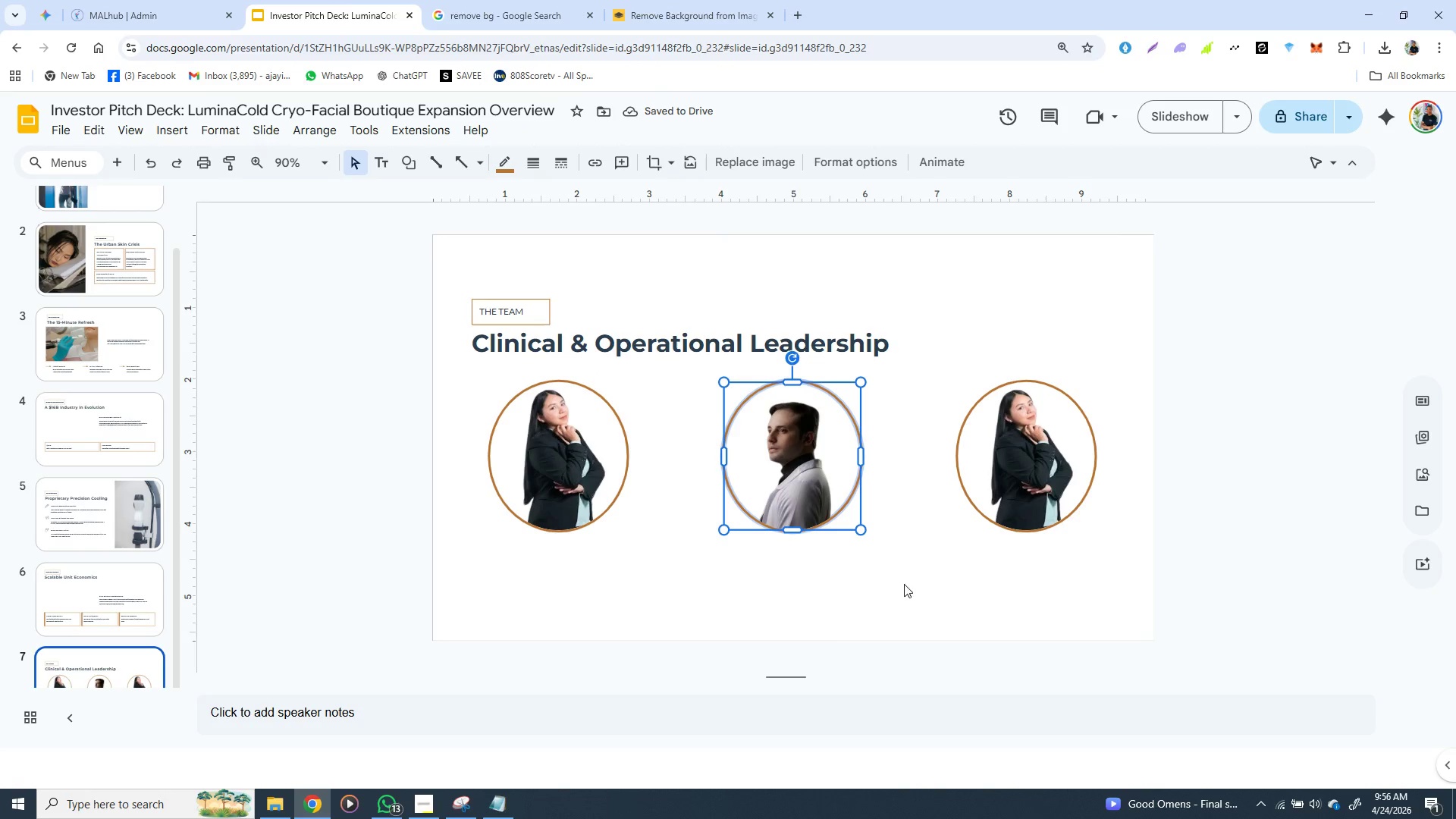 
left_click([904, 584])
 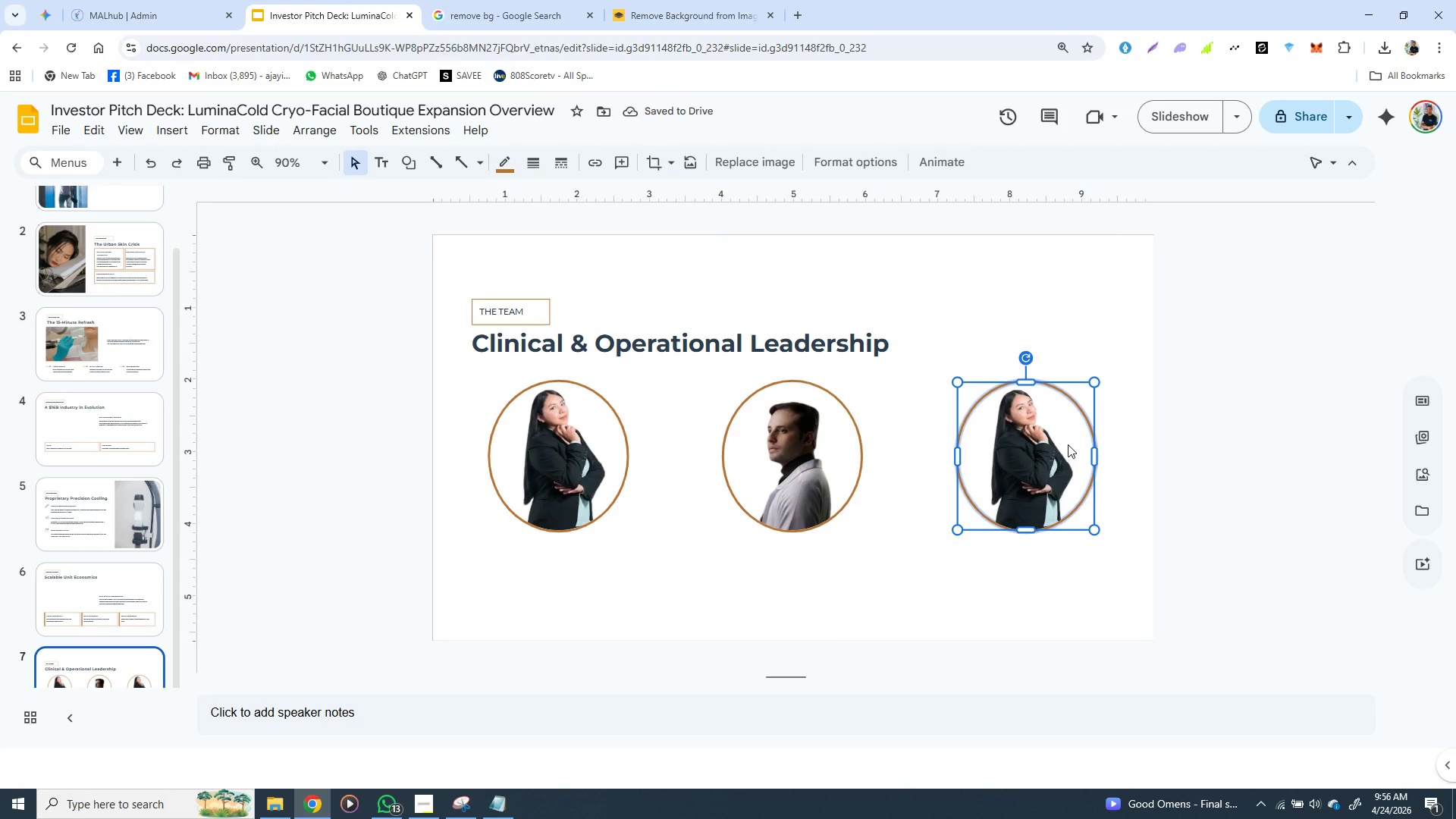 
left_click([1068, 444])
 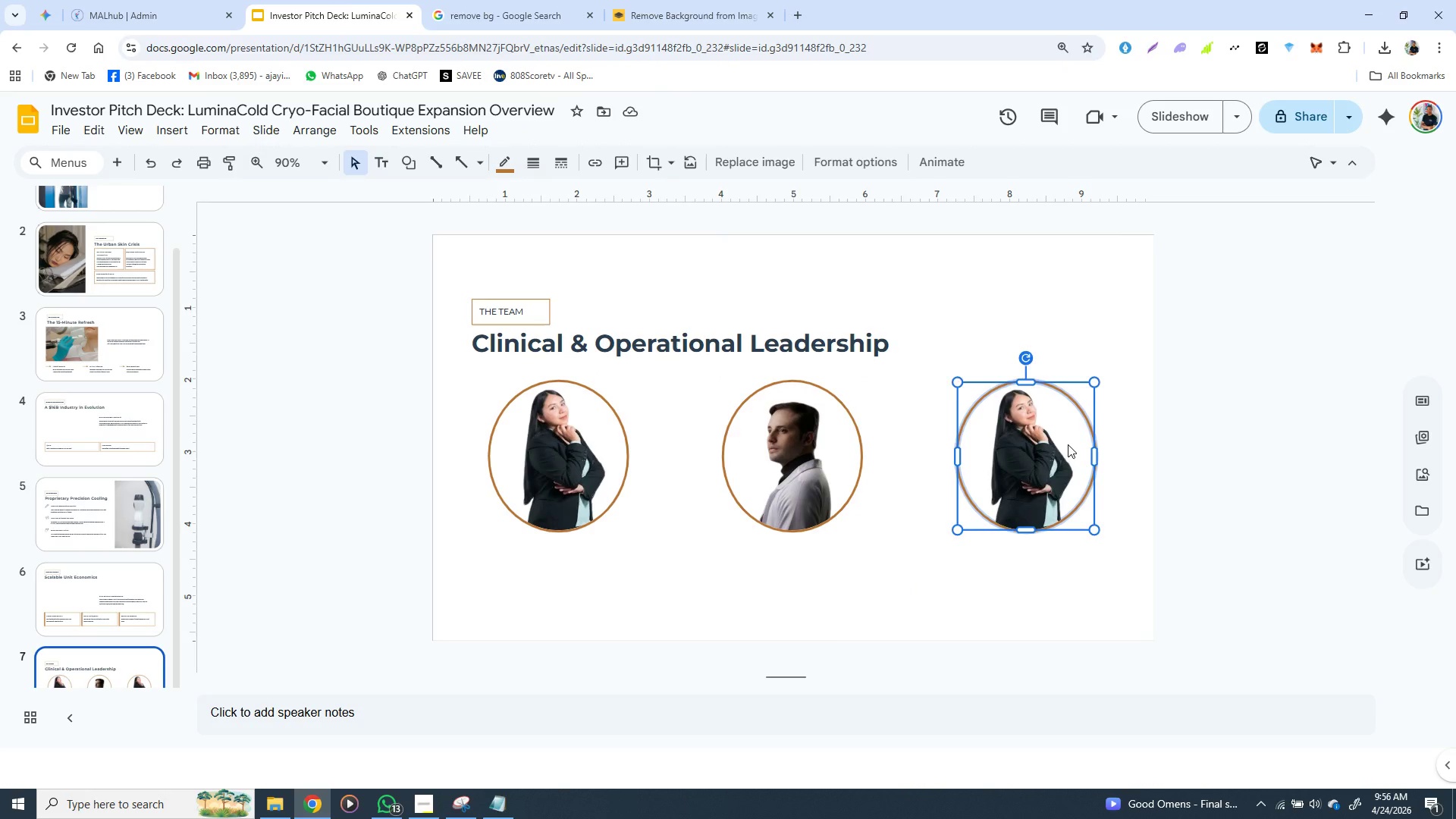 
double_click([1068, 444])
 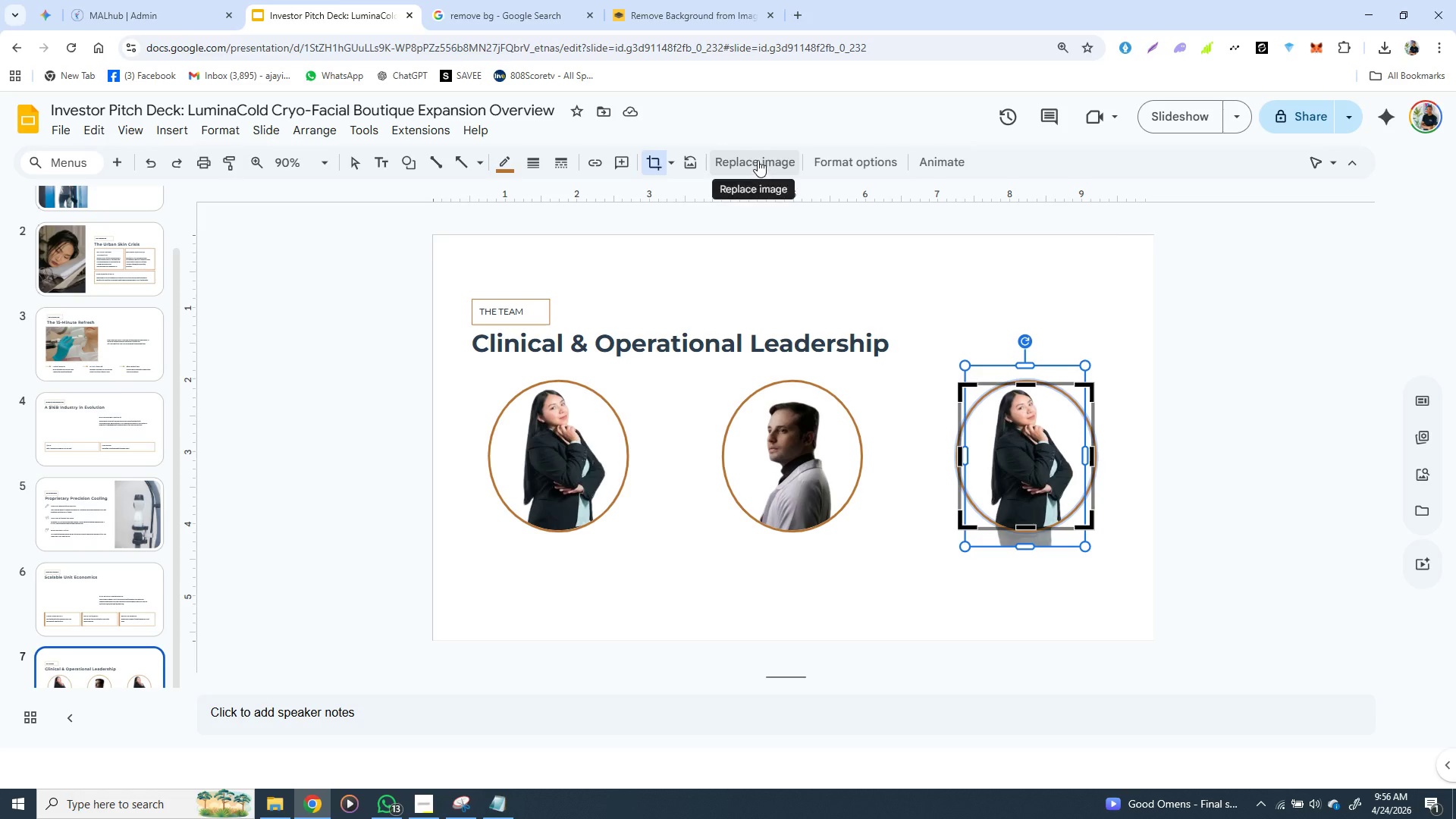 
left_click([758, 160])
 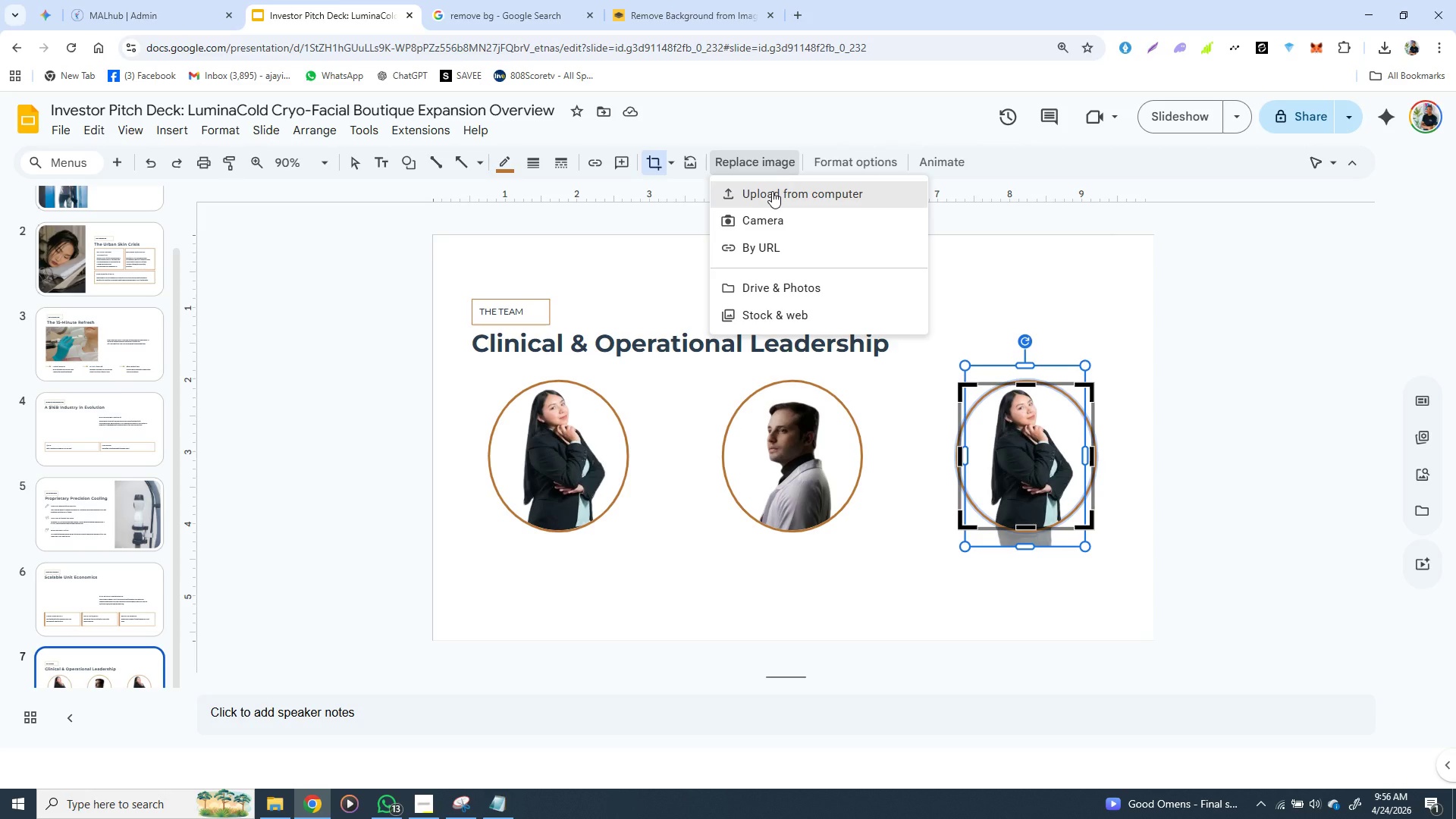 
left_click([772, 191])
 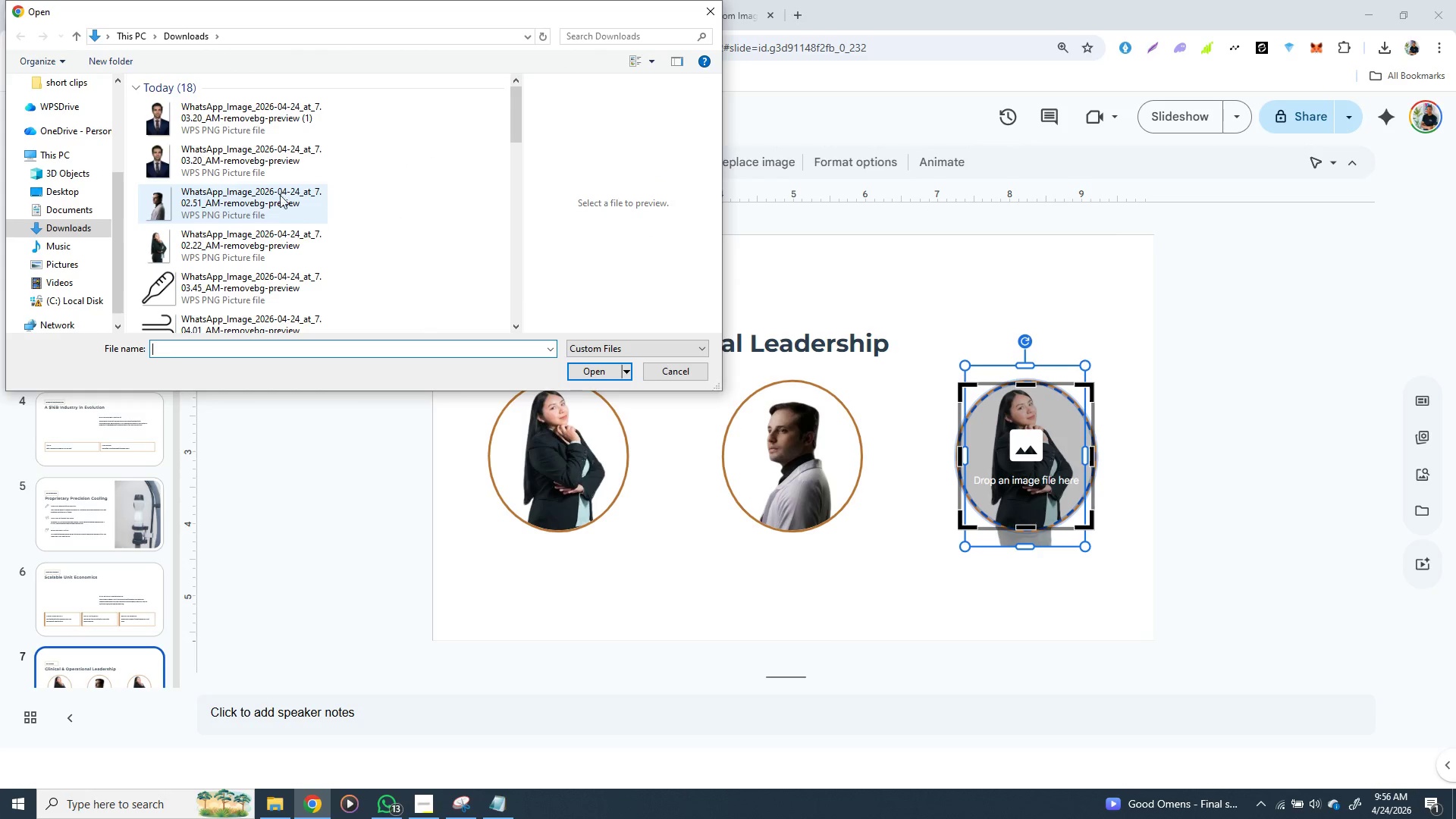 
left_click([250, 168])
 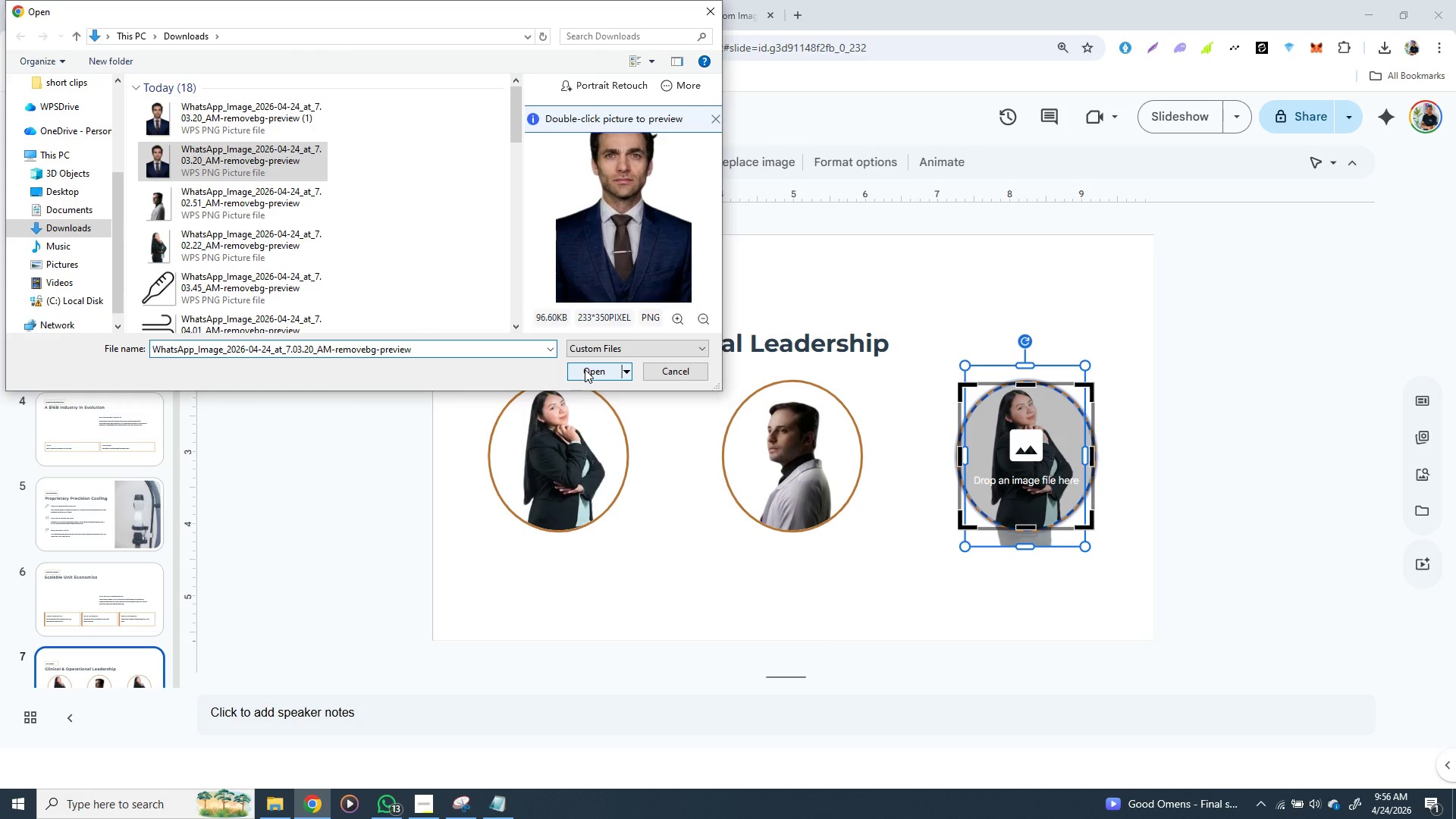 
wait(5.48)
 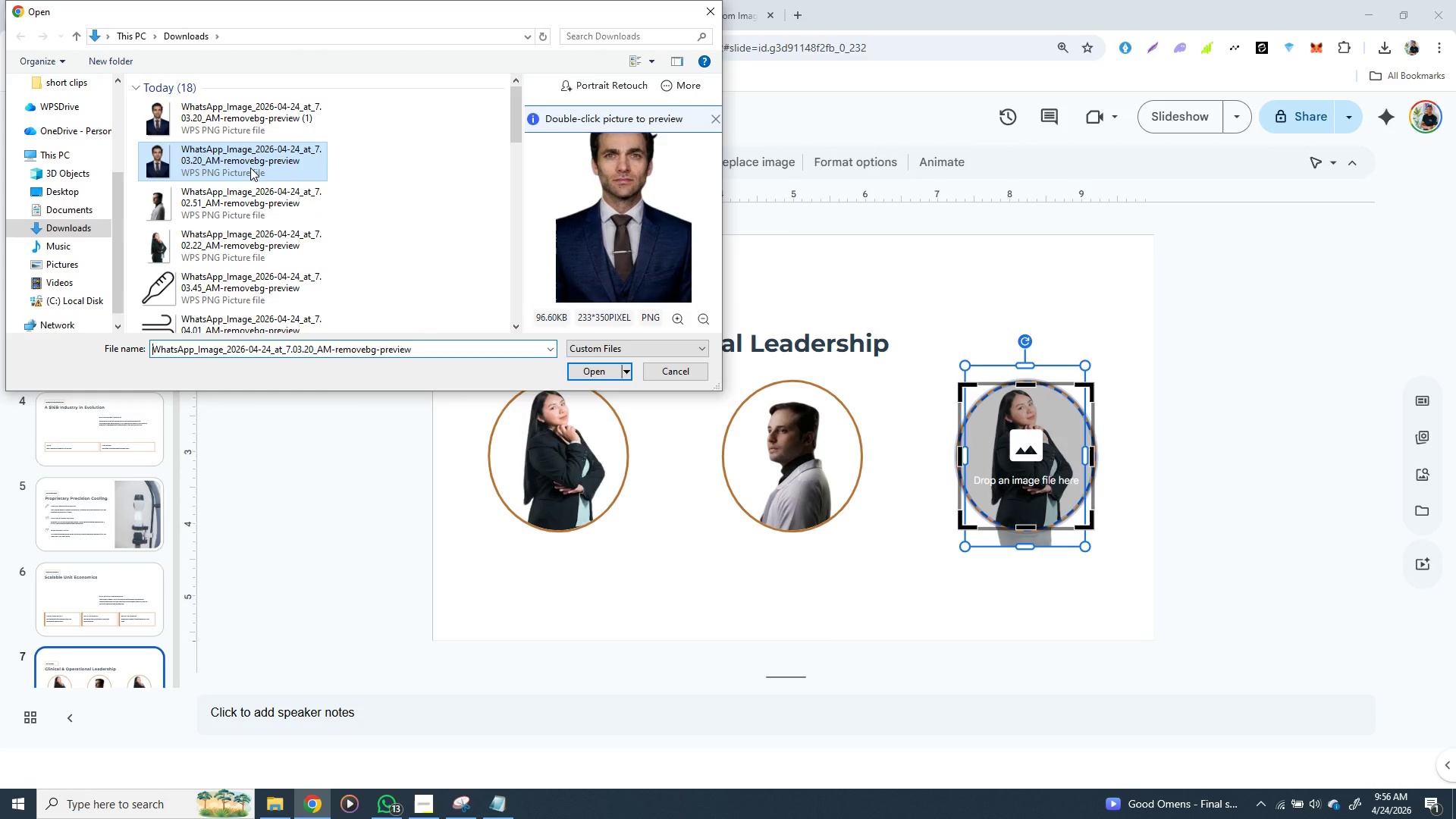 
left_click([585, 370])
 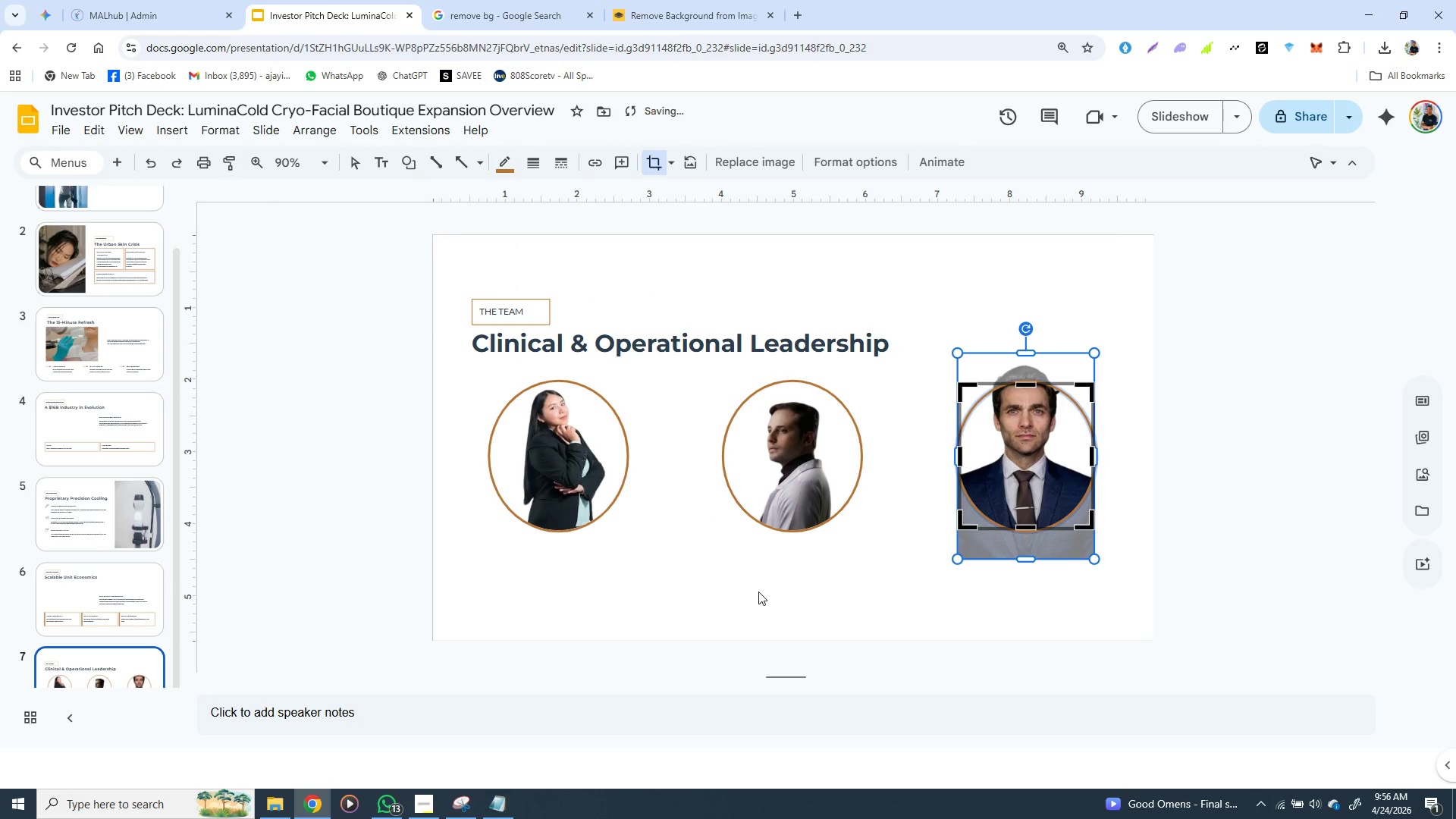 
left_click([758, 592])
 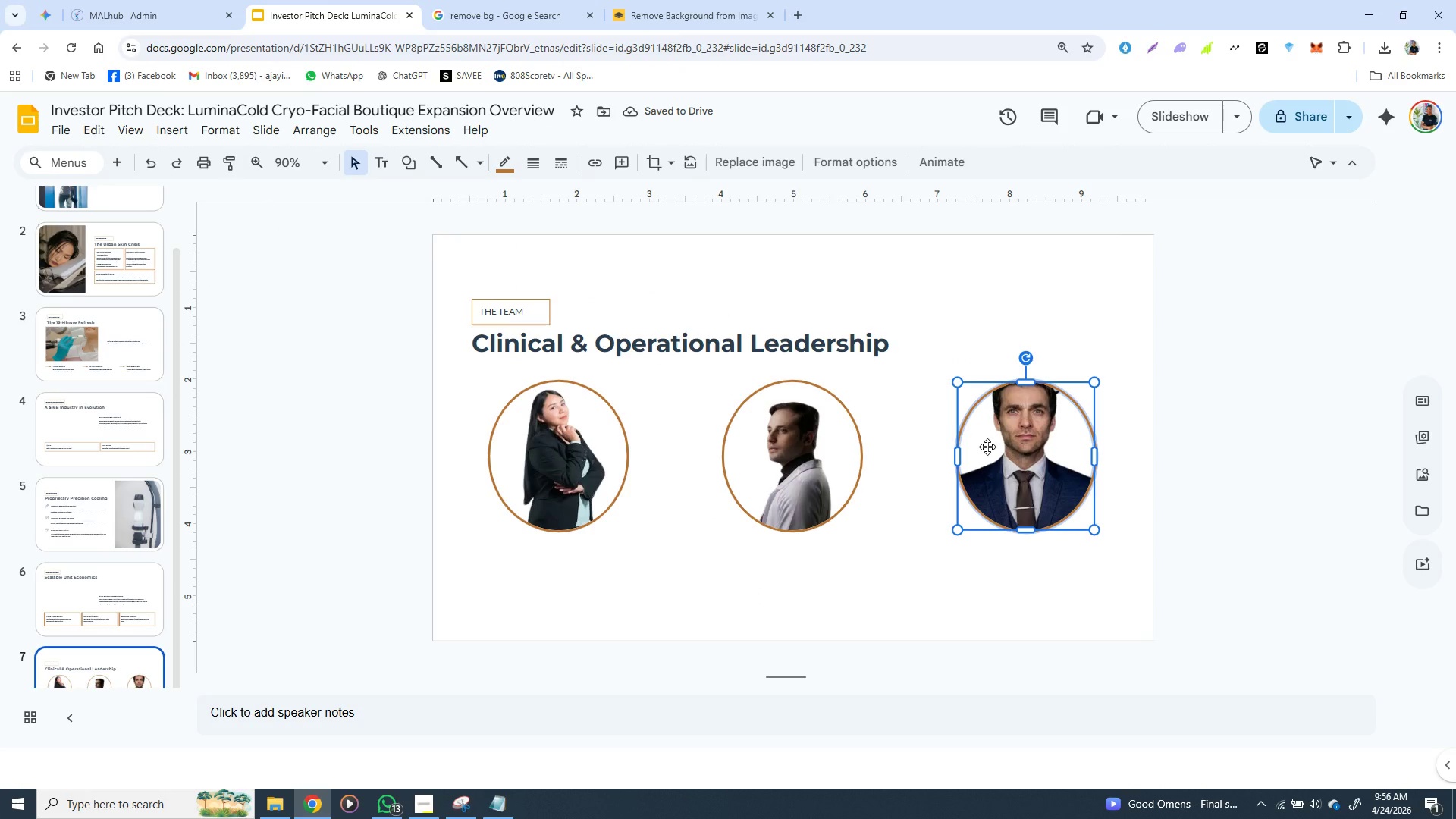 
double_click([987, 447])
 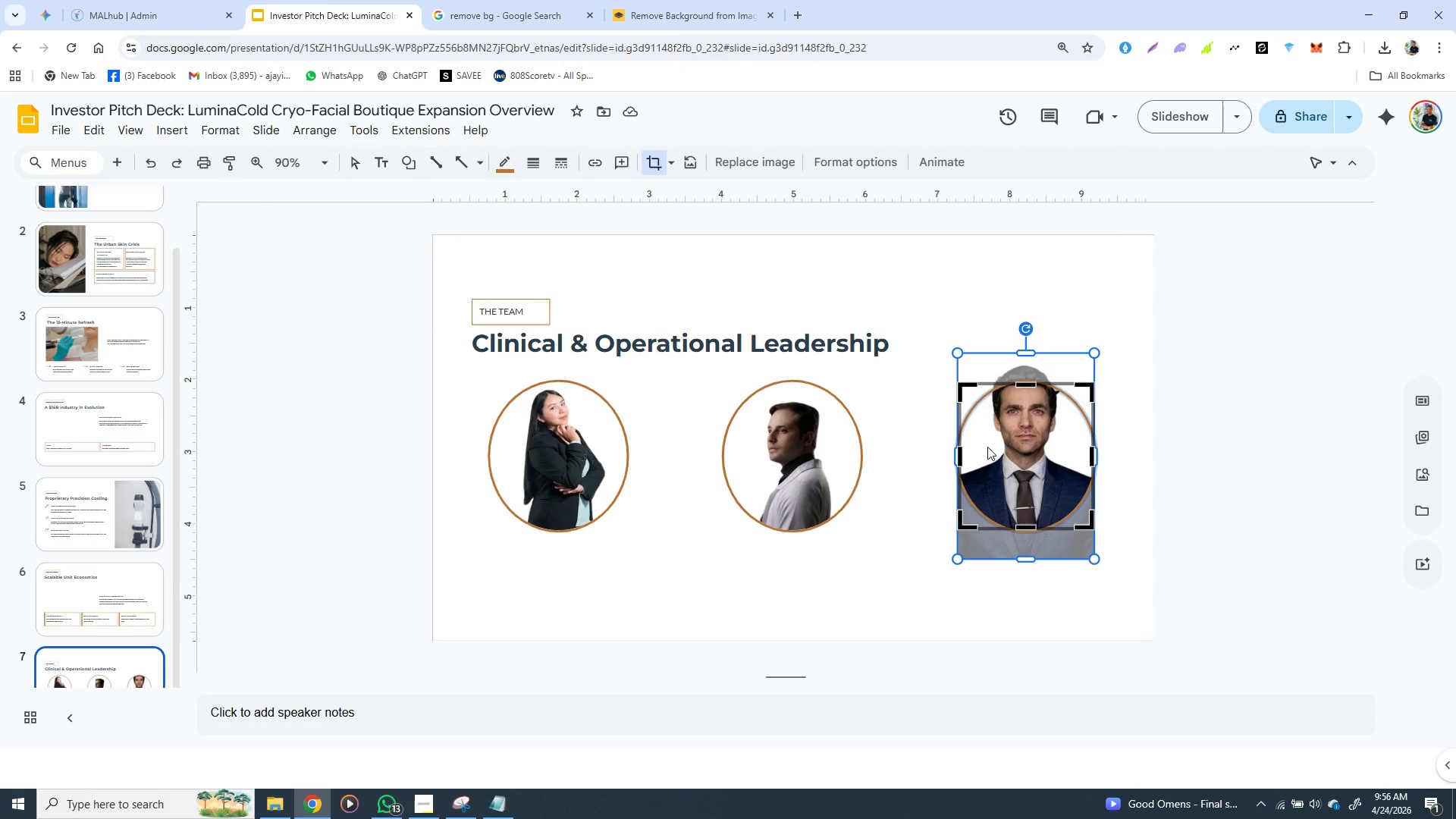 
hold_key(key=ArrowDown, duration=0.94)
 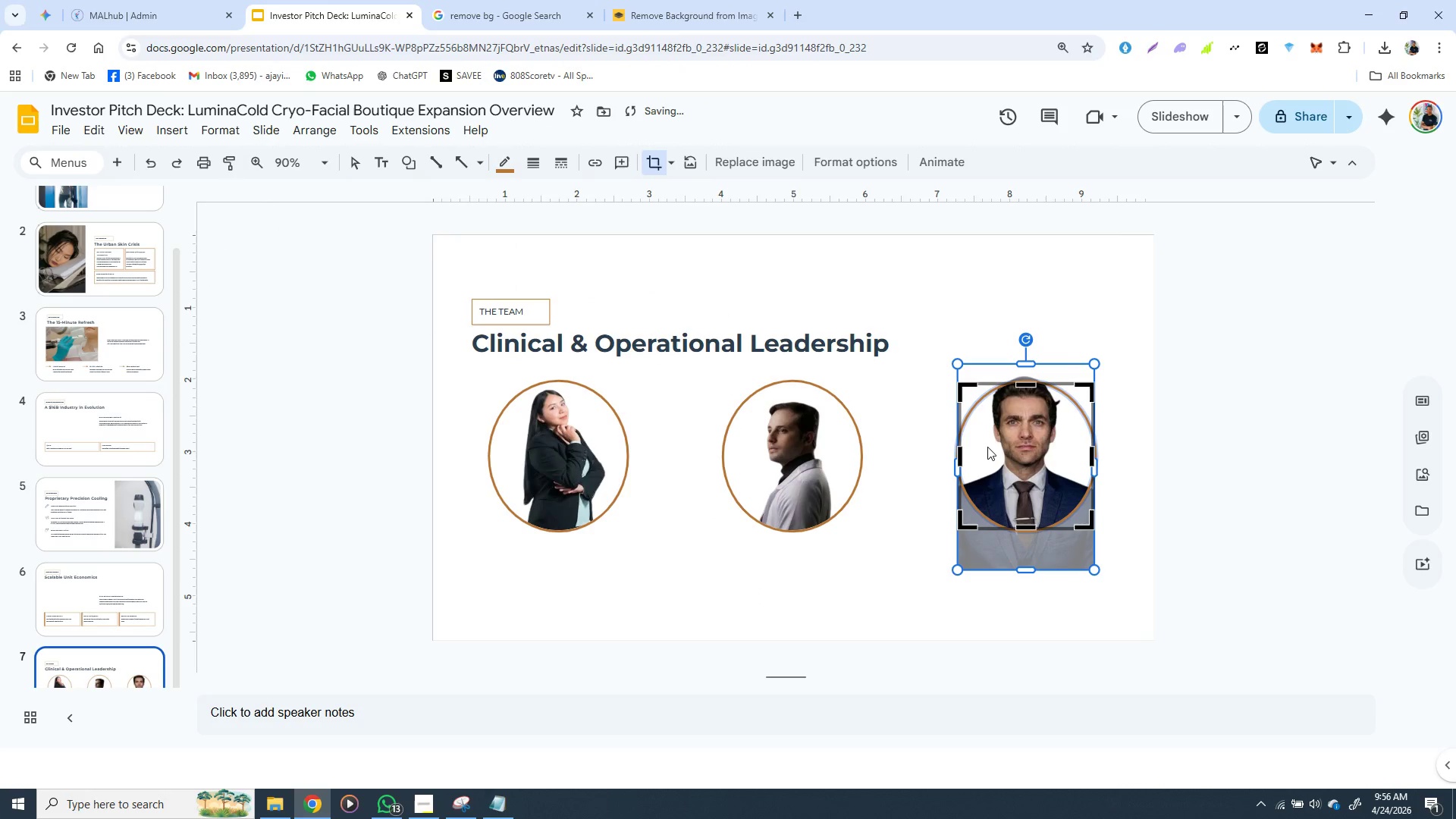 
key(ArrowDown)
 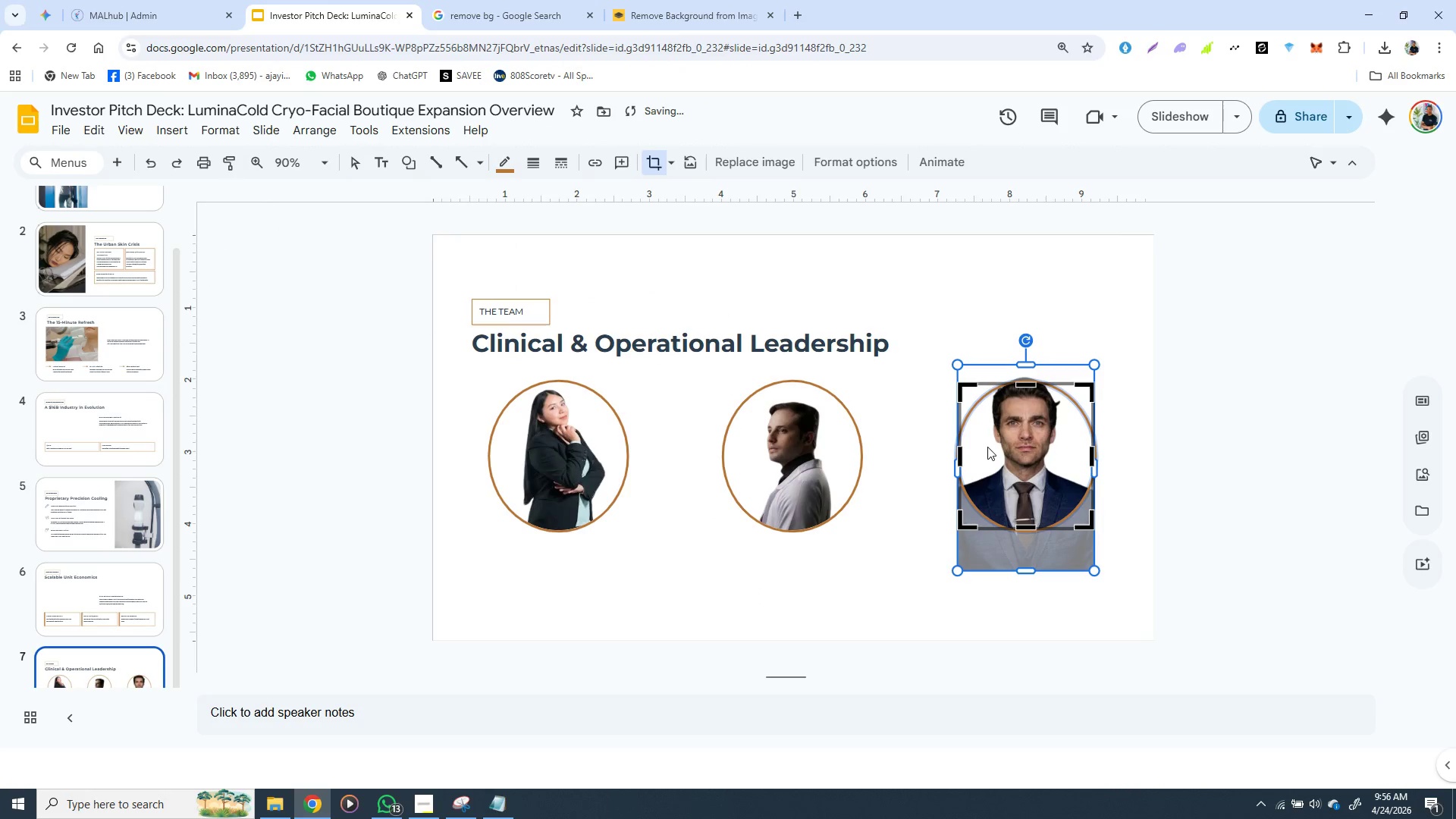 
key(ArrowDown)
 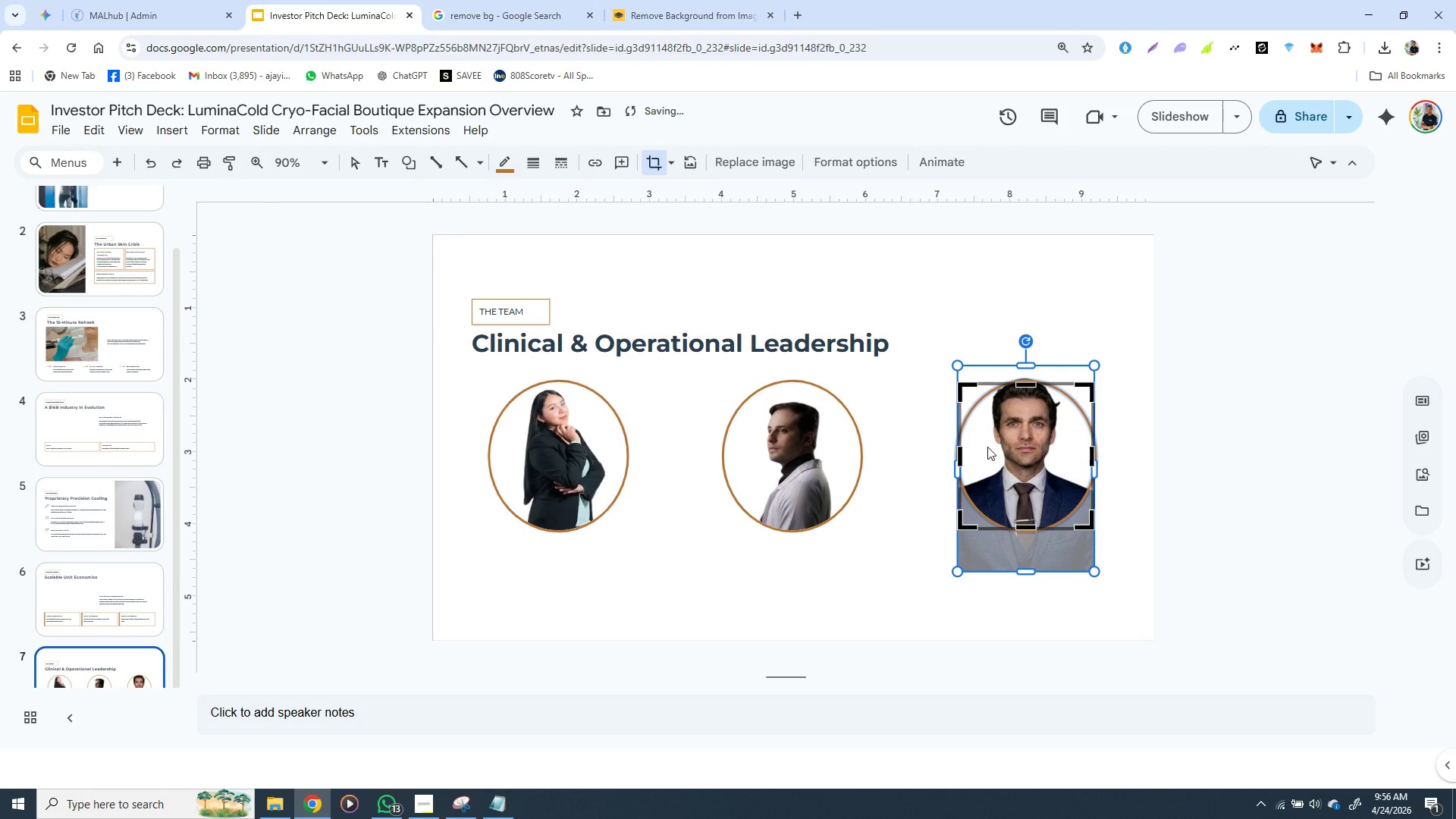 
key(ArrowDown)
 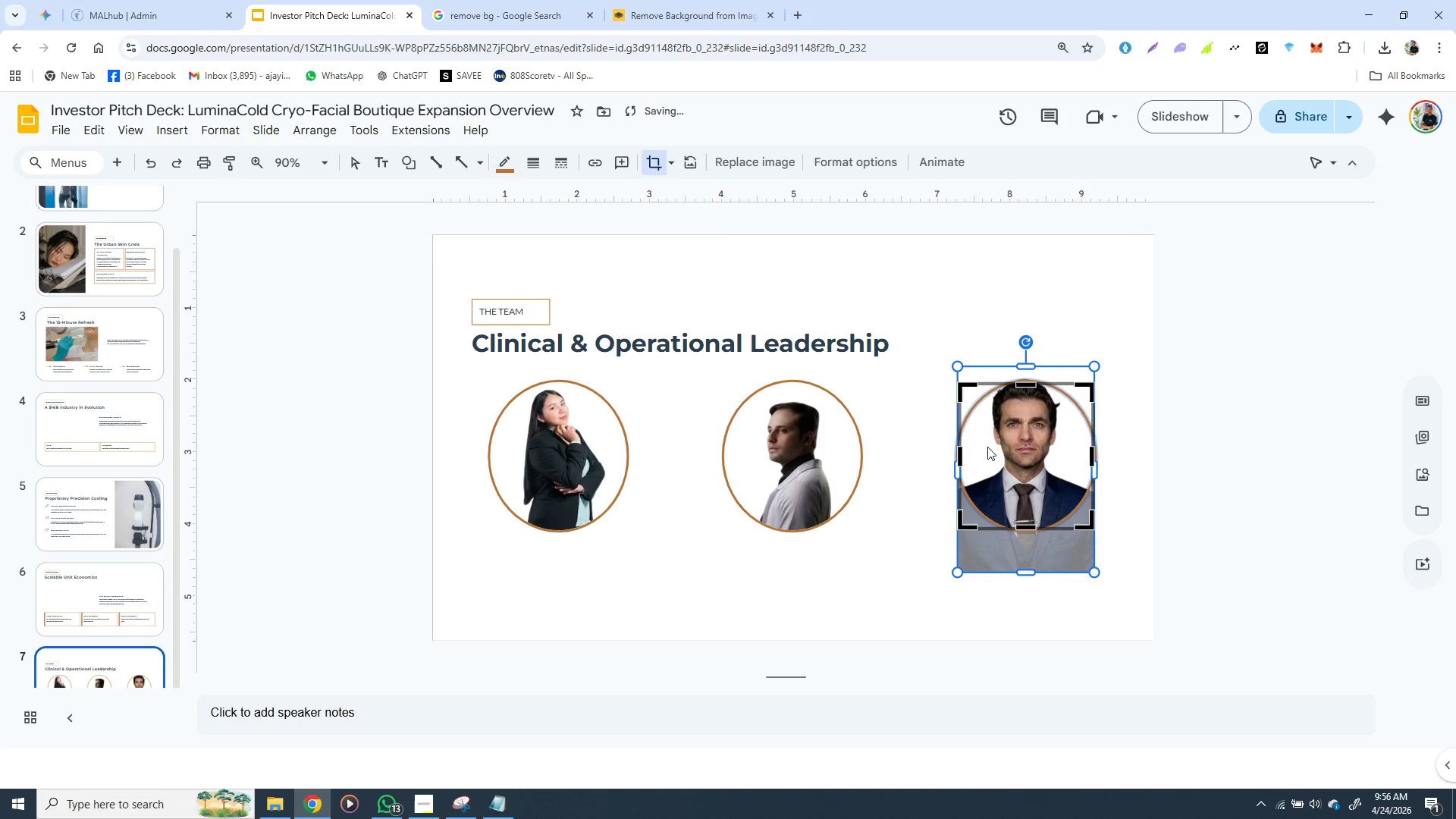 
key(ArrowDown)
 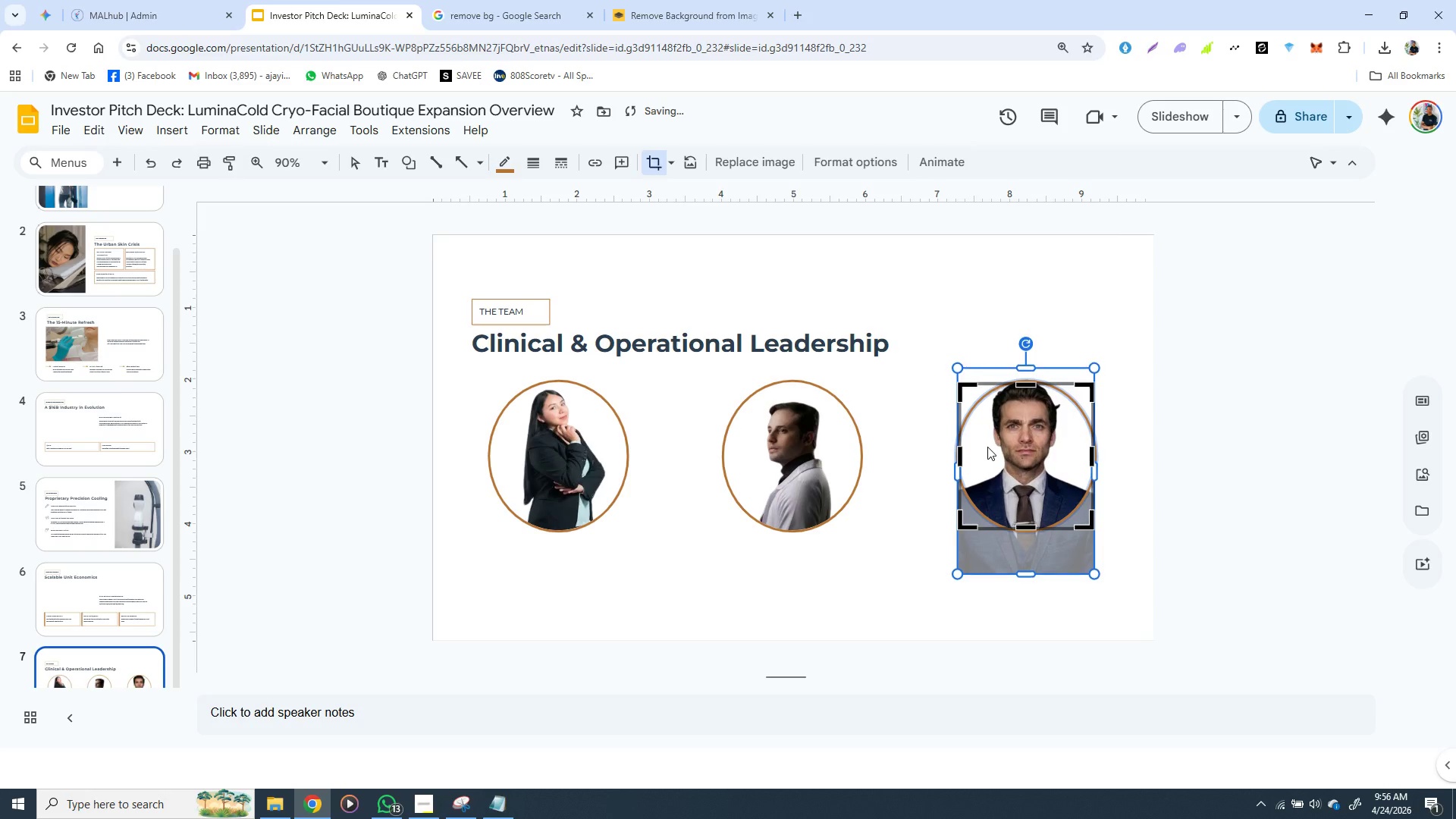 
key(ArrowDown)
 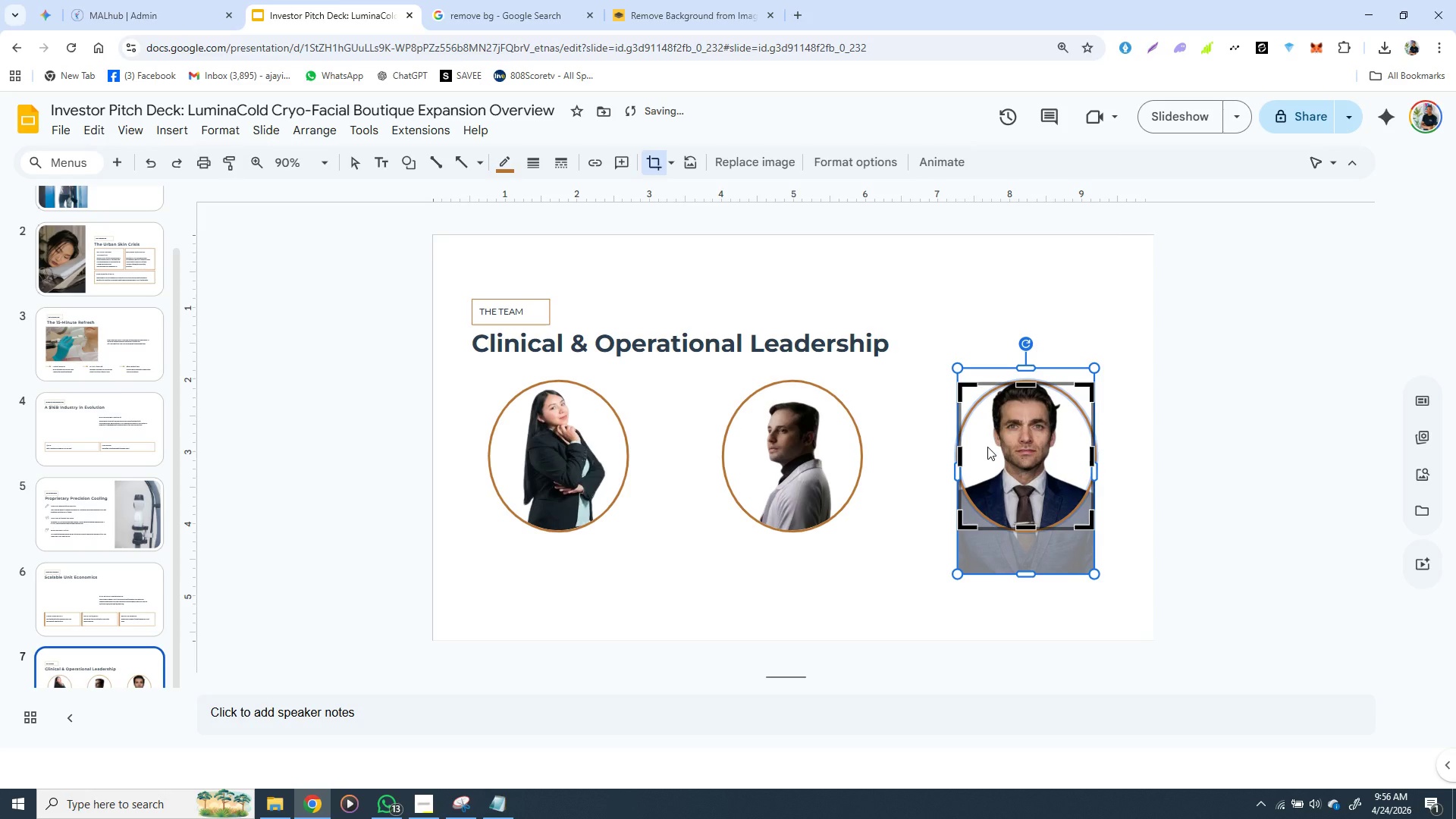 
key(ArrowDown)
 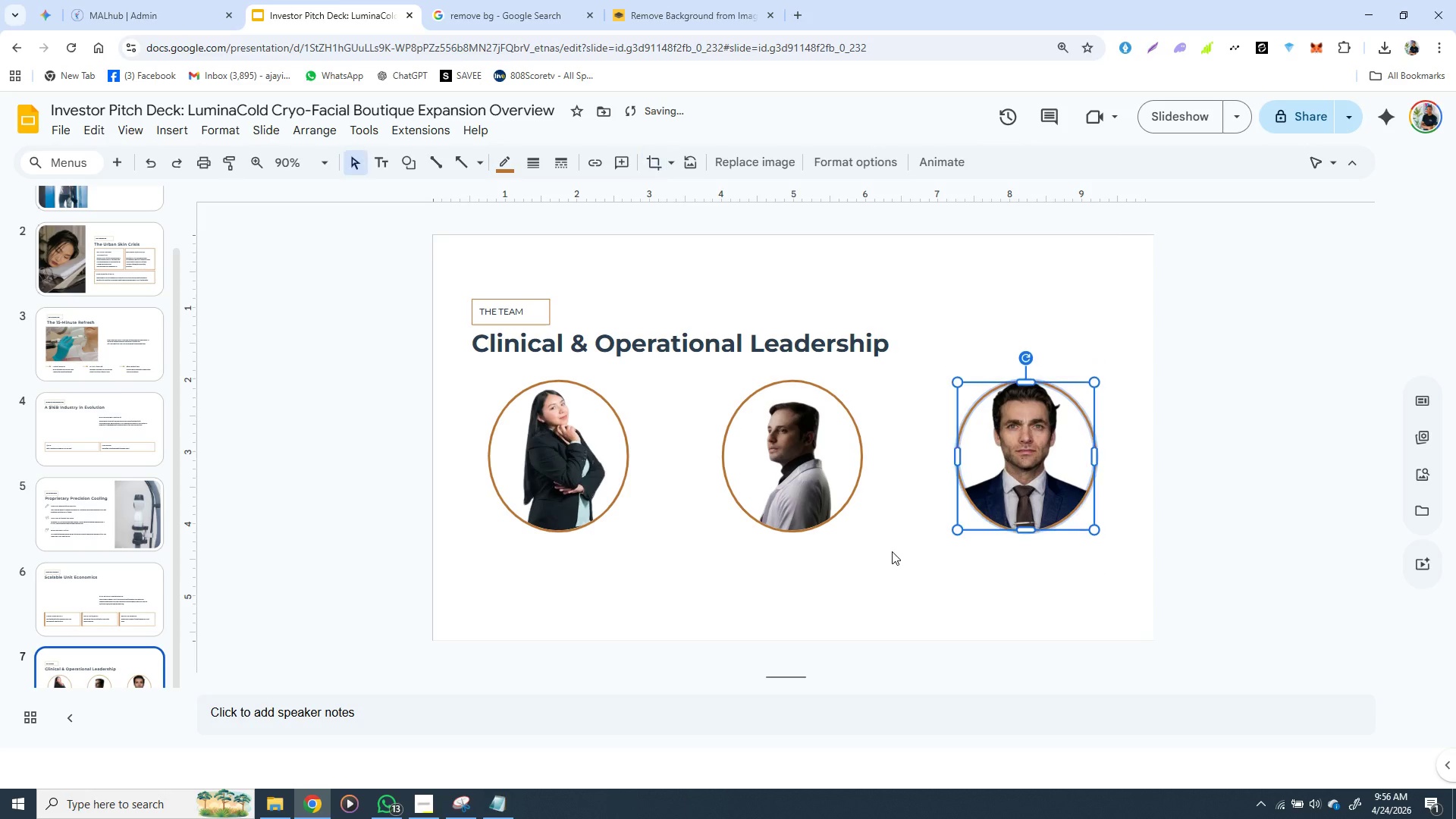 
left_click([892, 551])
 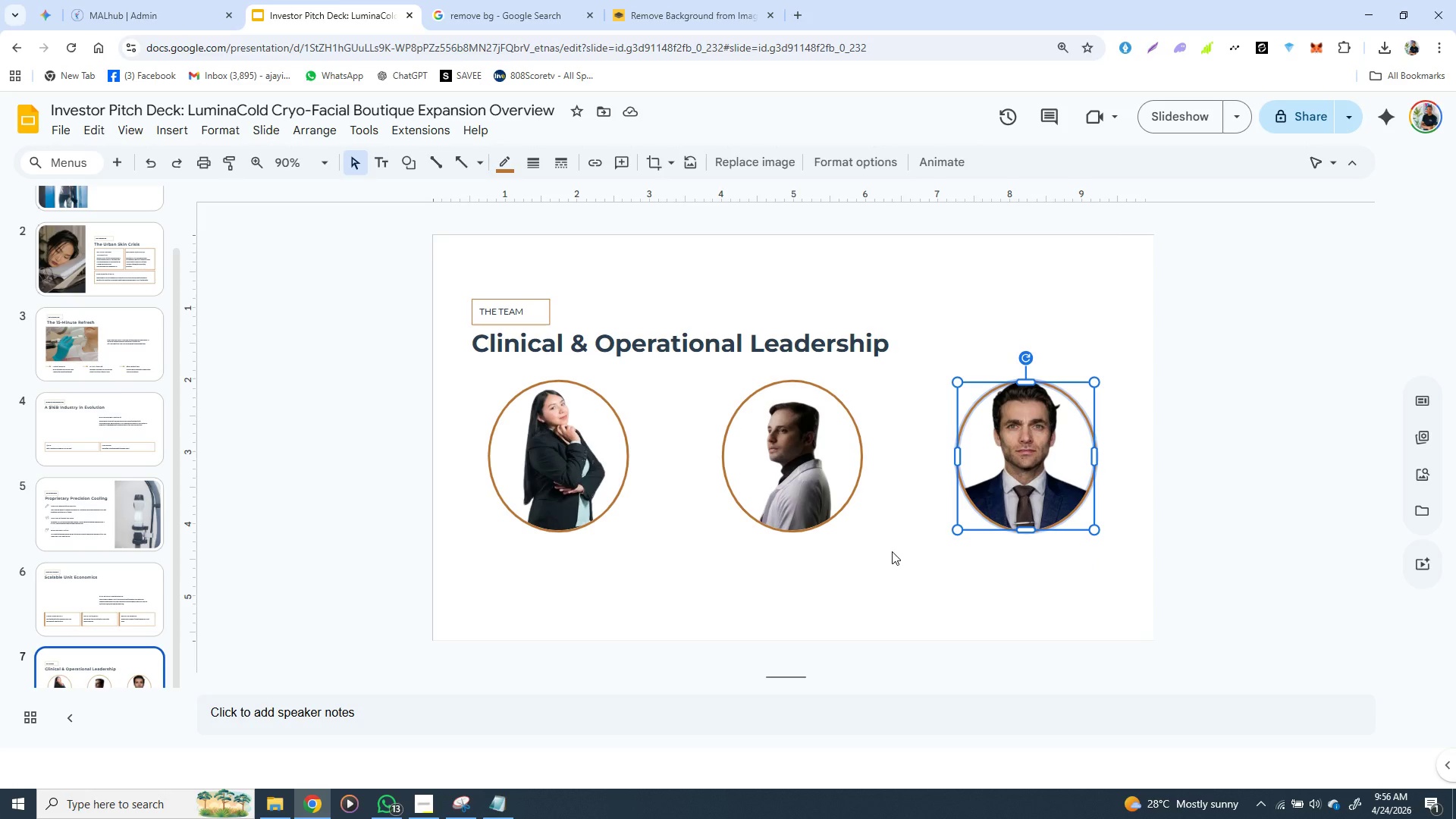 
wait(10.61)
 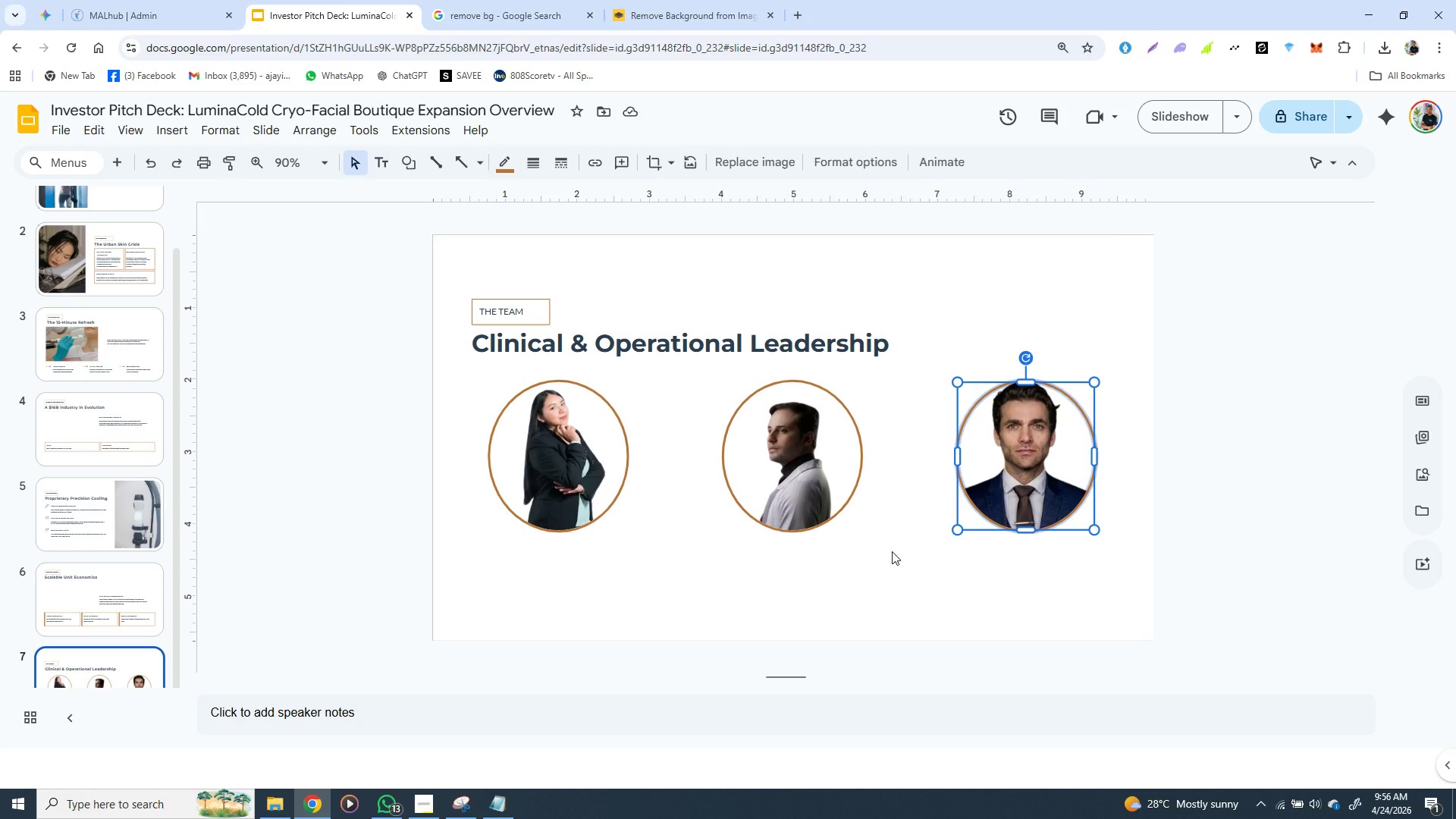 
left_click([732, 486])
 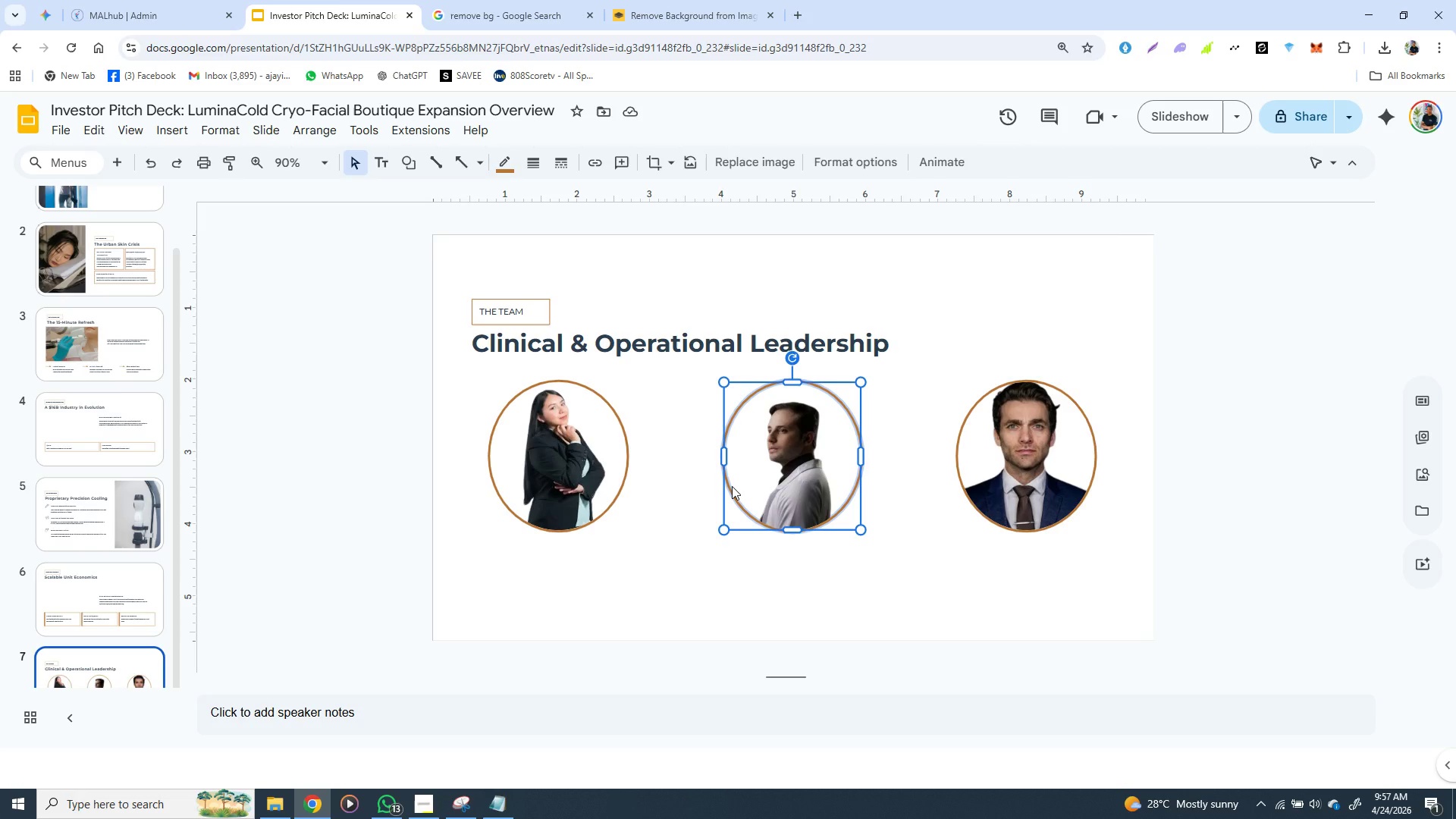 
wait(58.66)
 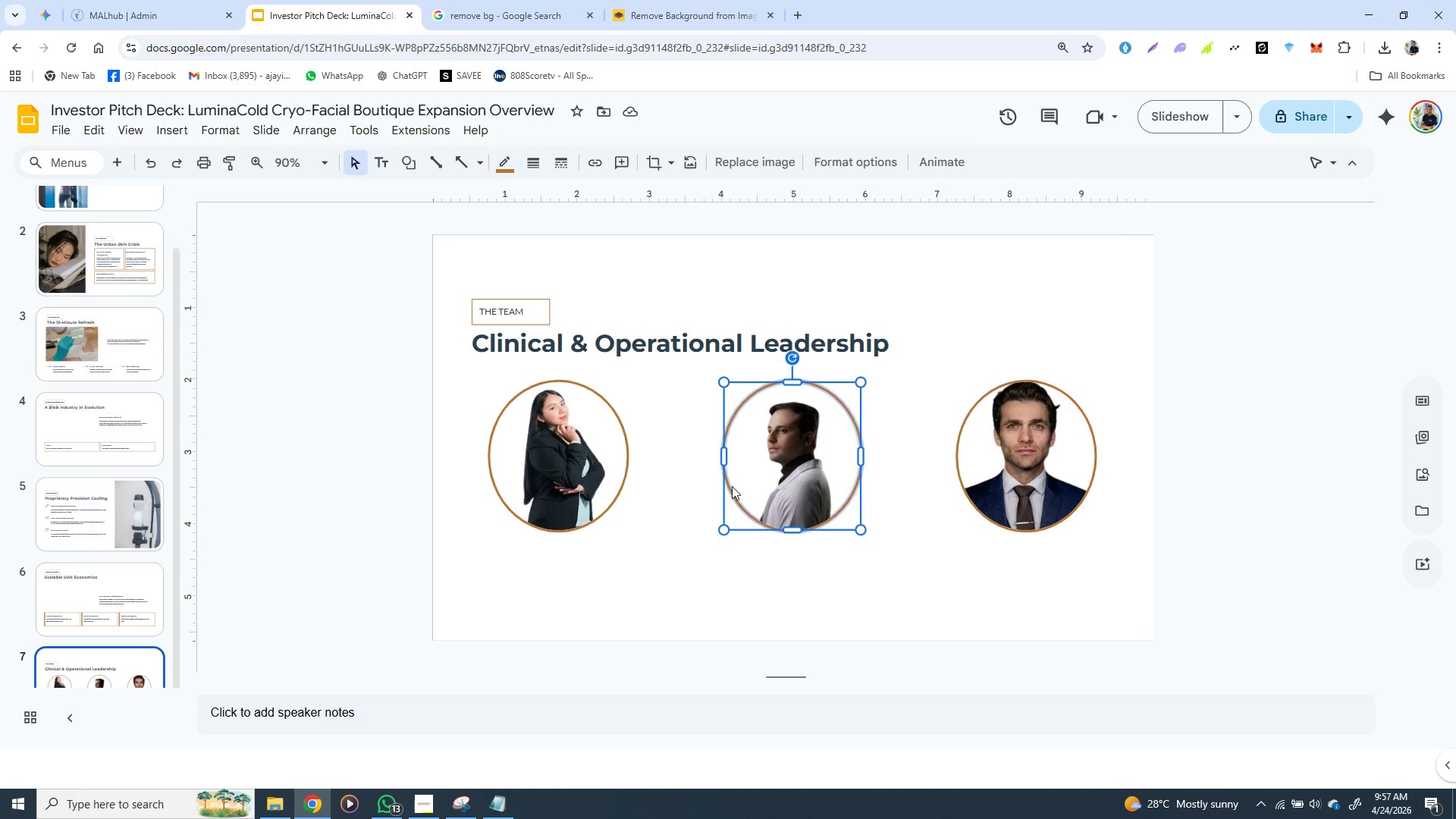 
left_click_drag(start_coordinate=[732, 486], to_coordinate=[890, 477])
 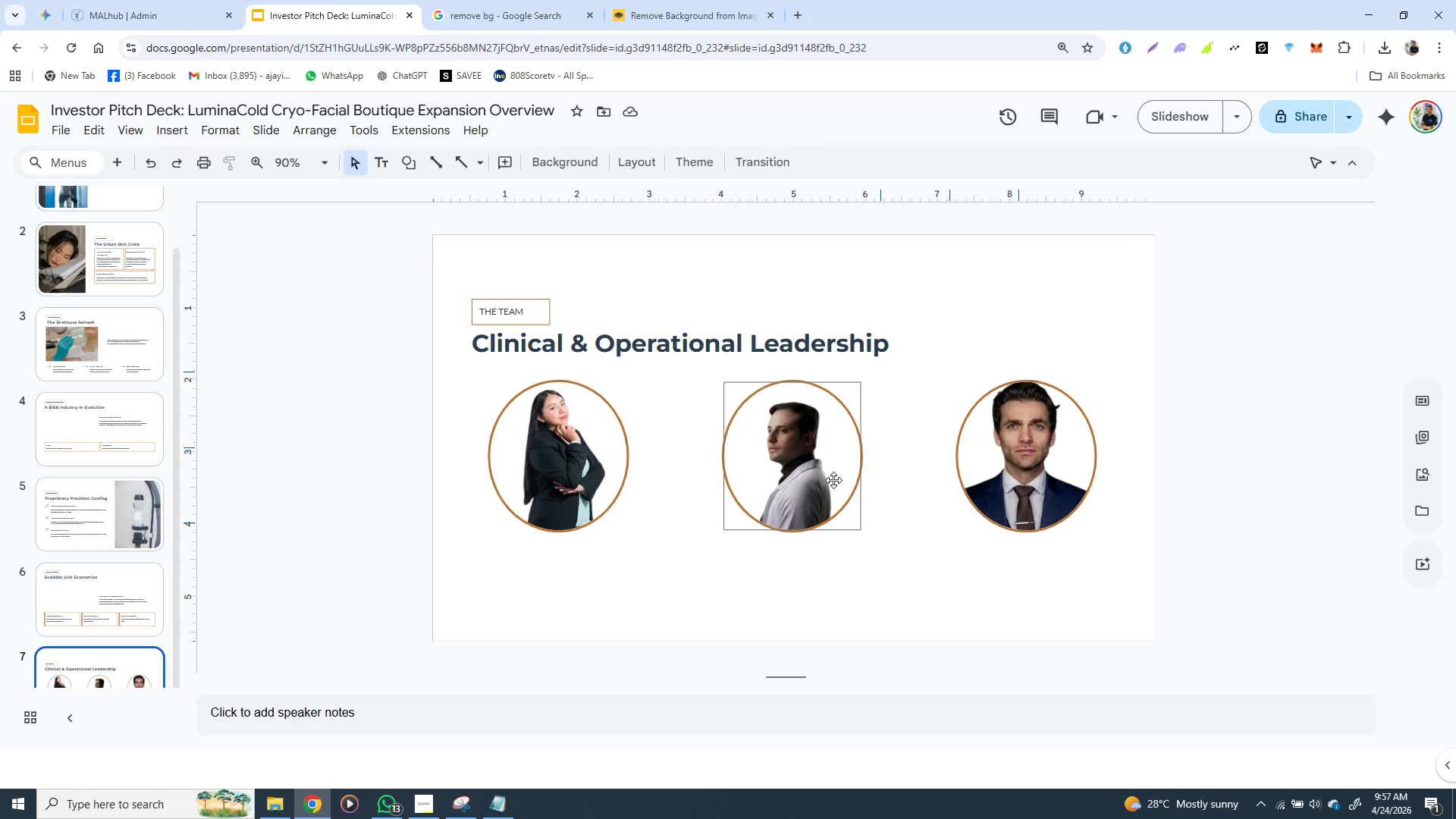 
left_click([890, 477])
 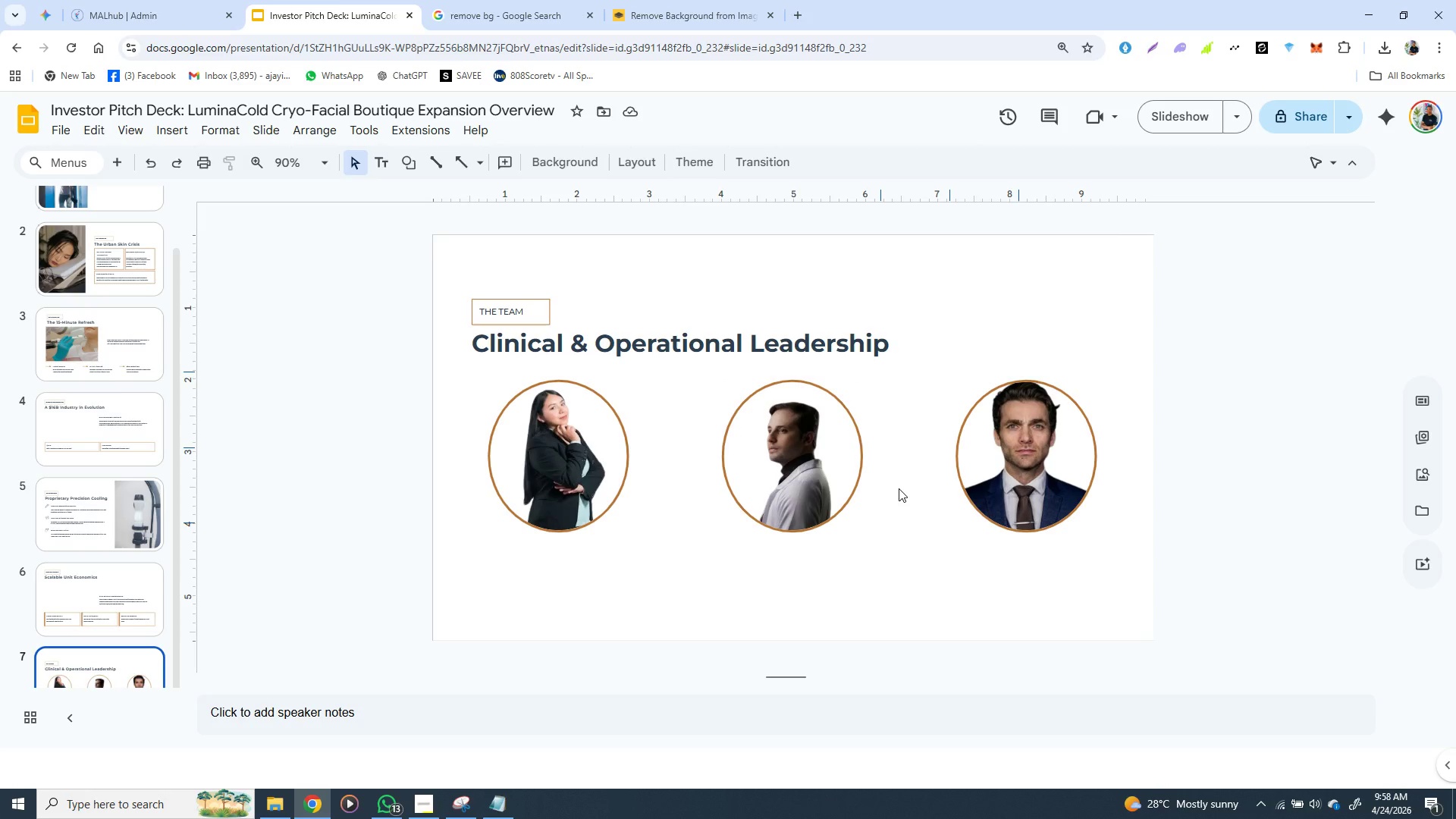 
wait(9.25)
 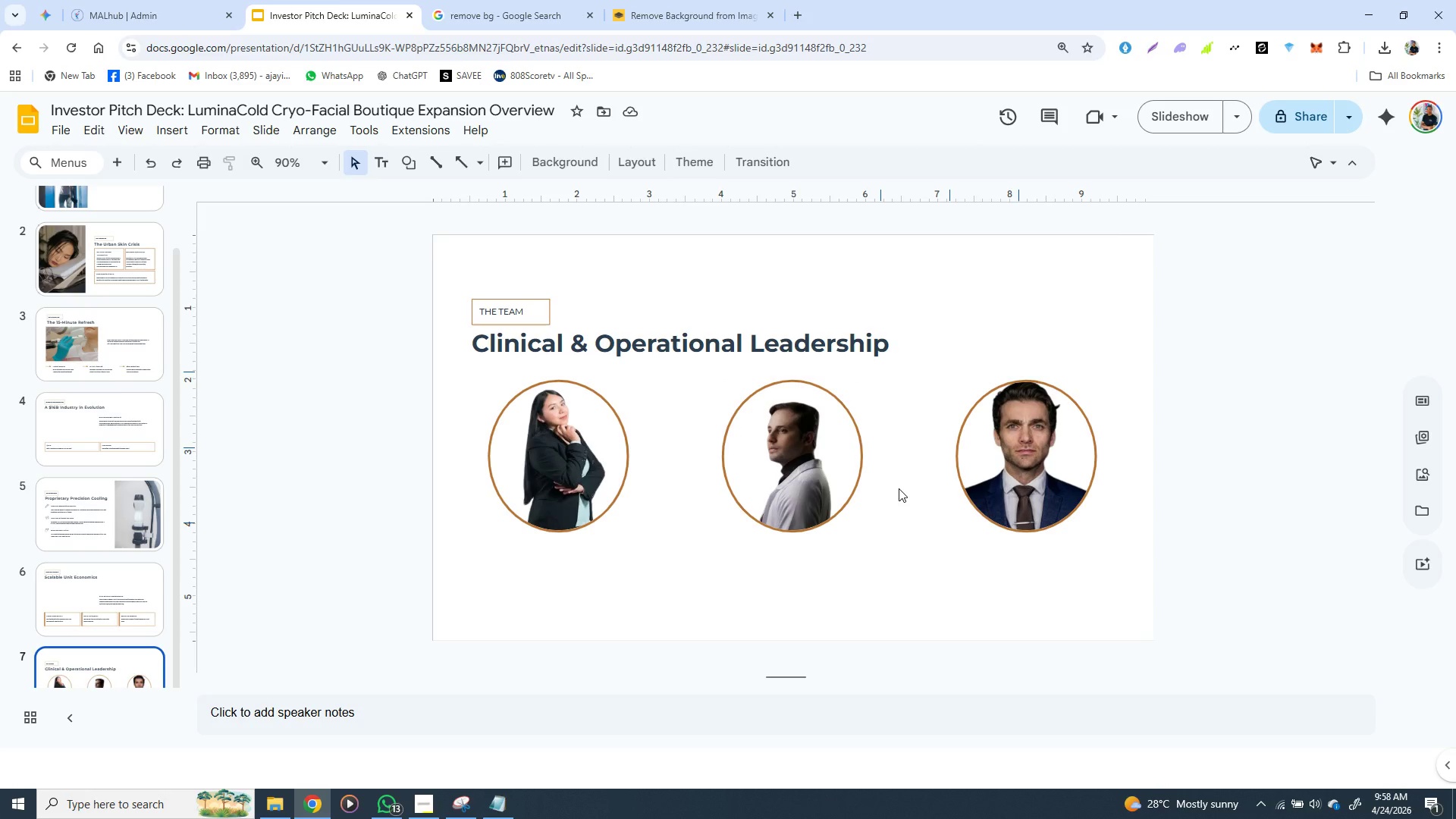 
left_click([790, 467])
 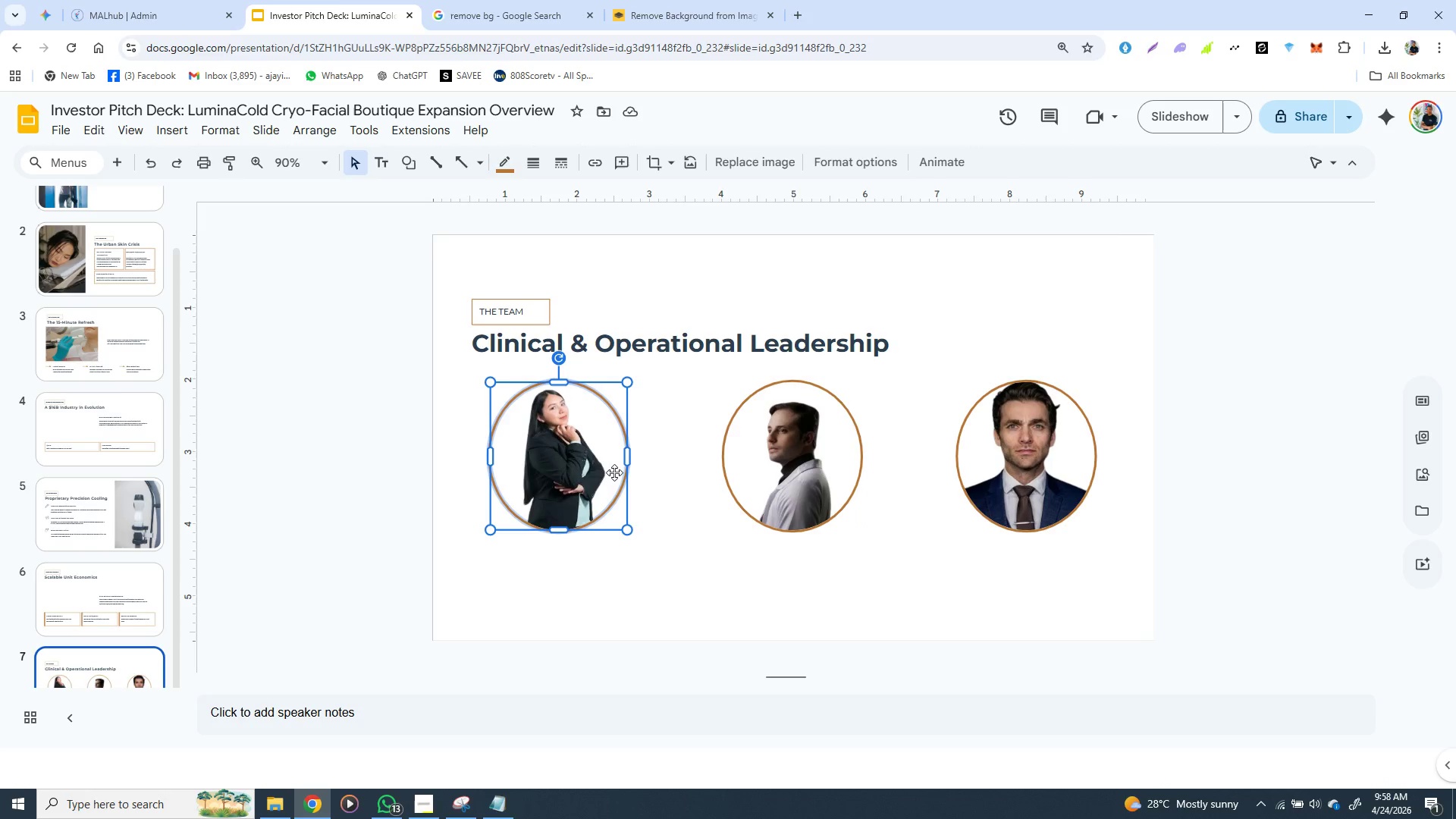 
left_click([614, 472])
 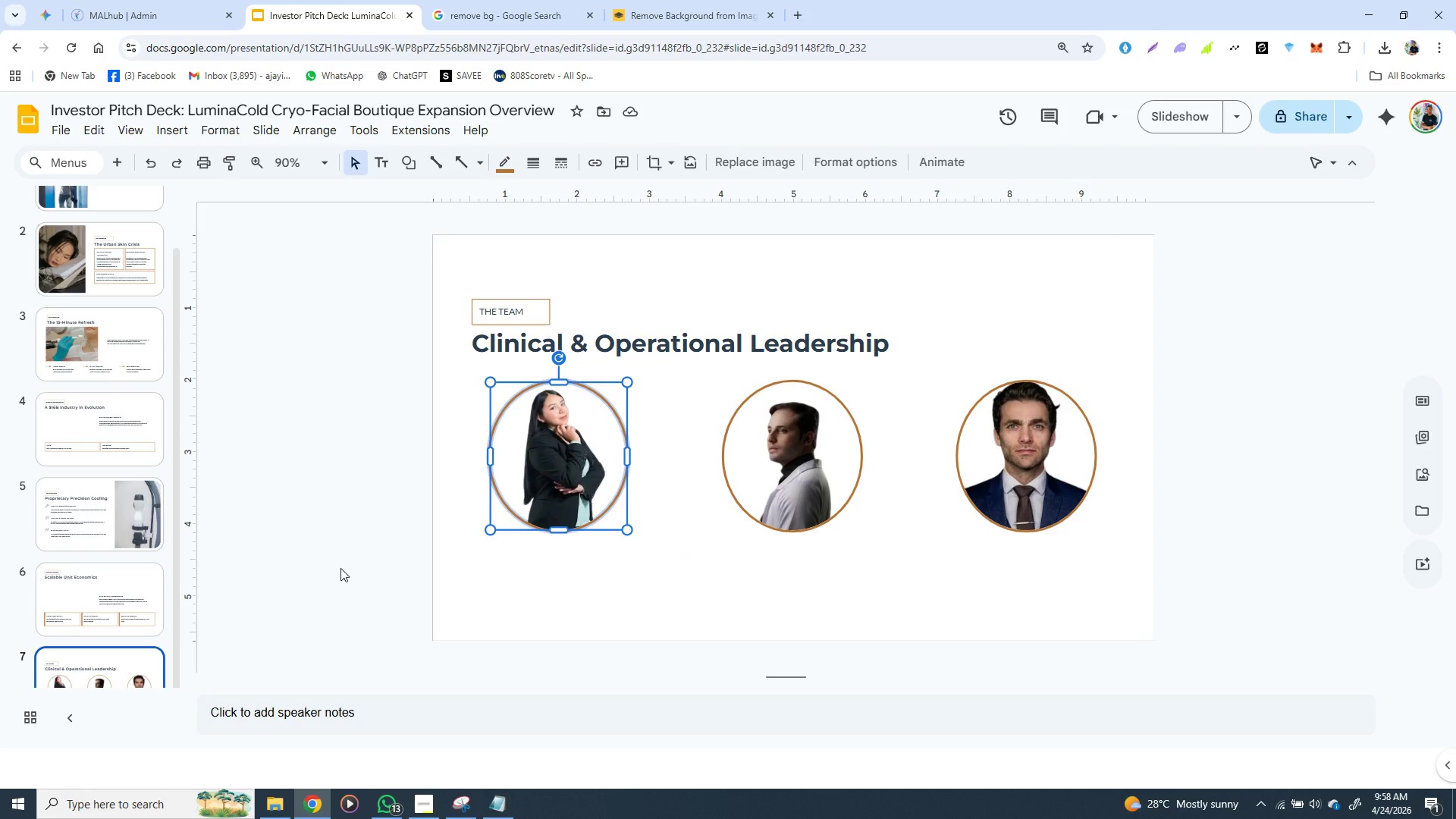 
wait(5.24)
 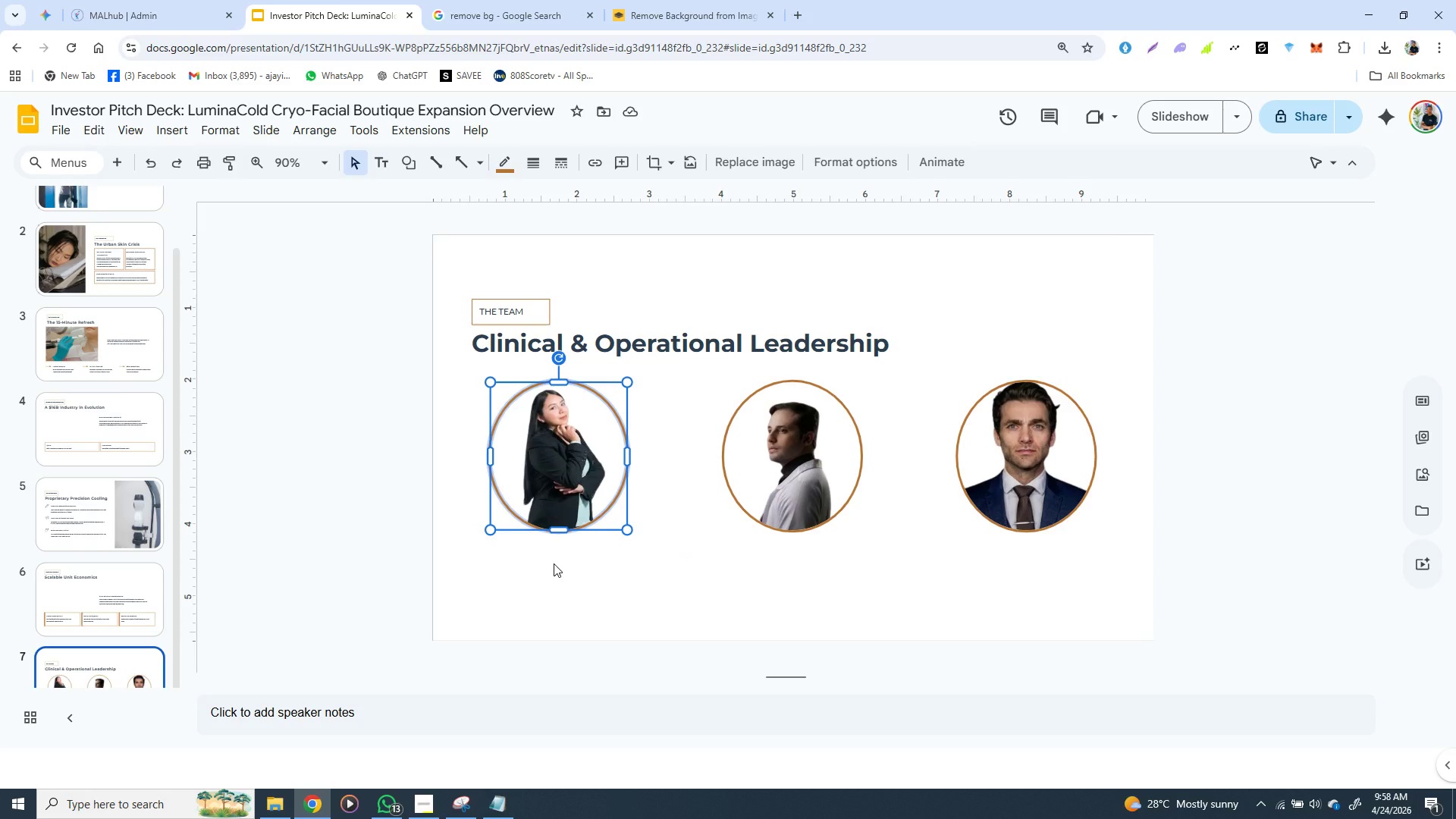 
left_click([113, 601])
 